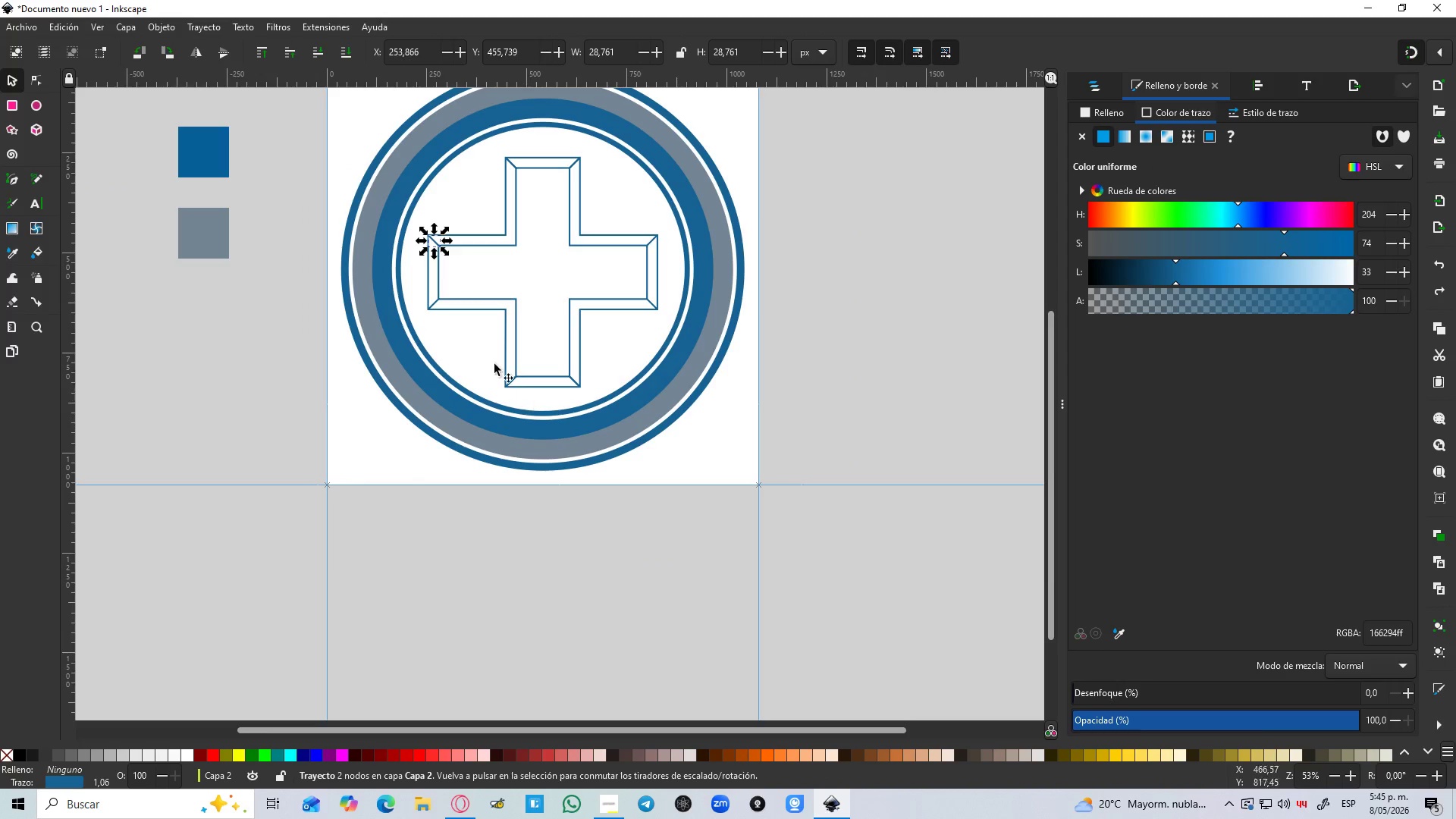 
hold_key(key=ShiftLeft, duration=1.5)
left_click([433, 304])
 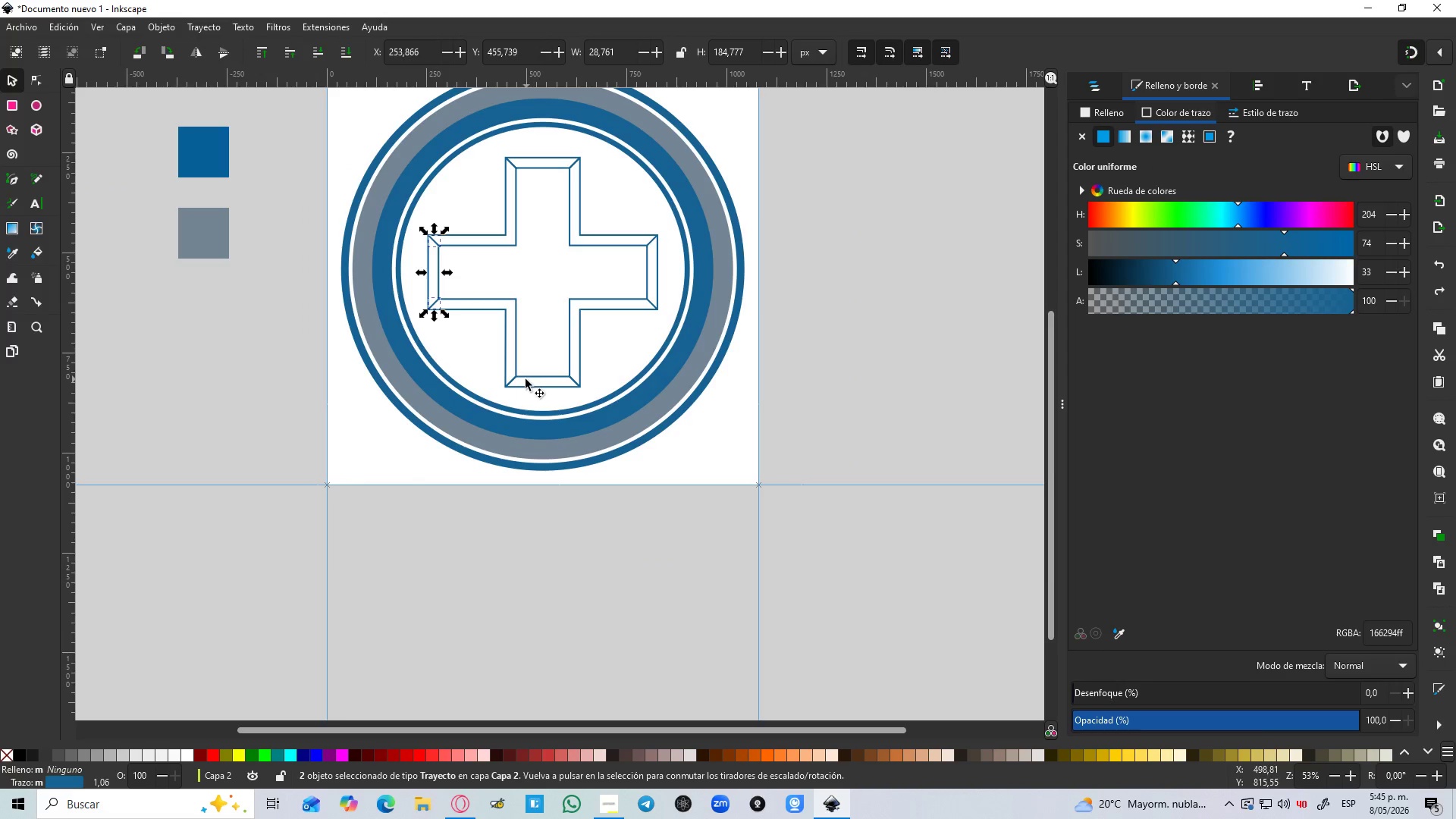 
left_click([515, 381])
 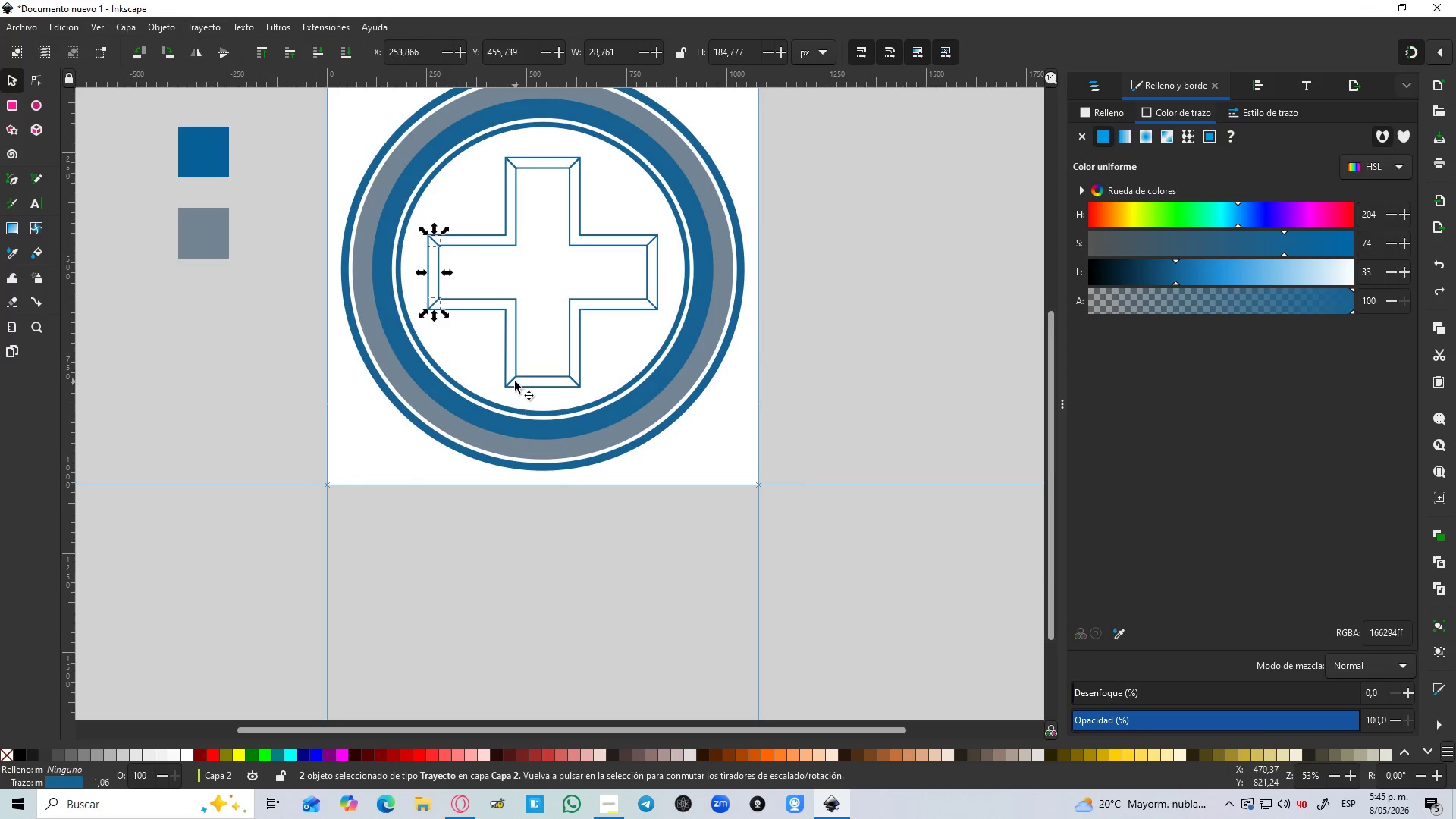 
hold_key(key=ShiftLeft, duration=0.75)
 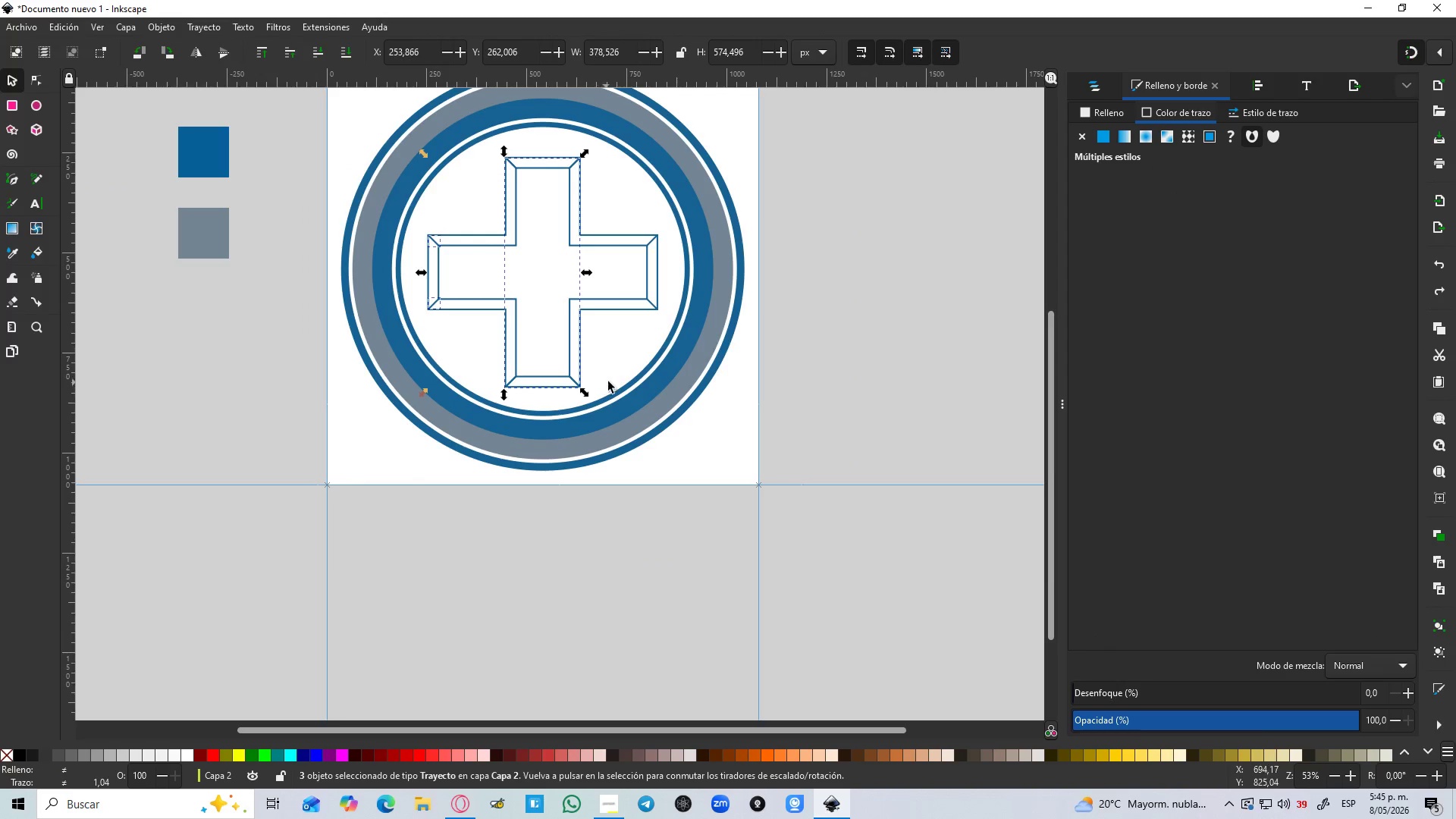 
left_click([628, 375])
 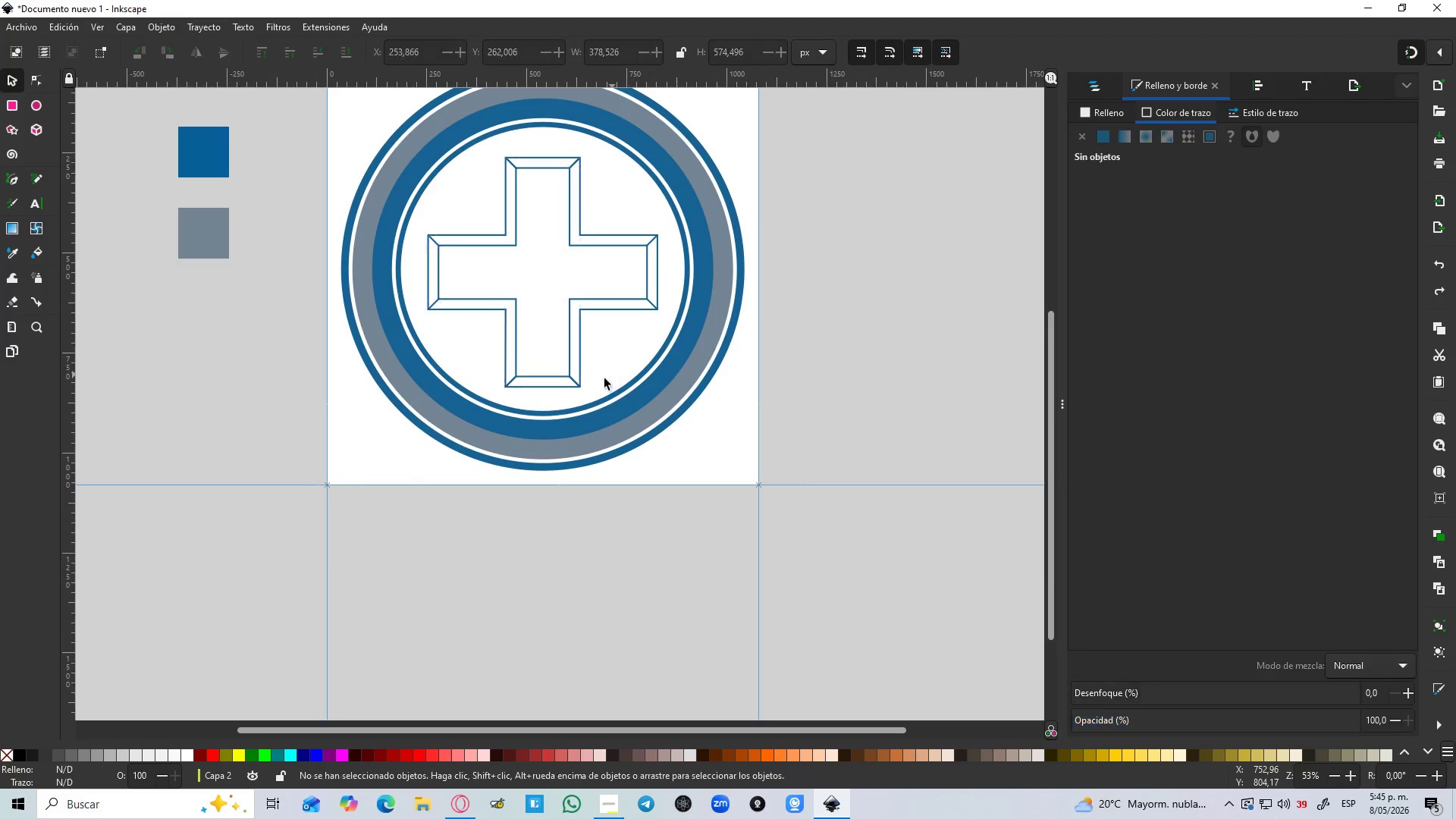 
hold_key(key=ControlLeft, duration=0.62)
scroll: coordinate [581, 377], scroll_direction: up, amount: 1.0
 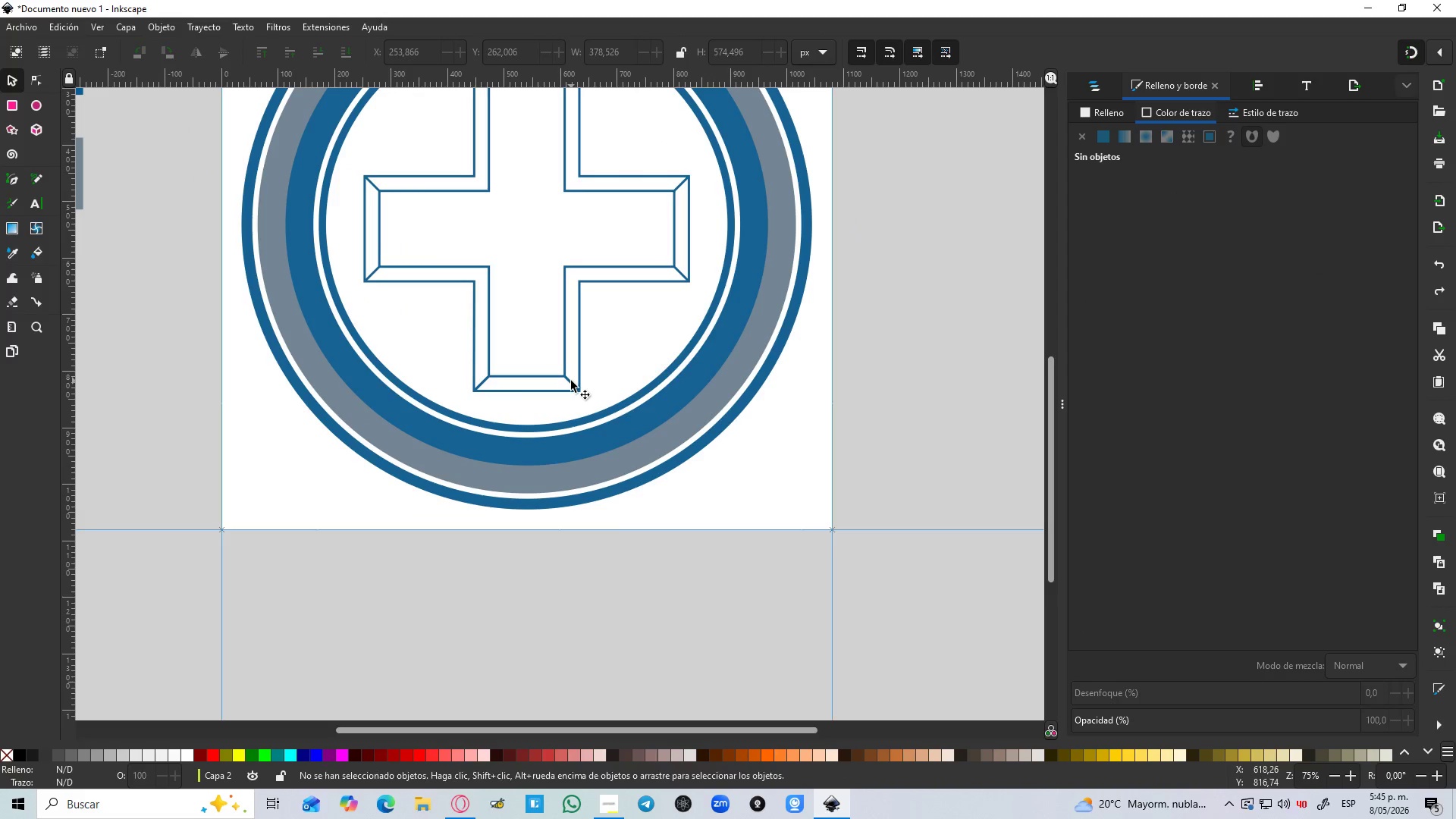 
hold_key(key=ControlLeft, duration=1.36)
left_click([571, 381])
 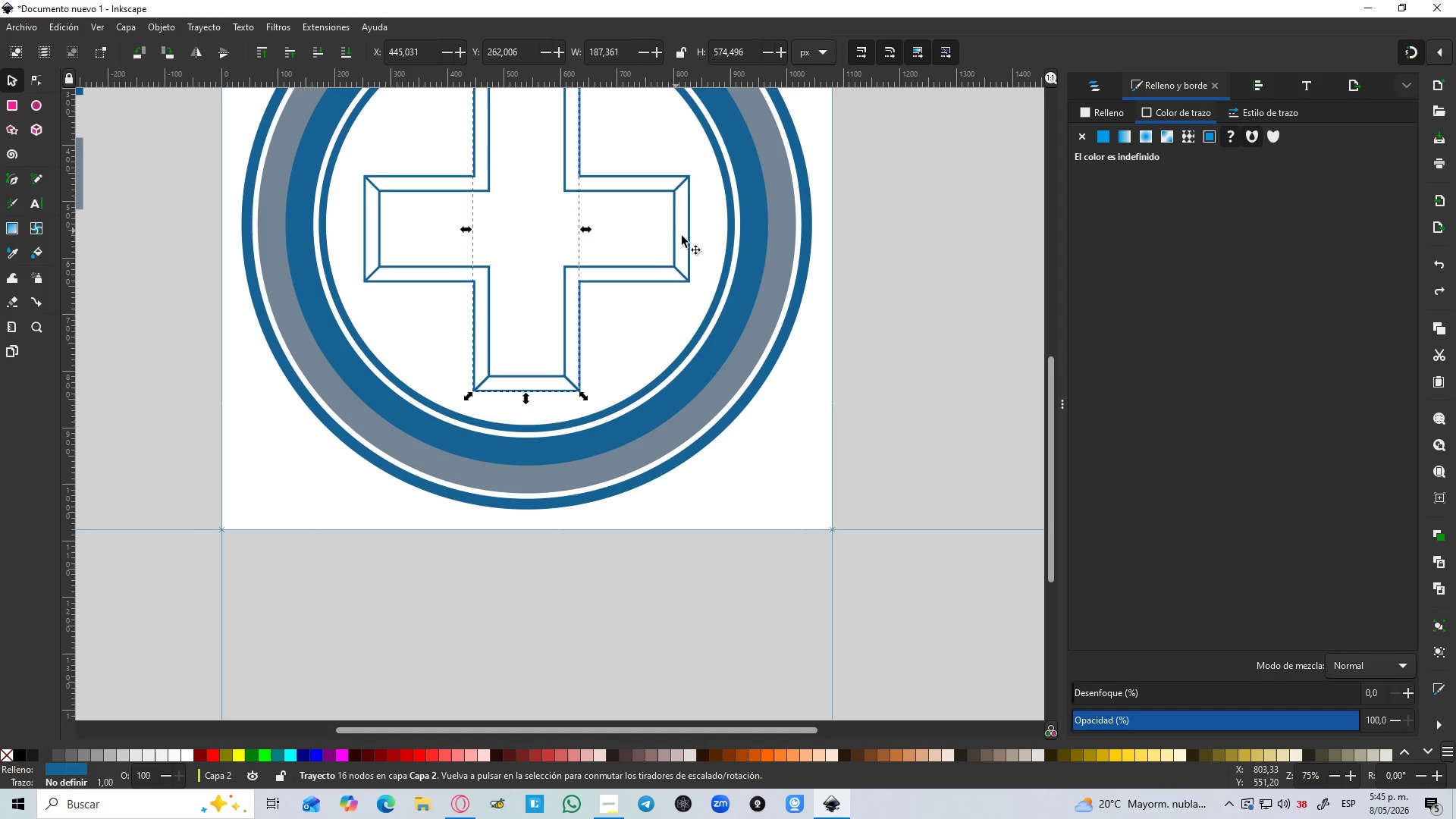 
hold_key(key=ControlLeft, duration=9.0)
hold_key(key=ShiftLeft, duration=0.86)
left_click([679, 271])
 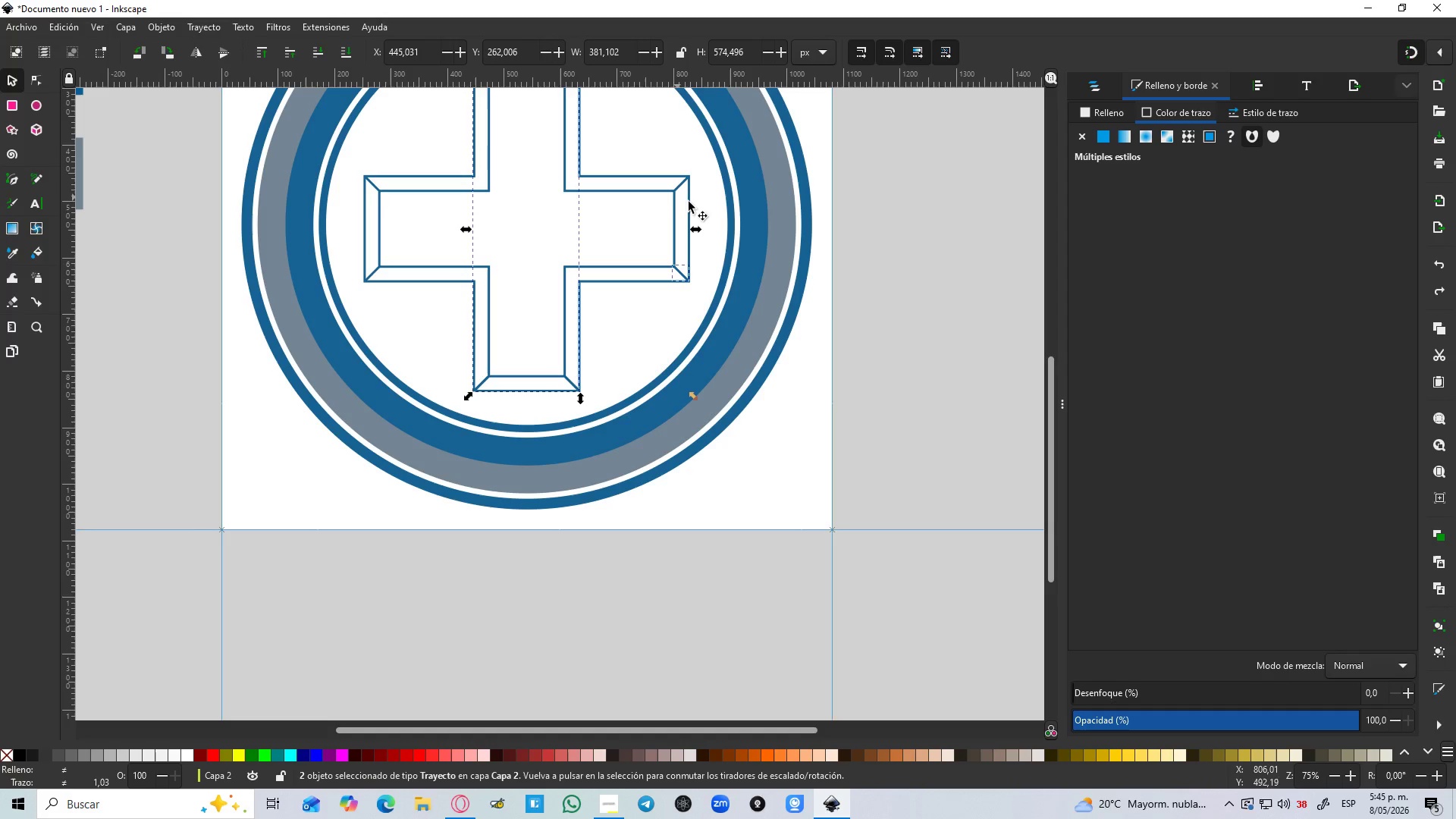 
left_click_drag(start_coordinate=[714, 196], to_coordinate=[709, 193])
 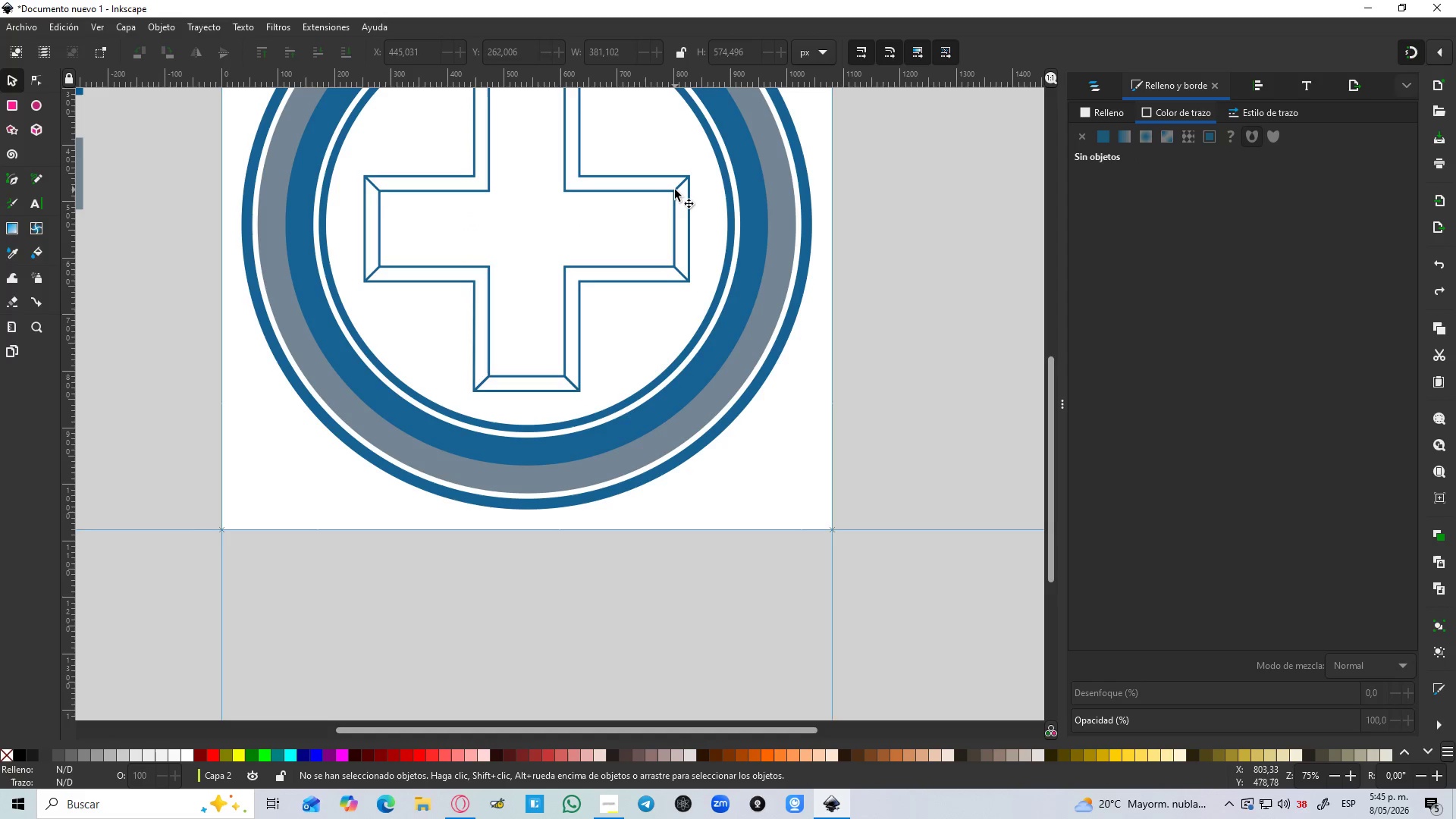 
left_click([675, 190])
 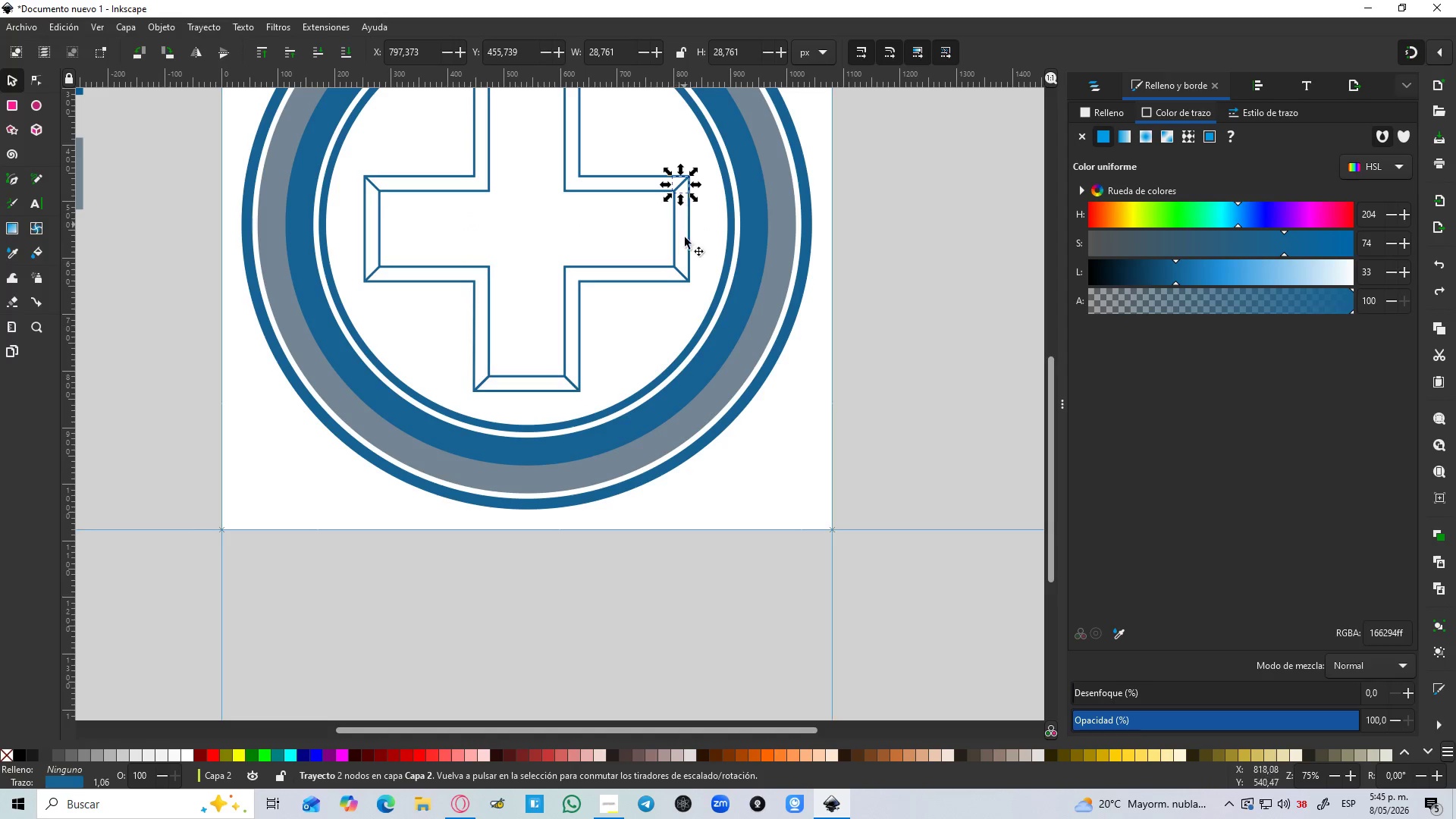 
hold_key(key=ShiftLeft, duration=1.5)
left_click([679, 272])
 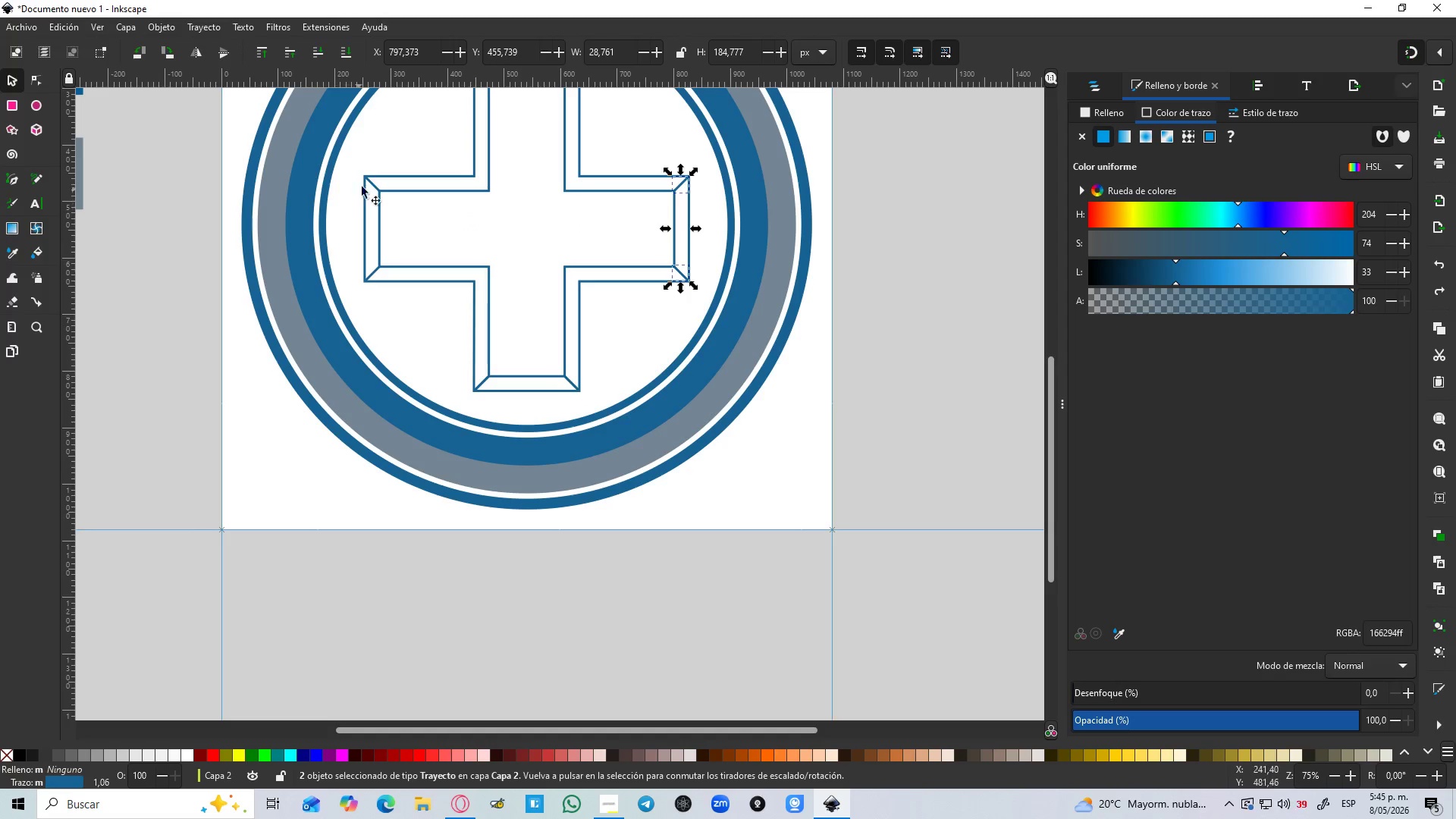 
left_click([371, 183])
 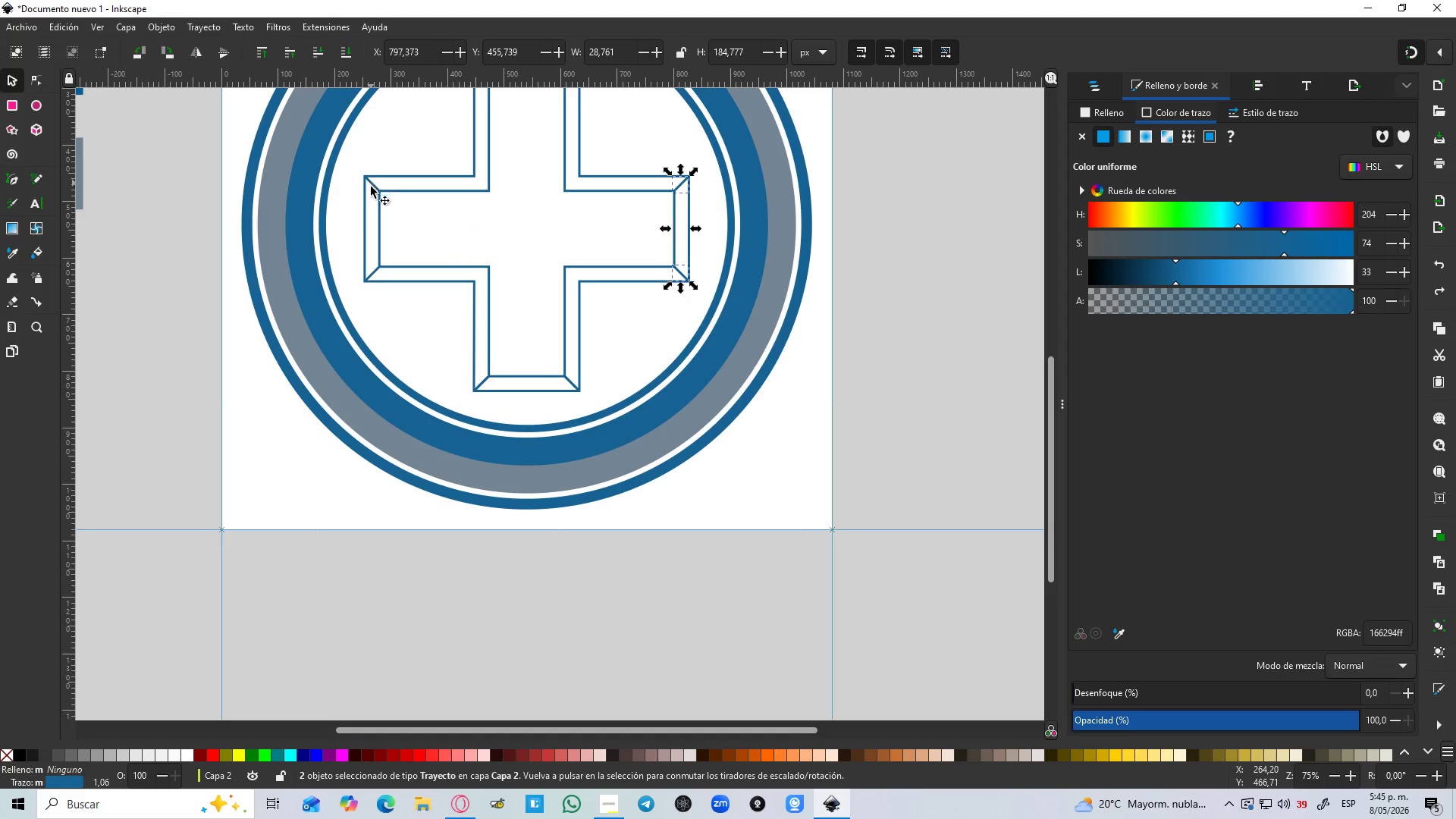 
hold_key(key=ShiftLeft, duration=1.02)
left_click([372, 271])
 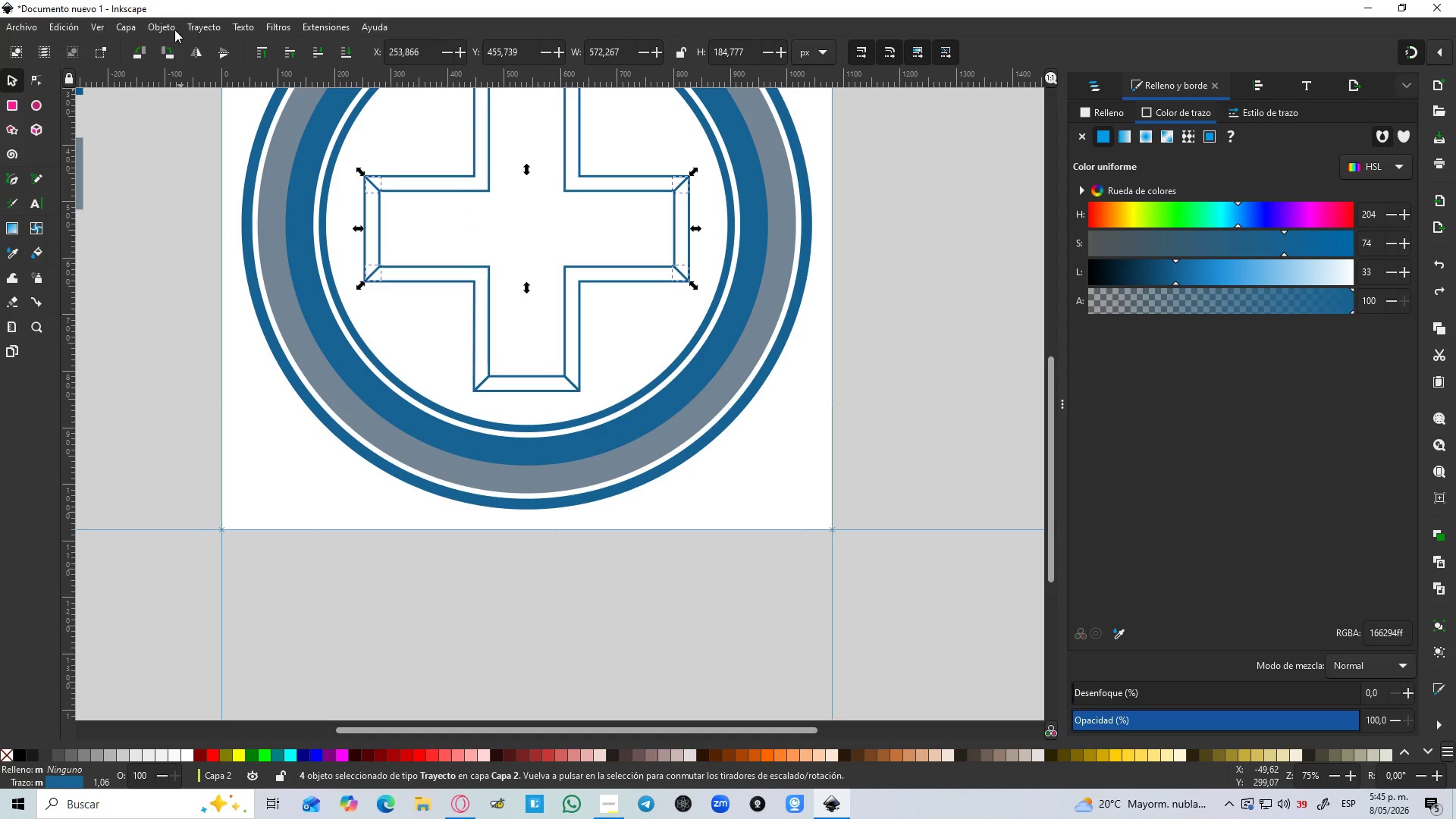 
left_click([193, 30])
 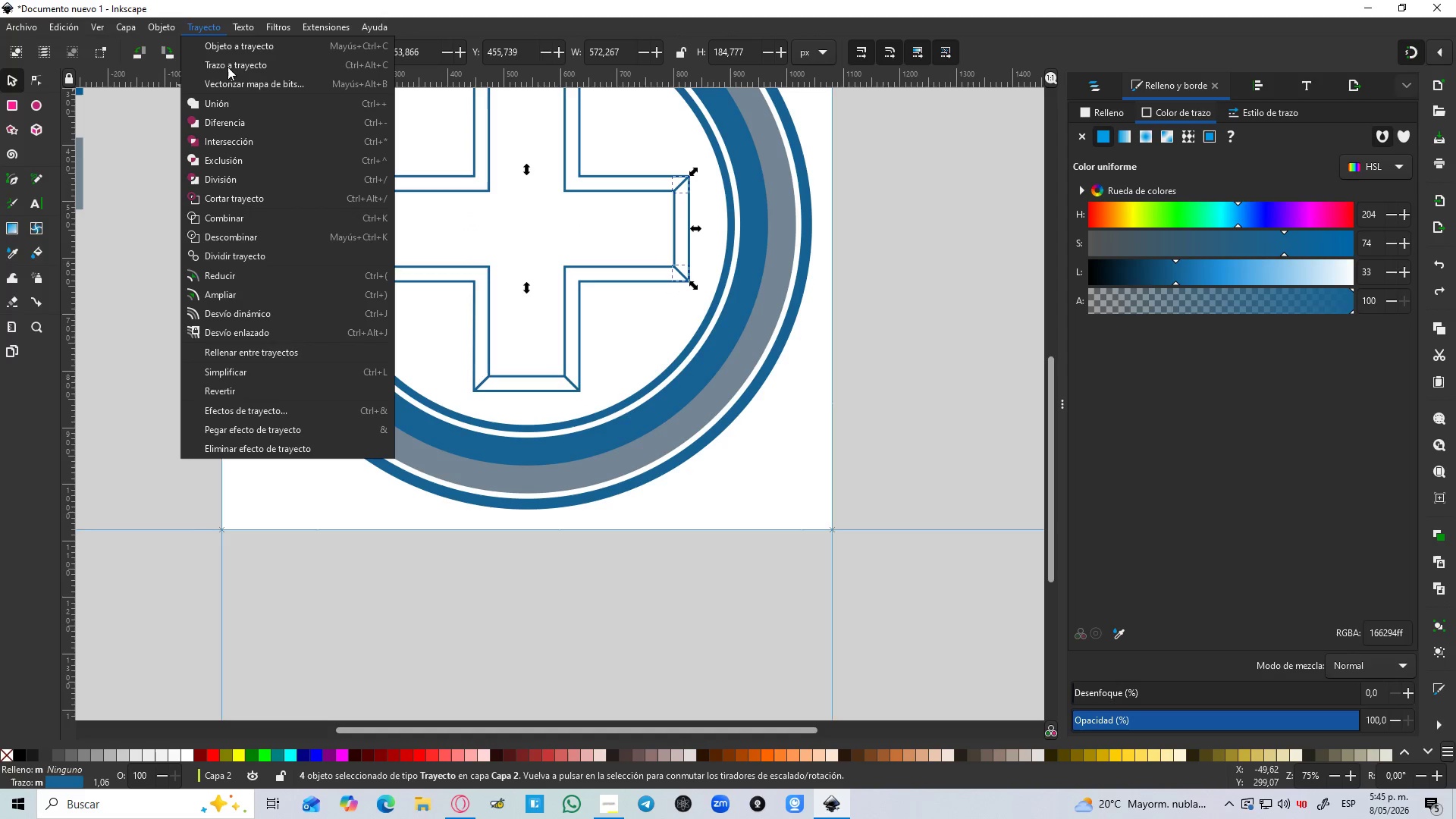 
left_click([228, 64])
 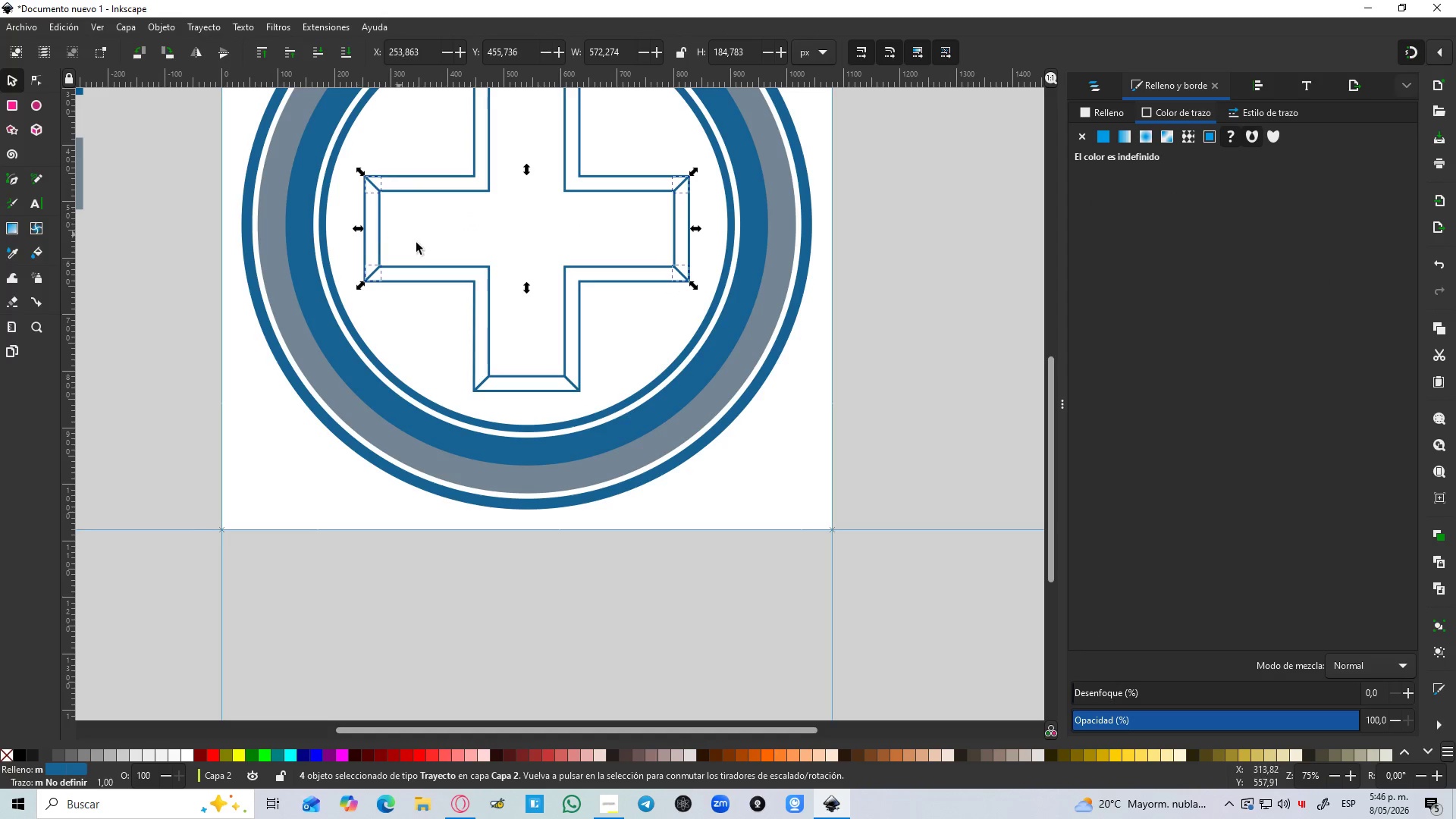 
hold_key(key=ShiftLeft, duration=0.81)
left_click([470, 264])
 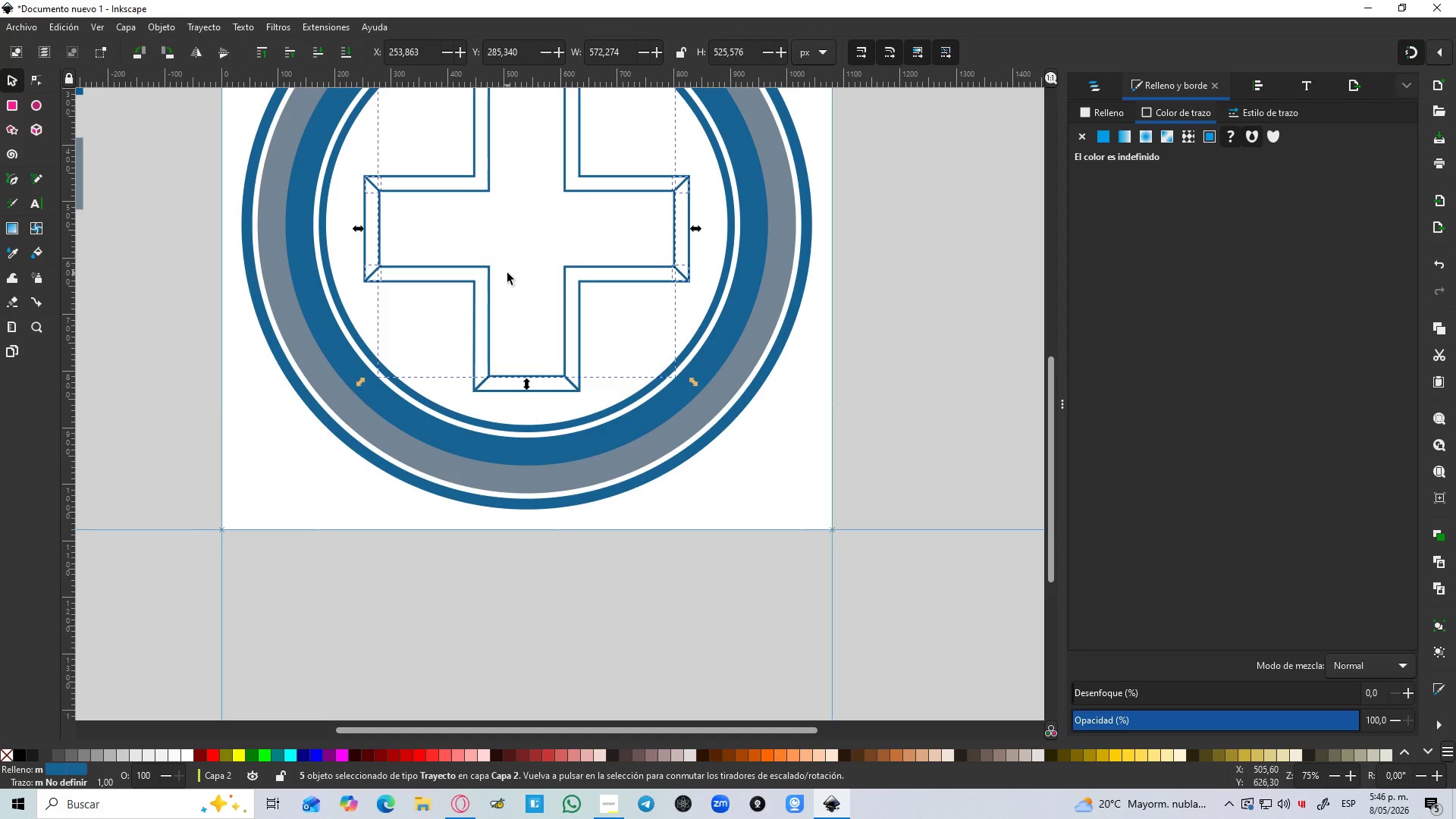 
key(Control+NumpadAdd)
 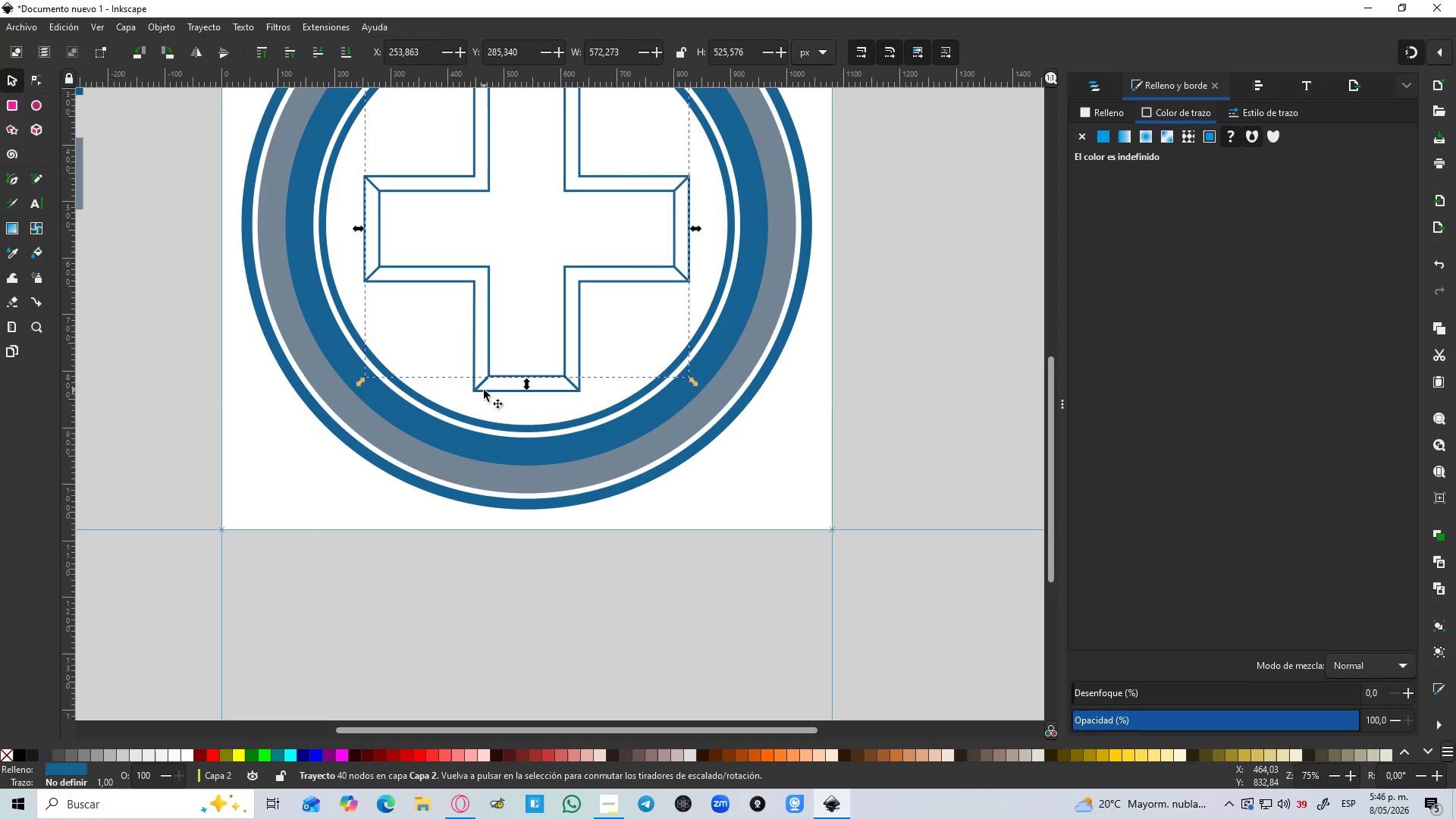 
left_click([479, 388])
 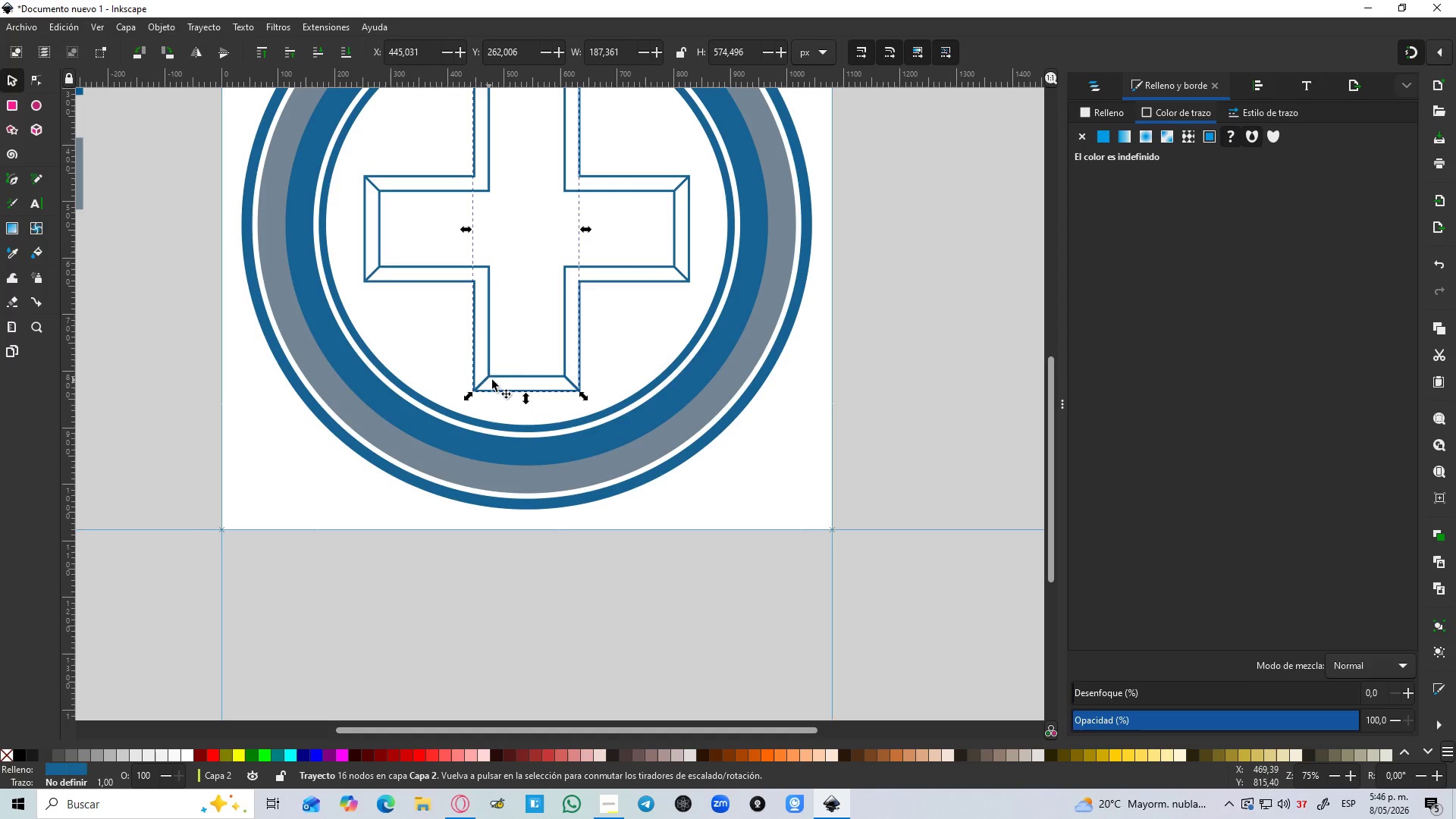 
hold_key(key=ShiftLeft, duration=0.72)
left_click([508, 378])
 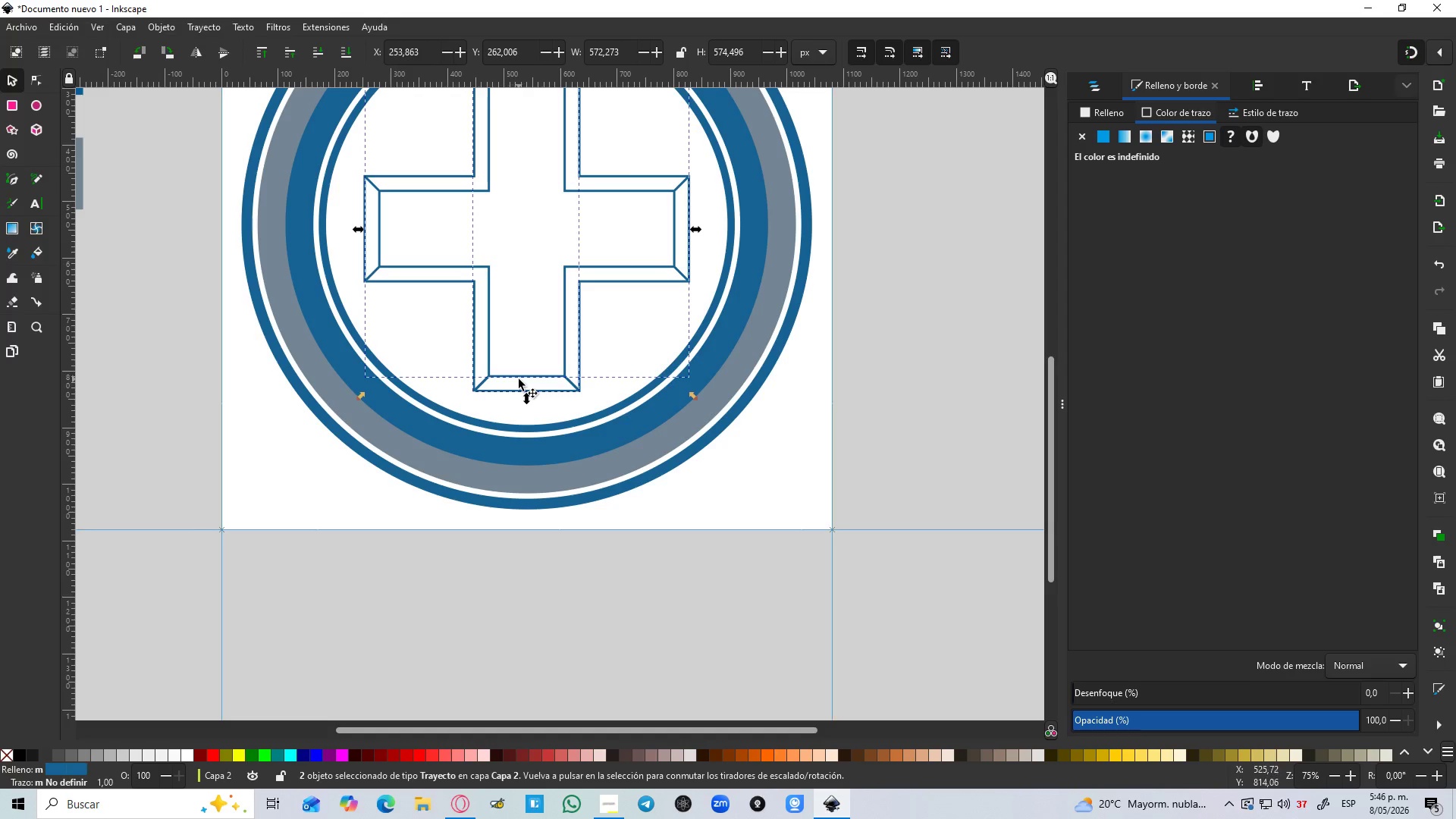 
key(Control+NumpadAdd)
 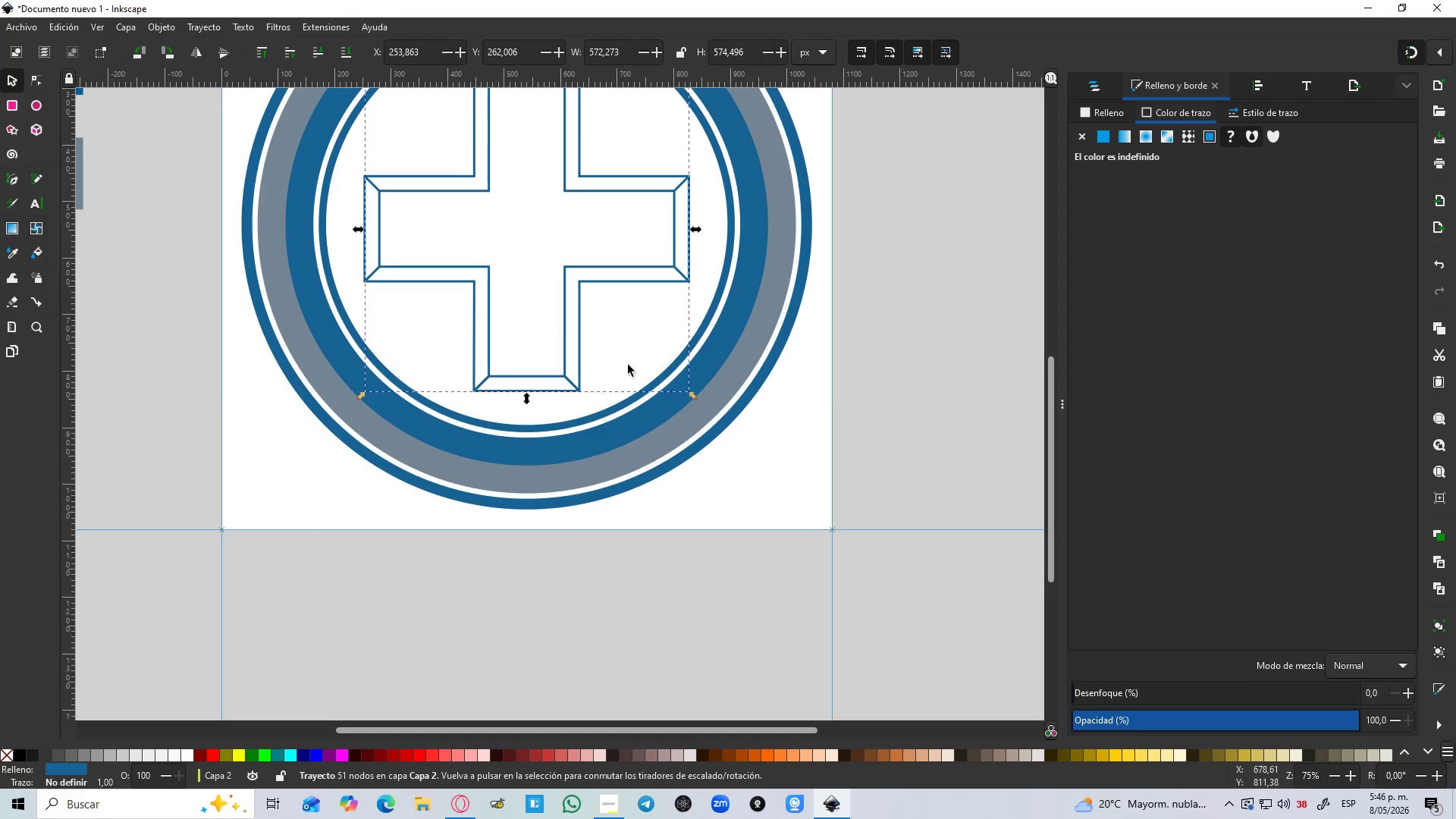 
left_click([659, 346])
 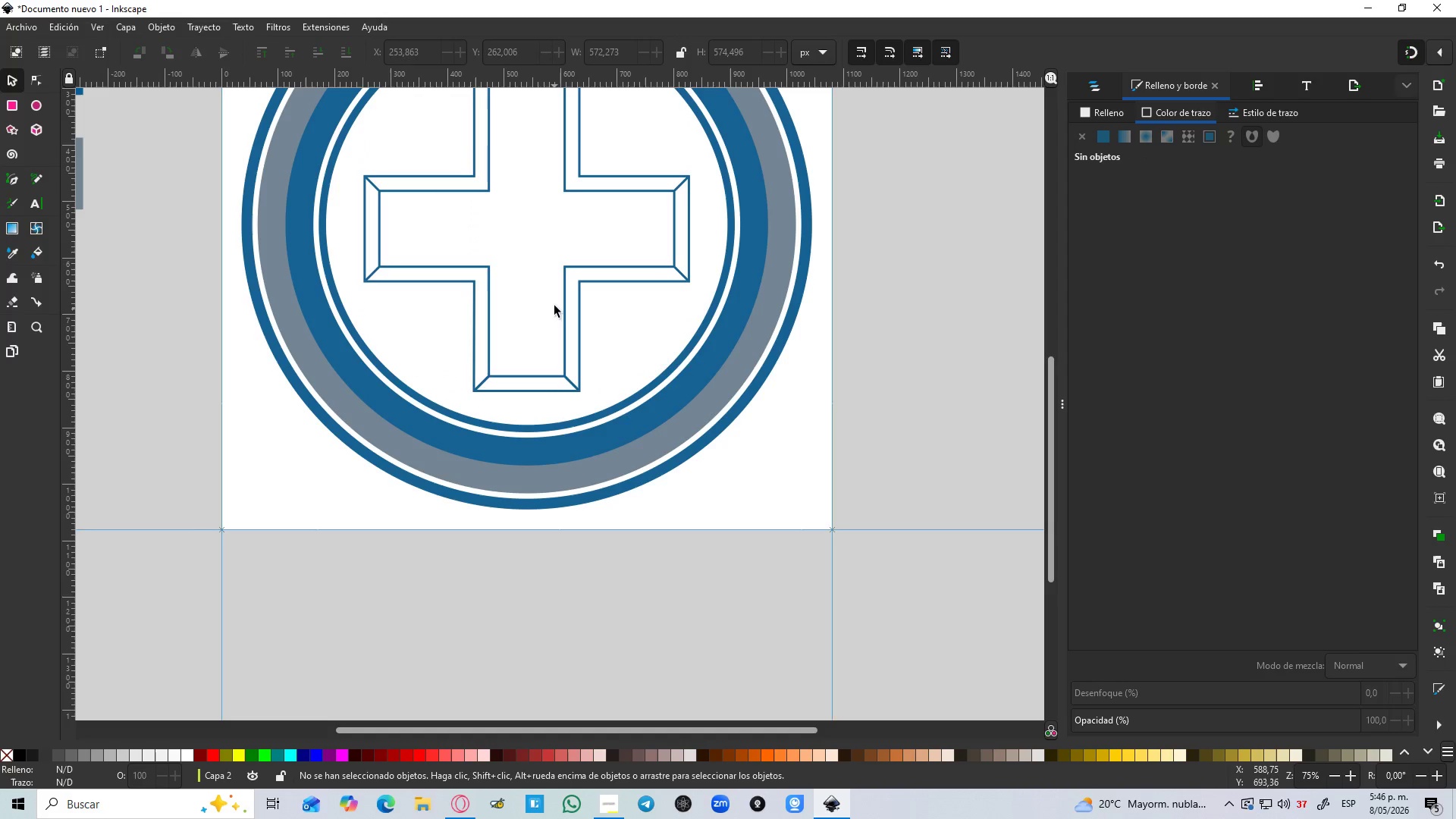 
scroll: coordinate [555, 293], scroll_direction: up, amount: 3.0
 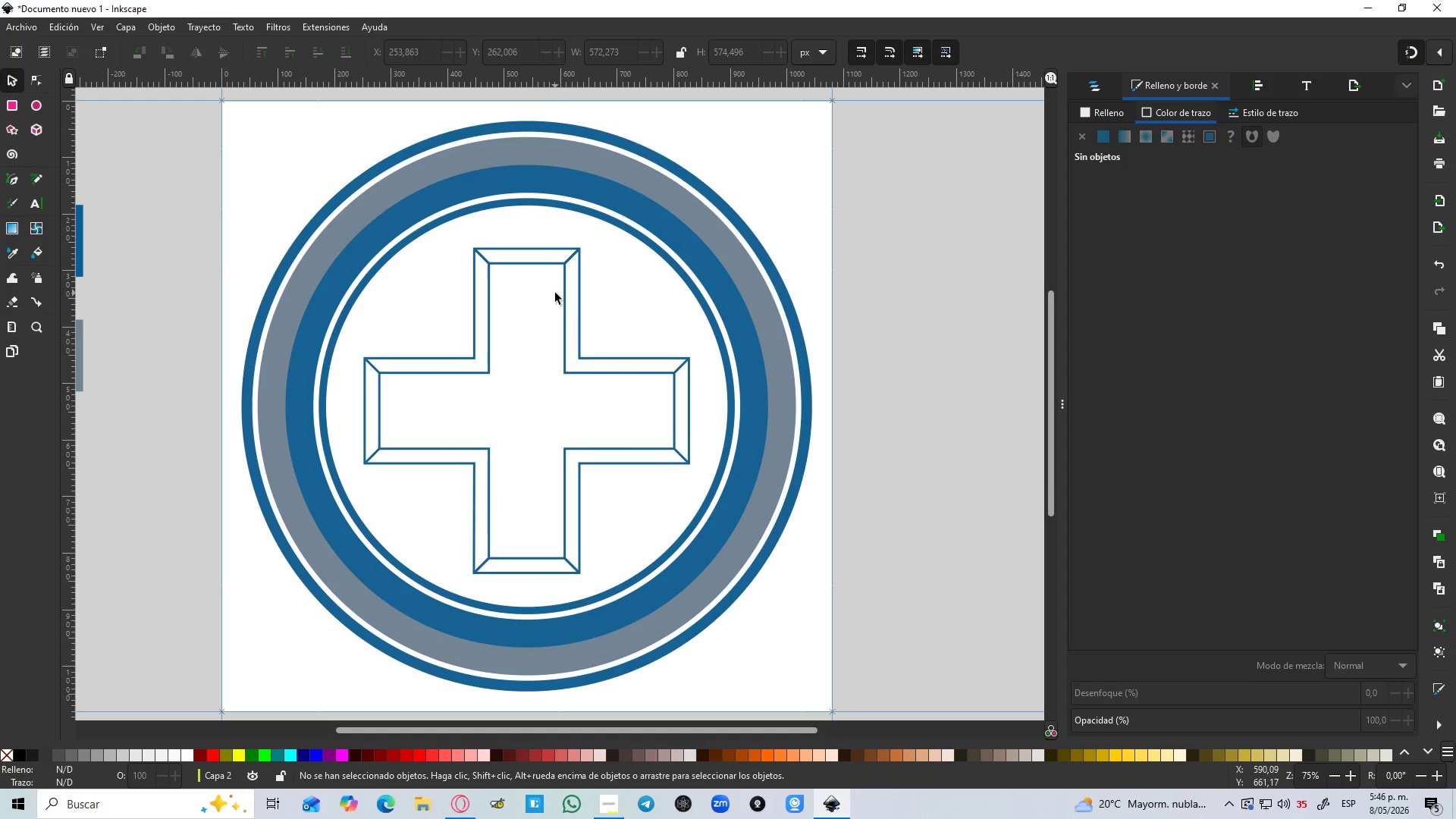 
wait(11.36)
 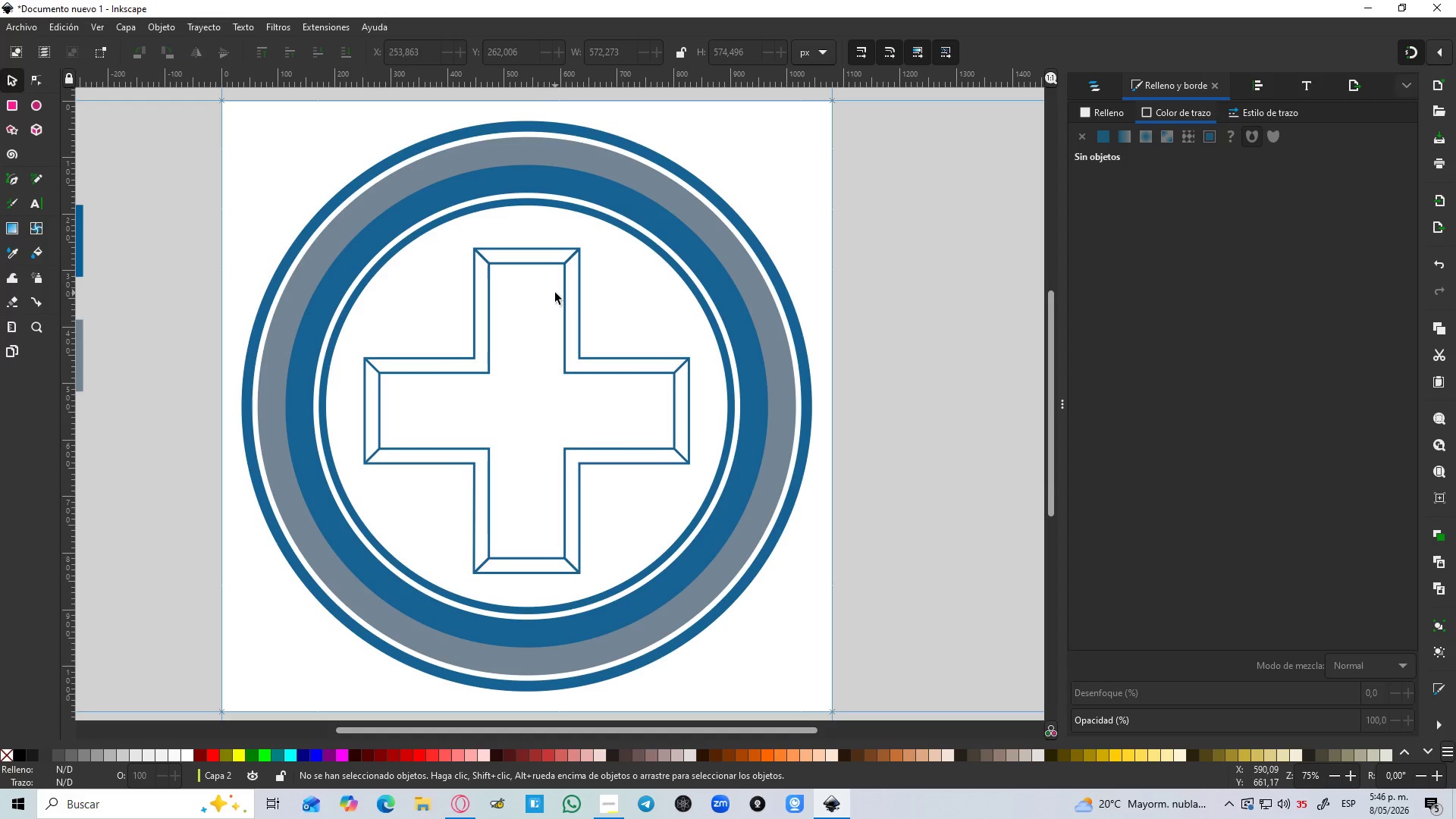 
hold_key(key=ControlLeft, duration=0.88)
scroll: coordinate [502, 218], scroll_direction: up, amount: 4.0
 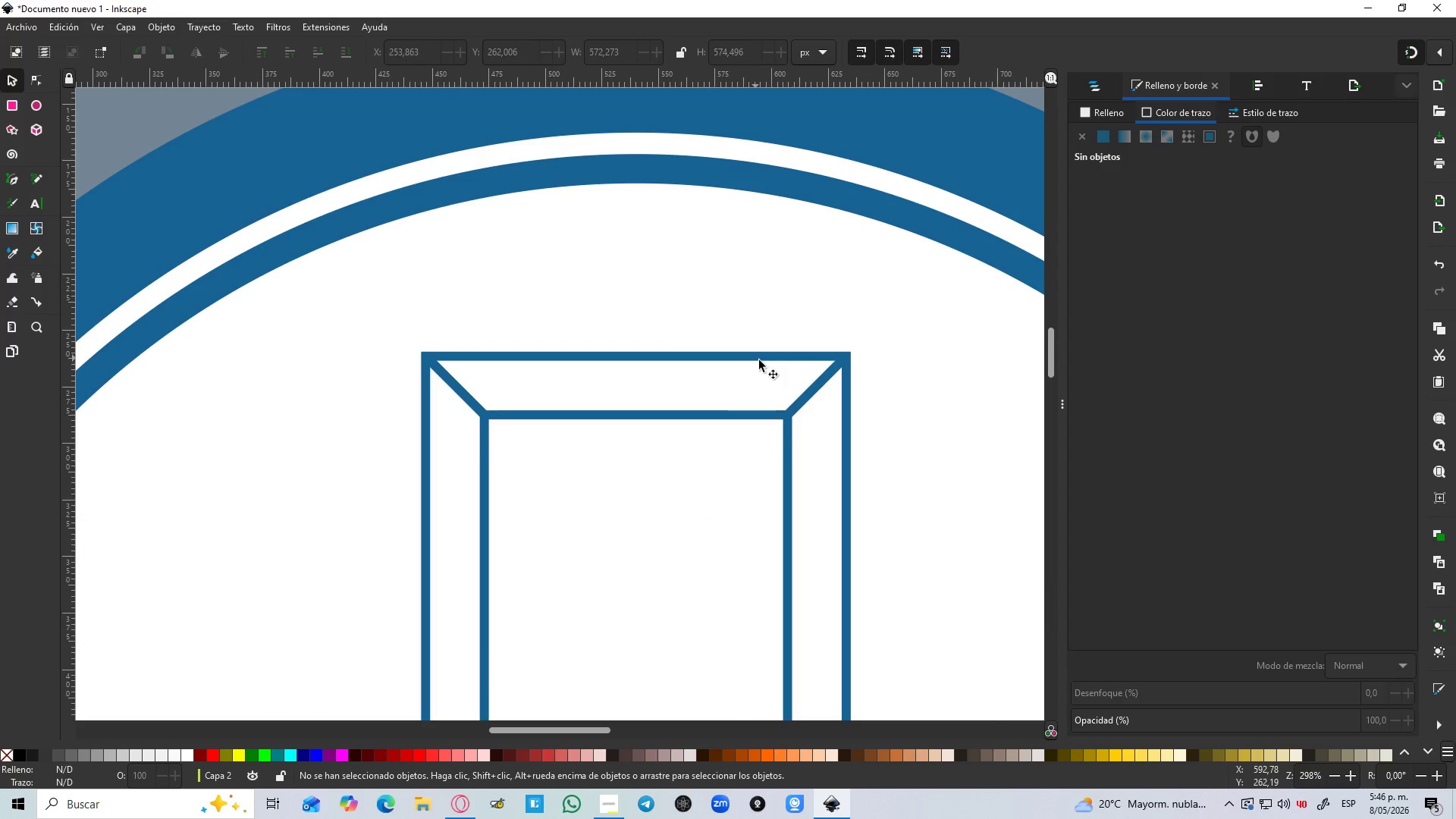 
key(B)
 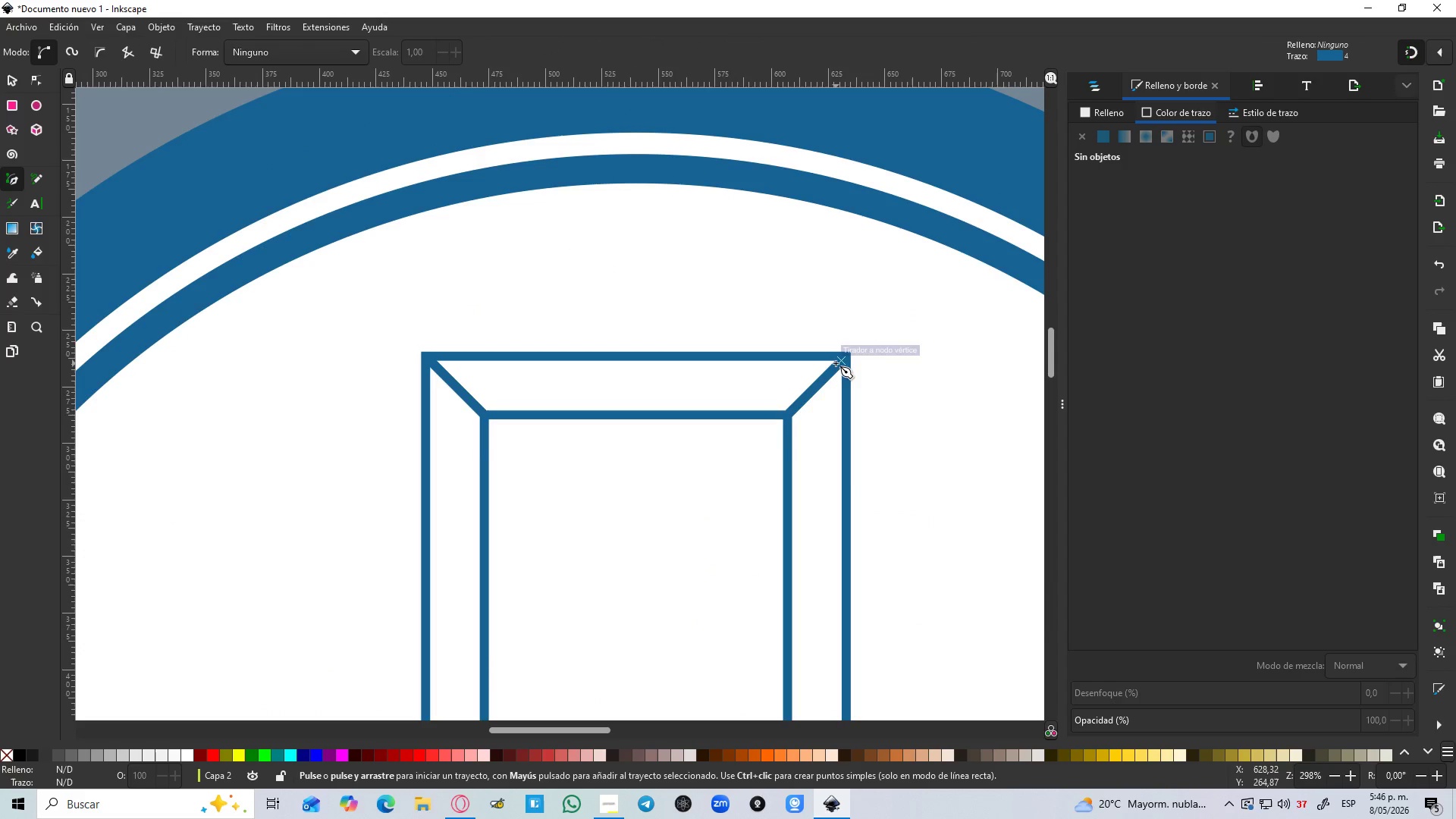 
hold_key(key=ControlLeft, duration=0.39)
scroll: coordinate [833, 379], scroll_direction: up, amount: 3.0
 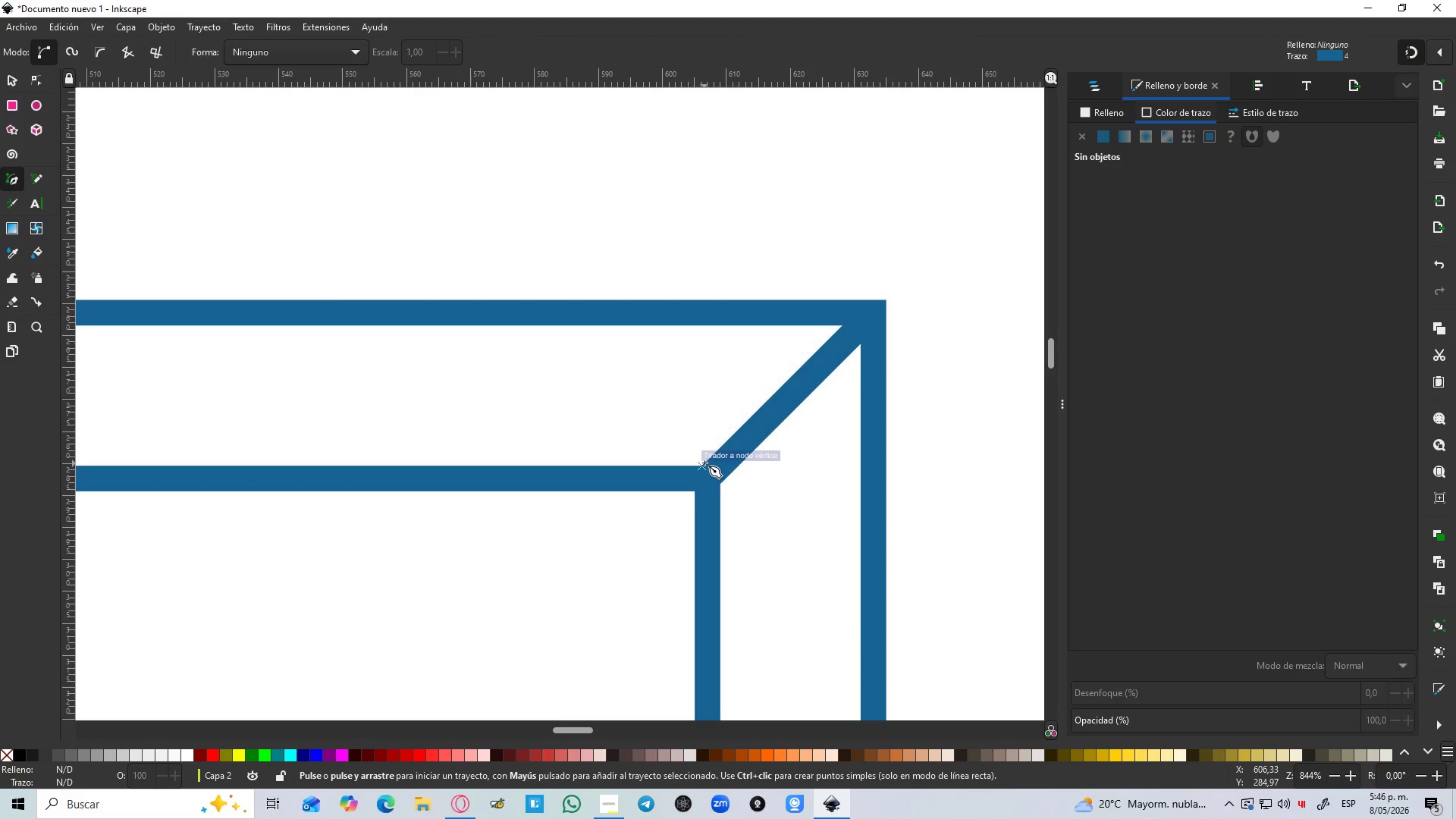 
left_click_drag(start_coordinate=[704, 465], to_coordinate=[705, 460])
 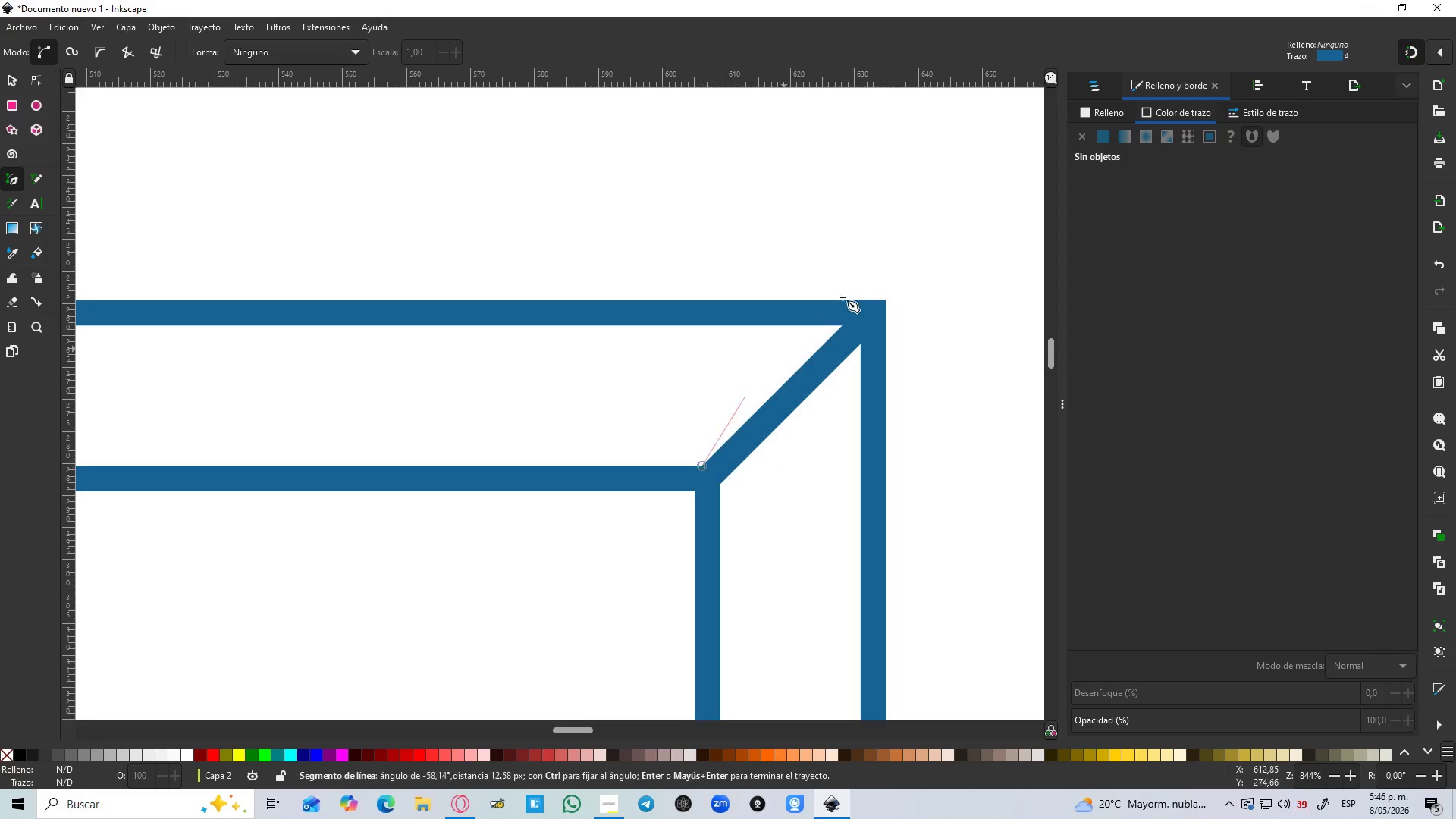 
hold_key(key=ControlLeft, duration=1.5)
left_click([888, 270])
 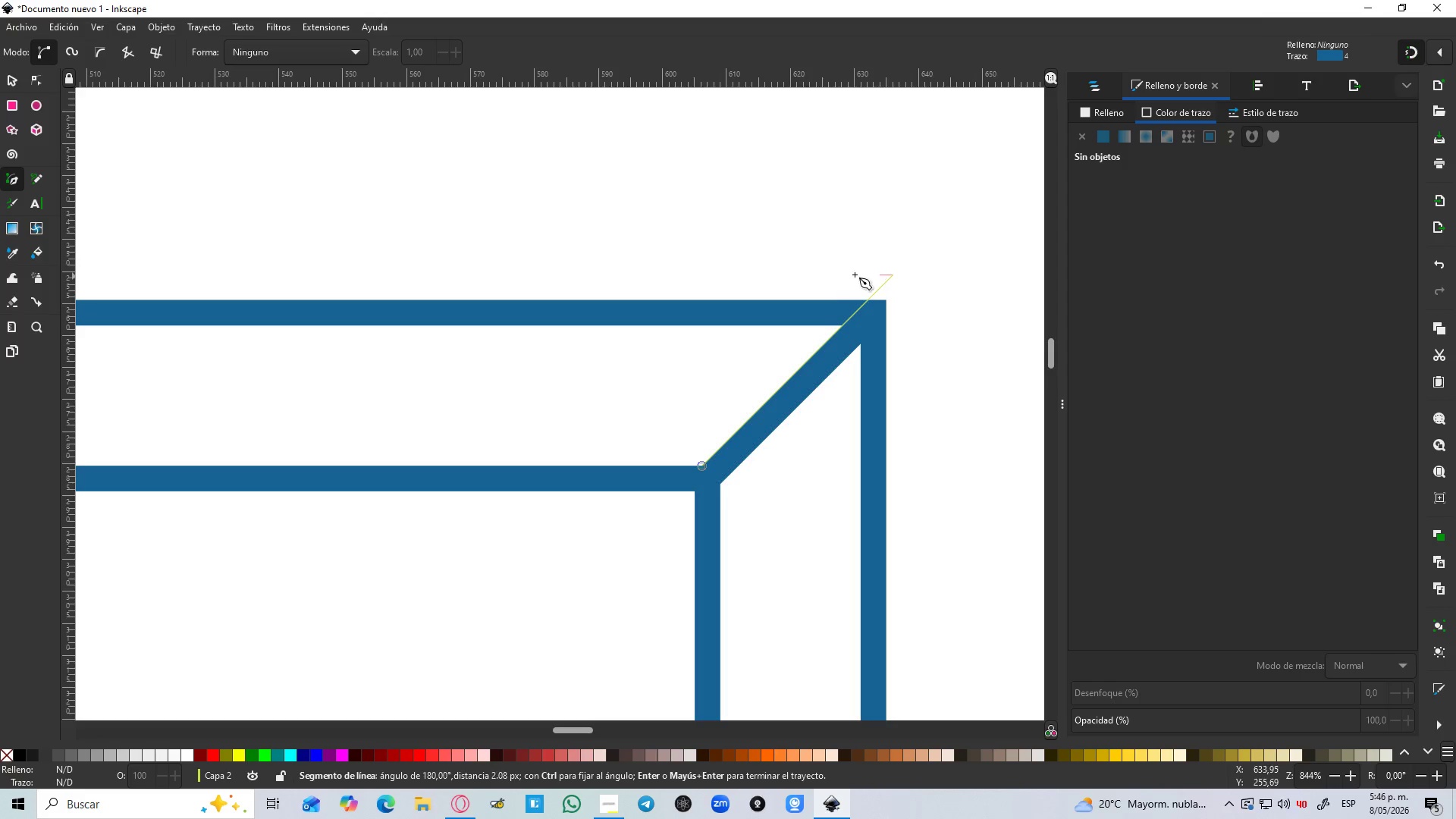 
hold_key(key=ControlLeft, duration=1.52)
 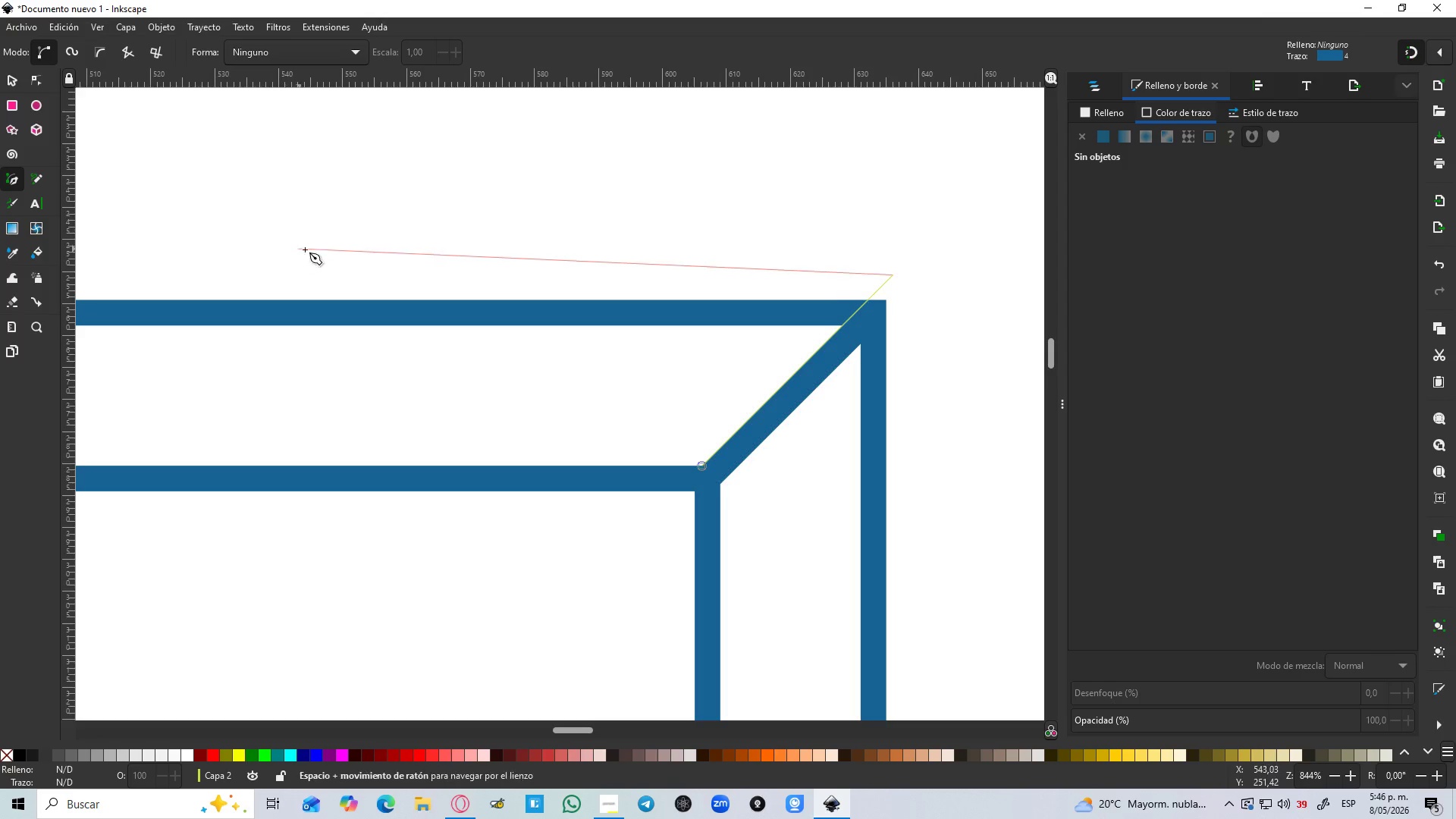 
hold_key(key=ControlLeft, duration=0.33)
 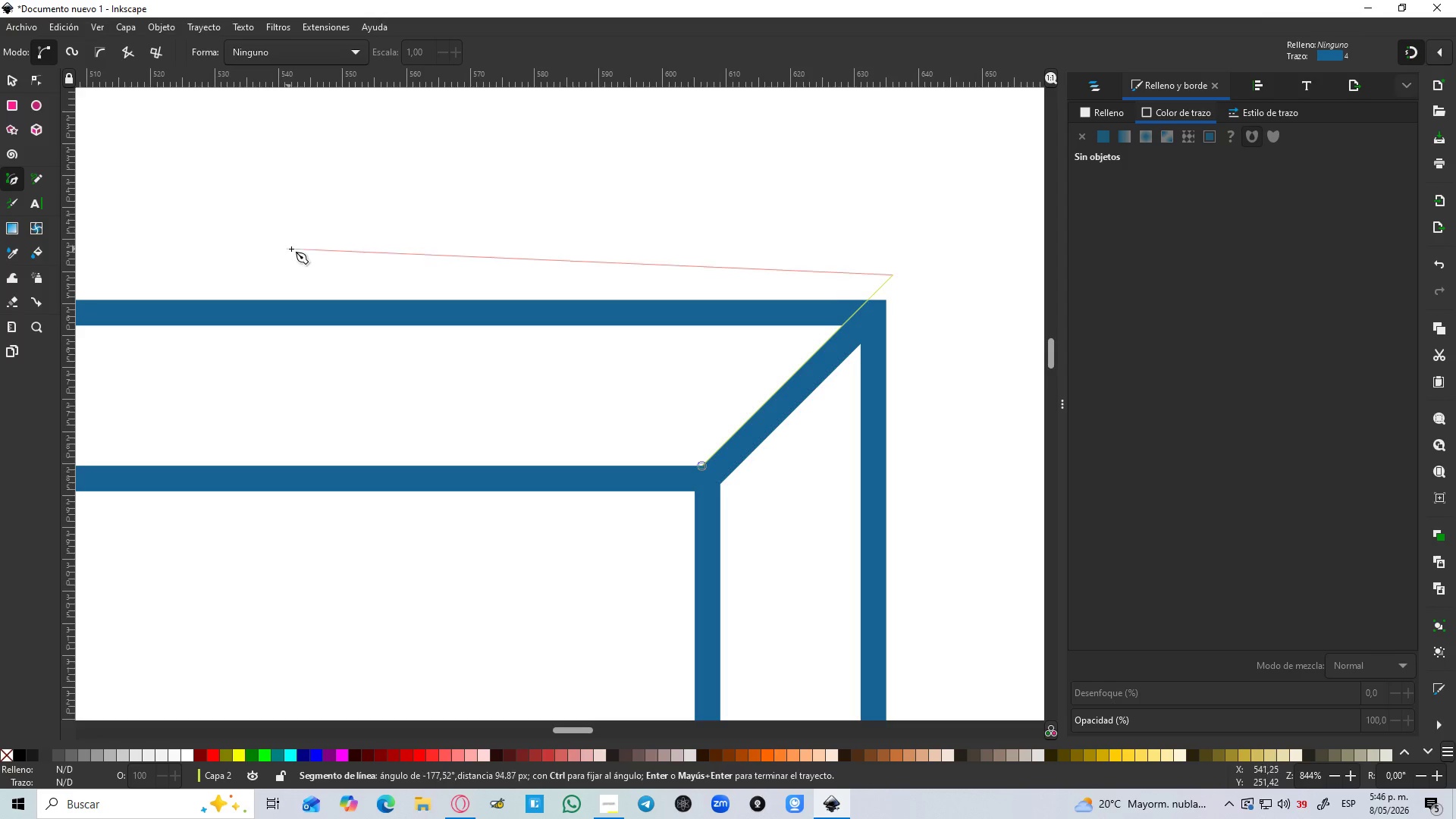 
hold_key(key=Space, duration=0.44)
 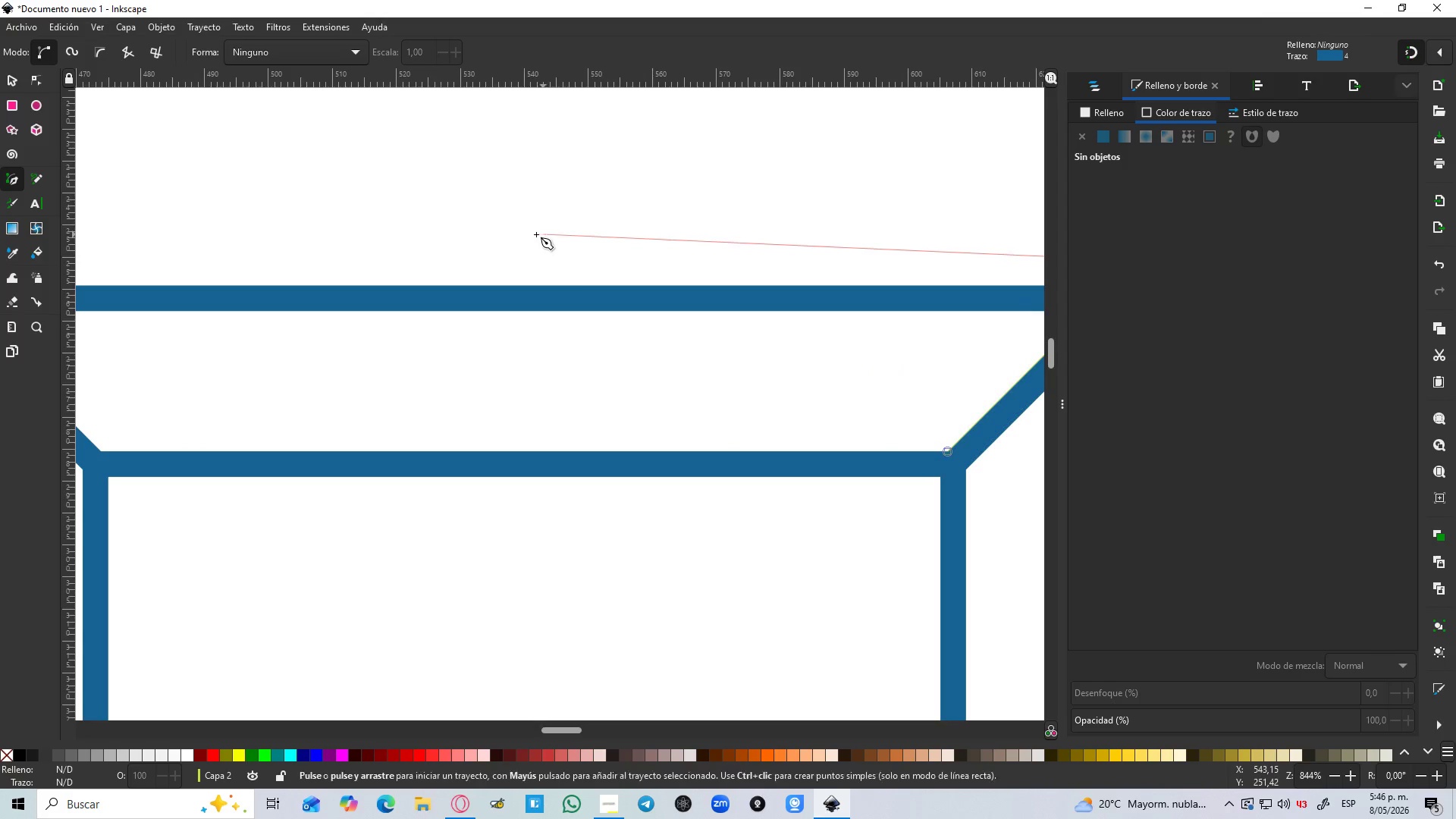 
hold_key(key=ControlLeft, duration=0.84)
 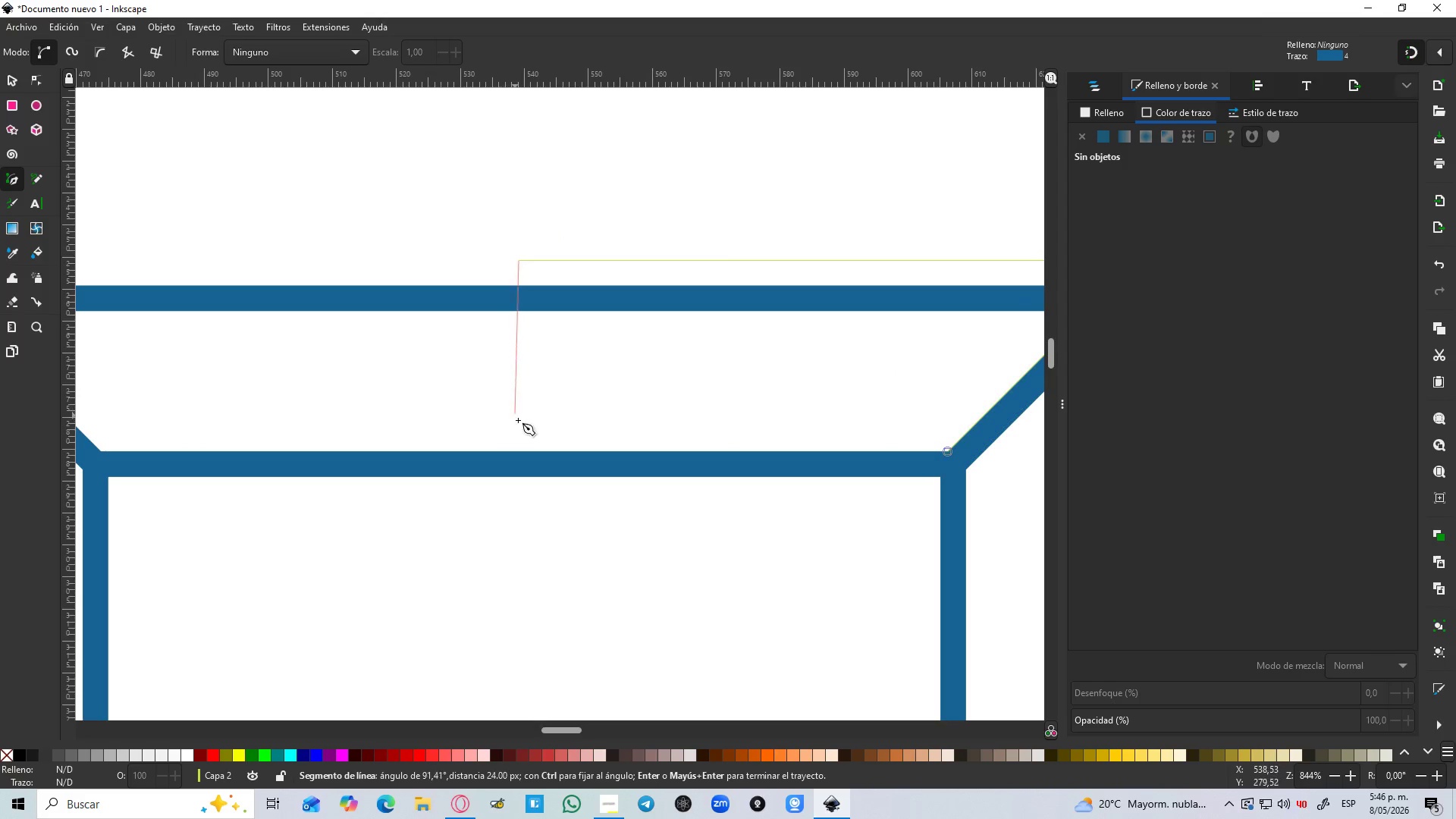 
hold_key(key=ControlLeft, duration=1.5)
left_click([521, 448])
 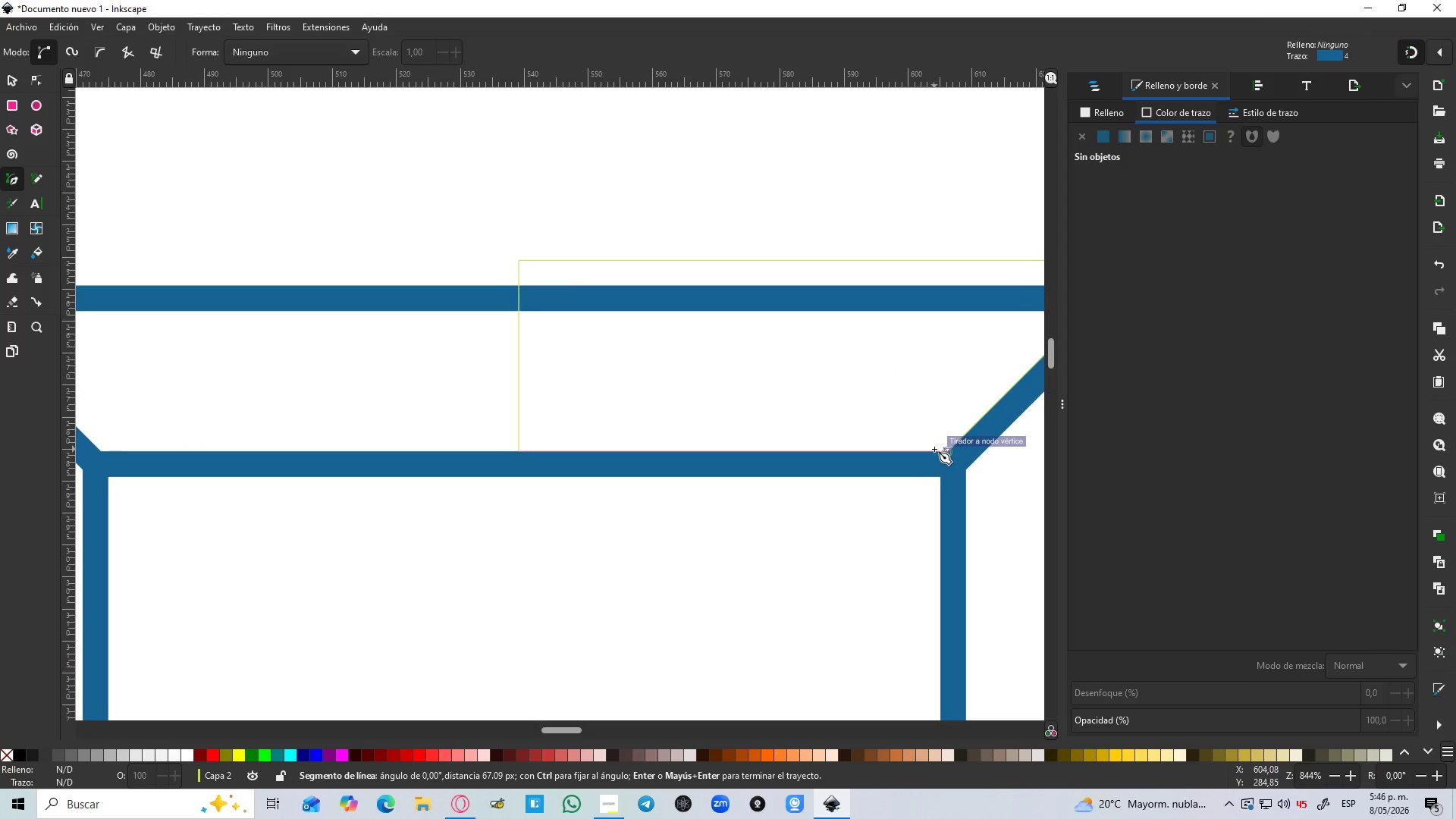 
hold_key(key=ControlLeft, duration=0.89)
left_click([950, 453])
 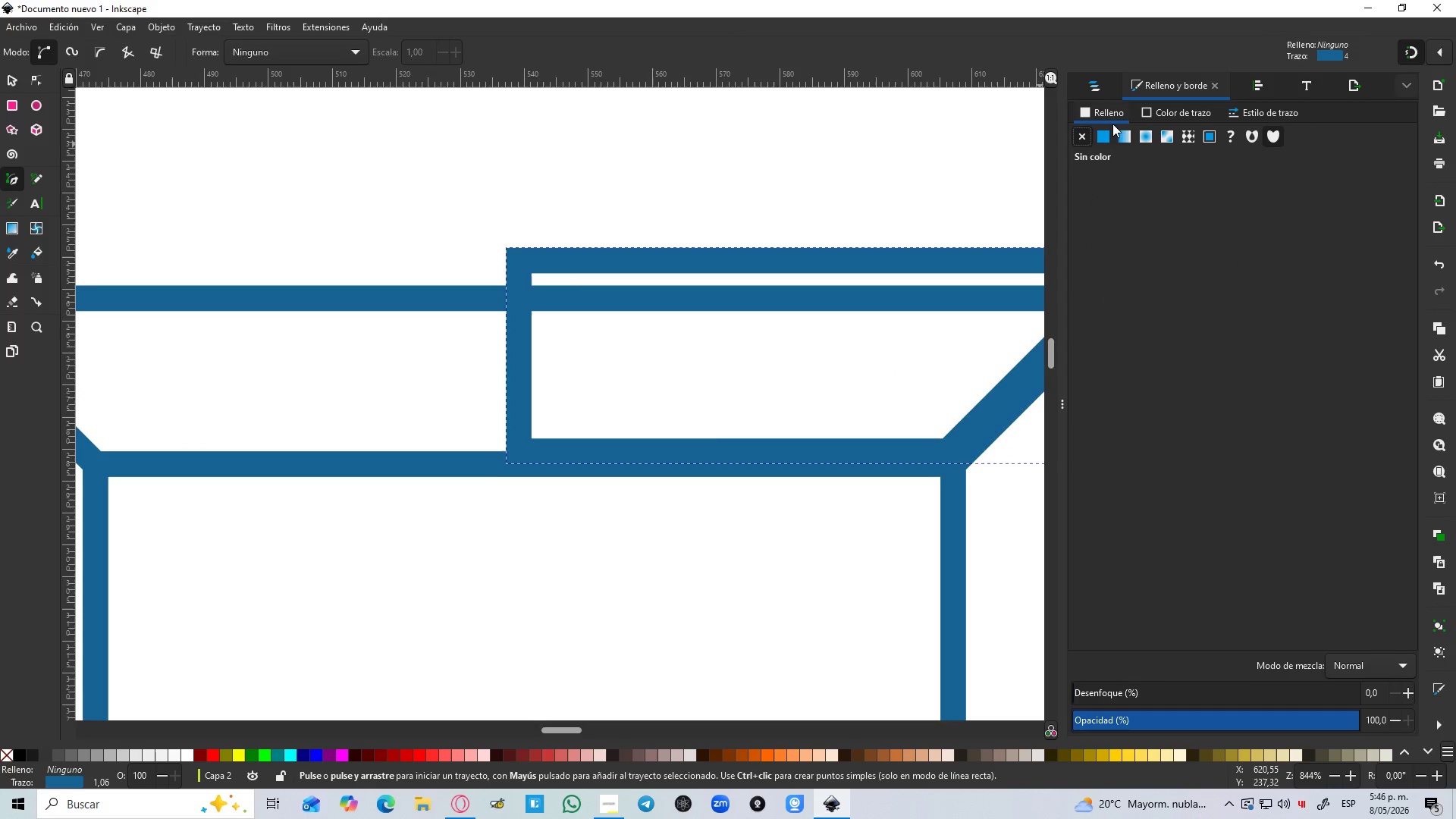 
triple_click([1170, 105])
 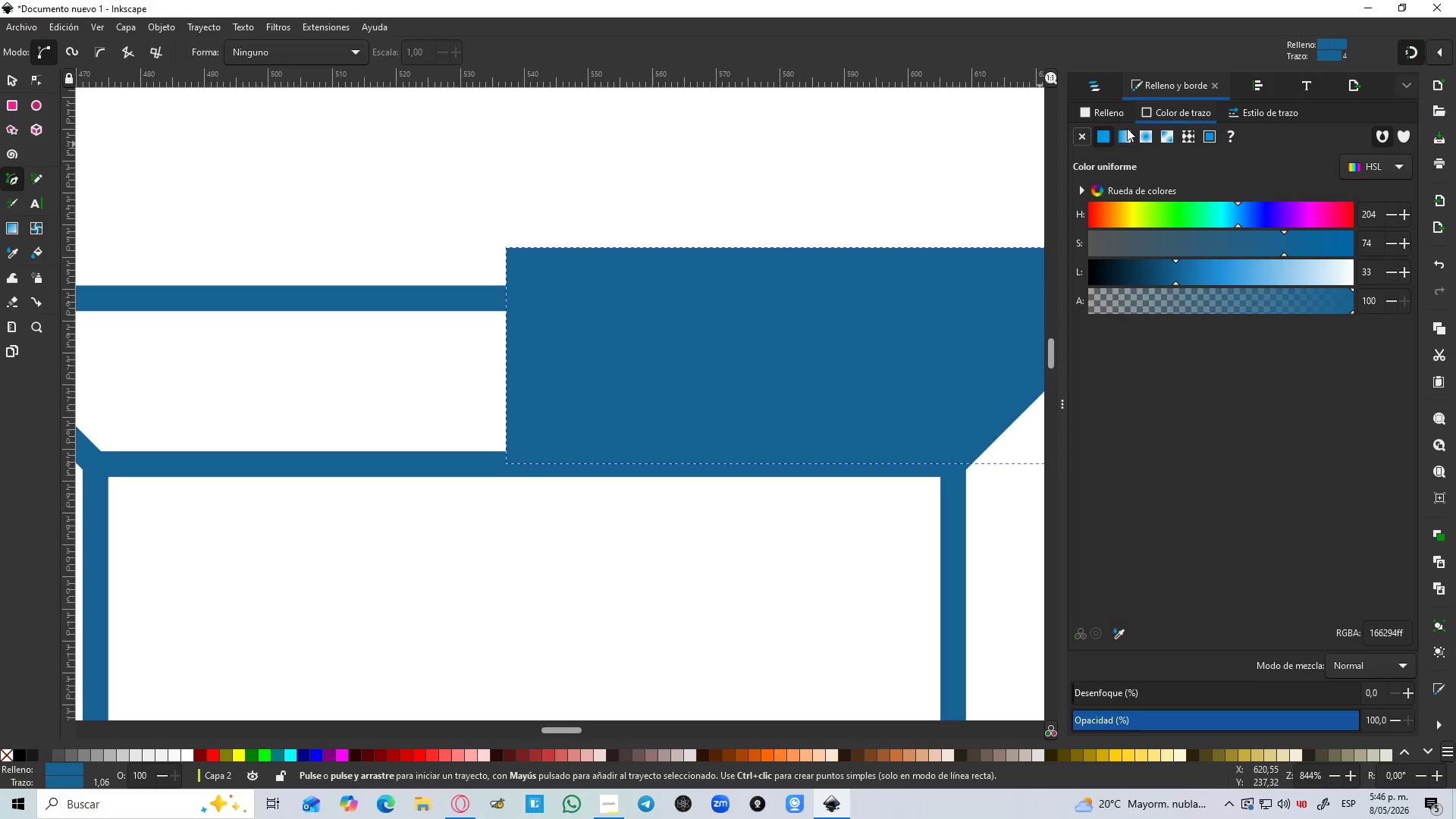 
left_click([1087, 132])
 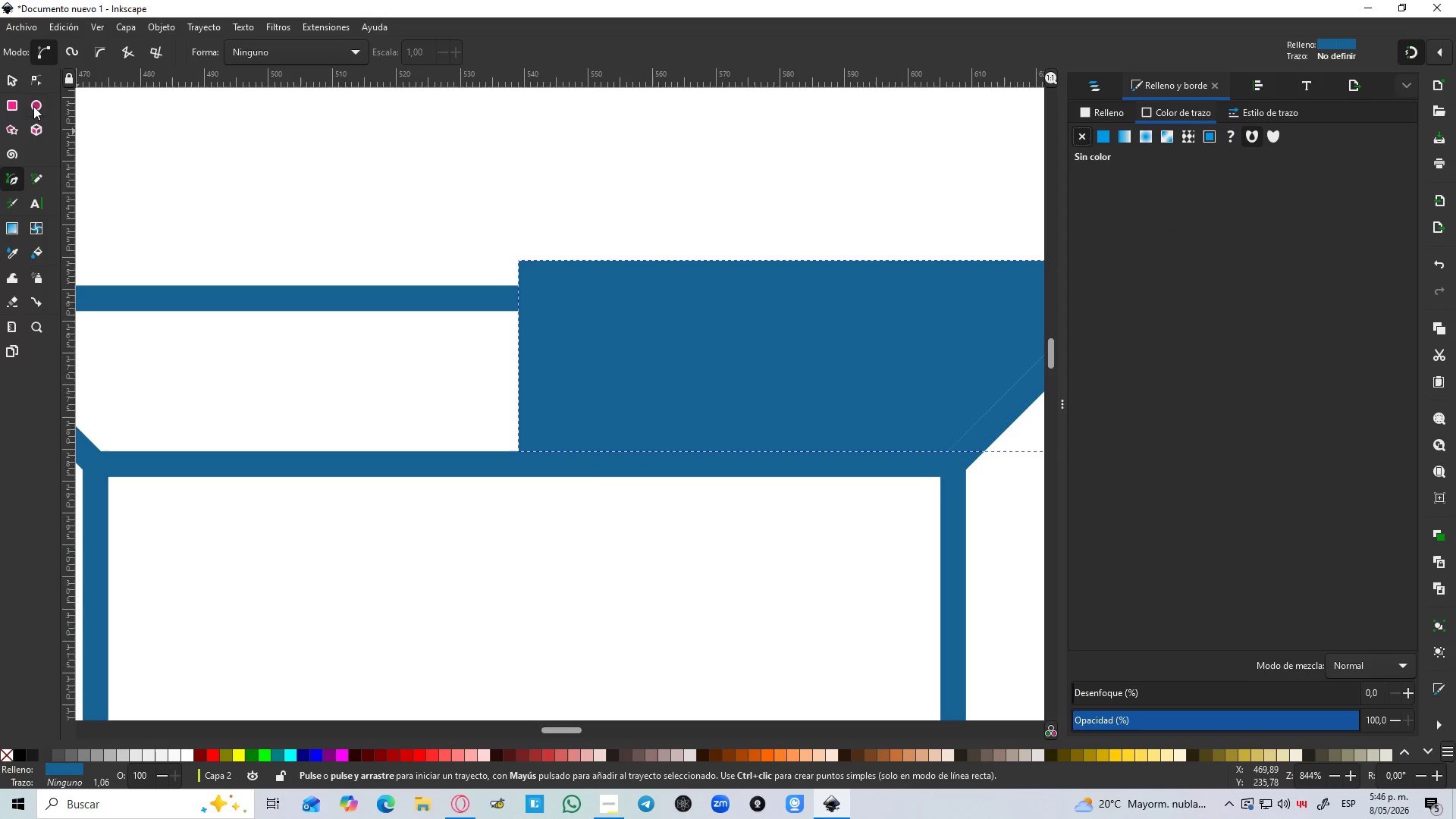 
left_click([17, 80])
 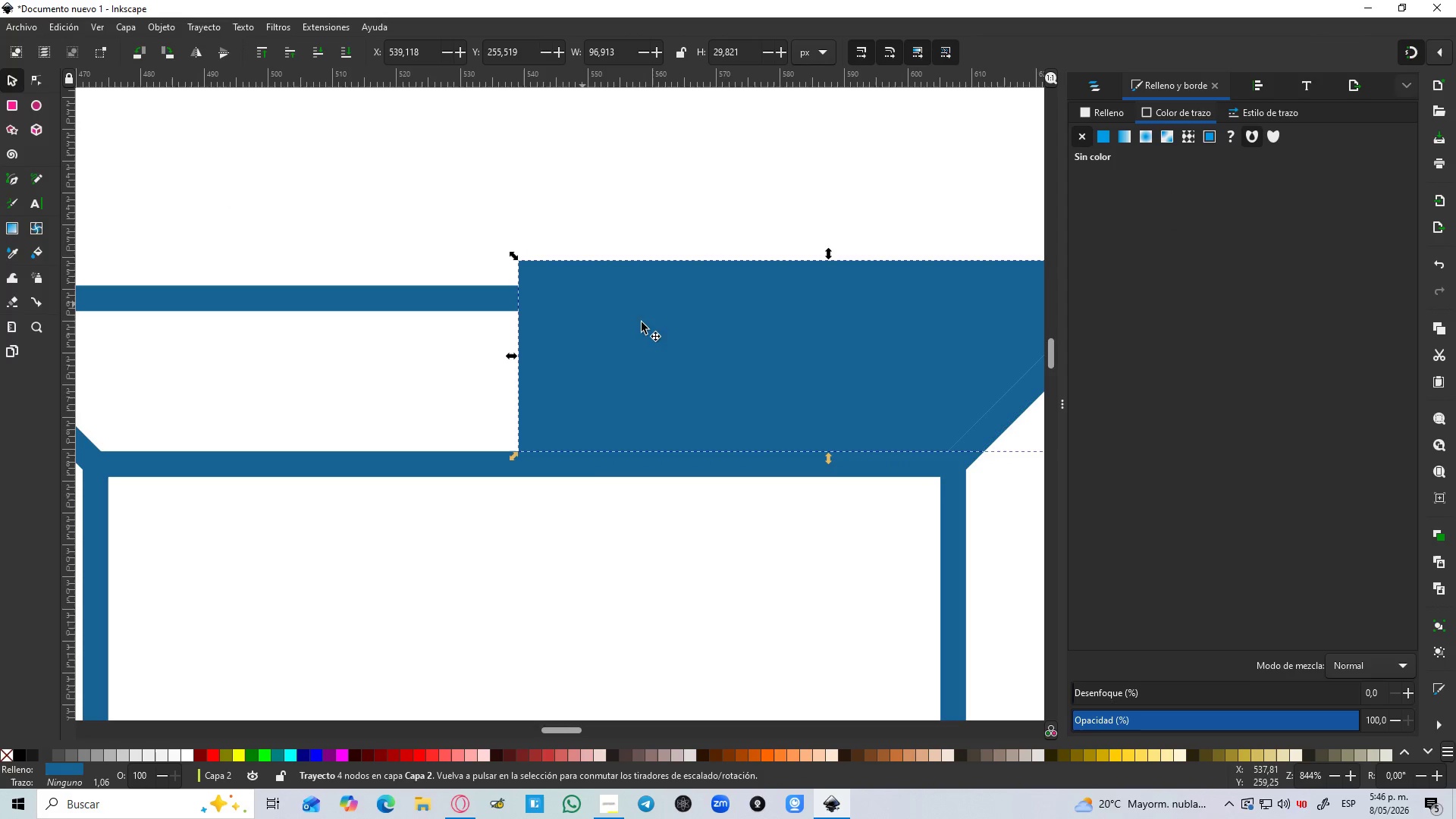 
scroll: coordinate [689, 339], scroll_direction: down, amount: 3.0
 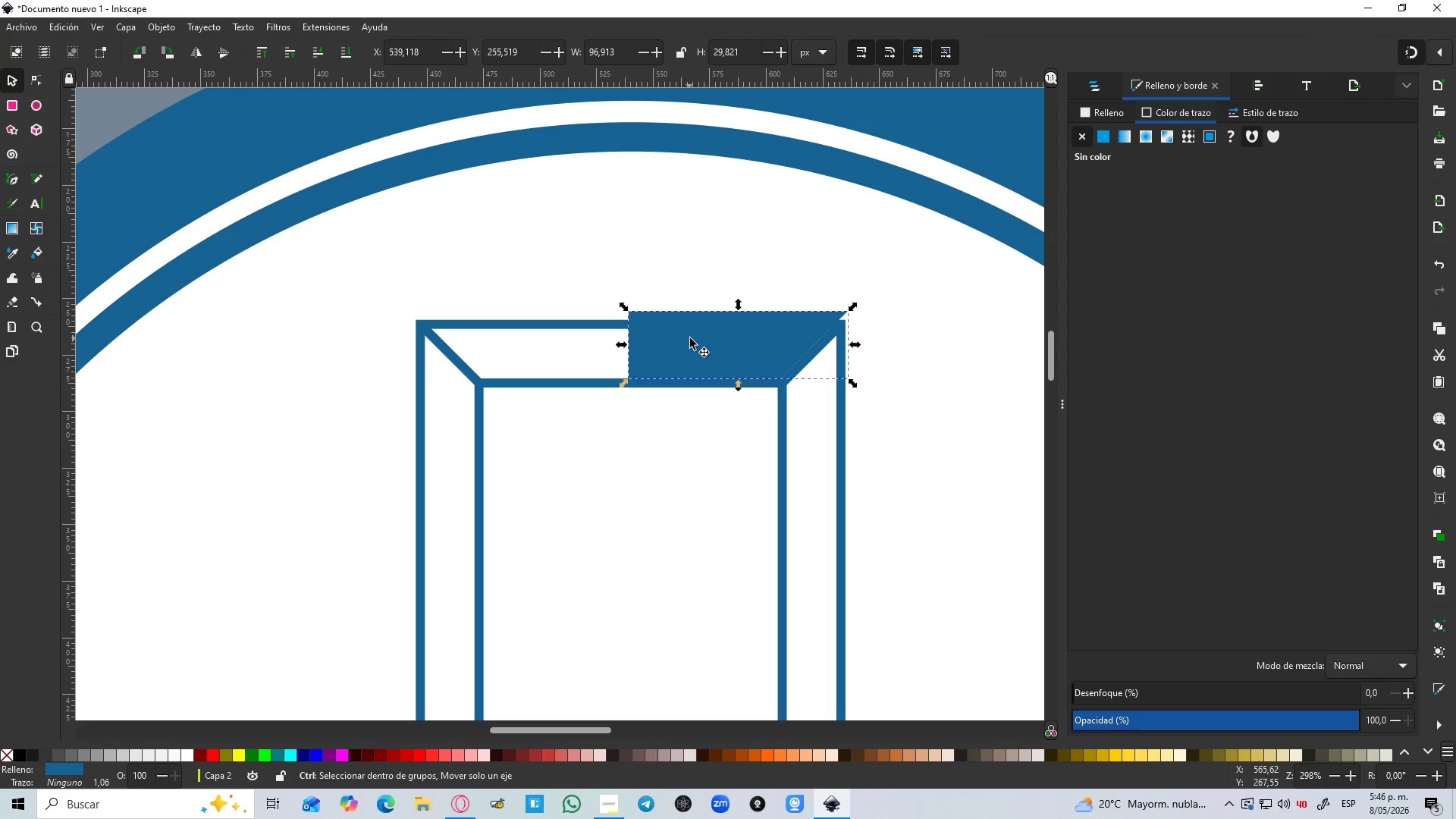 
key(Control+D)
 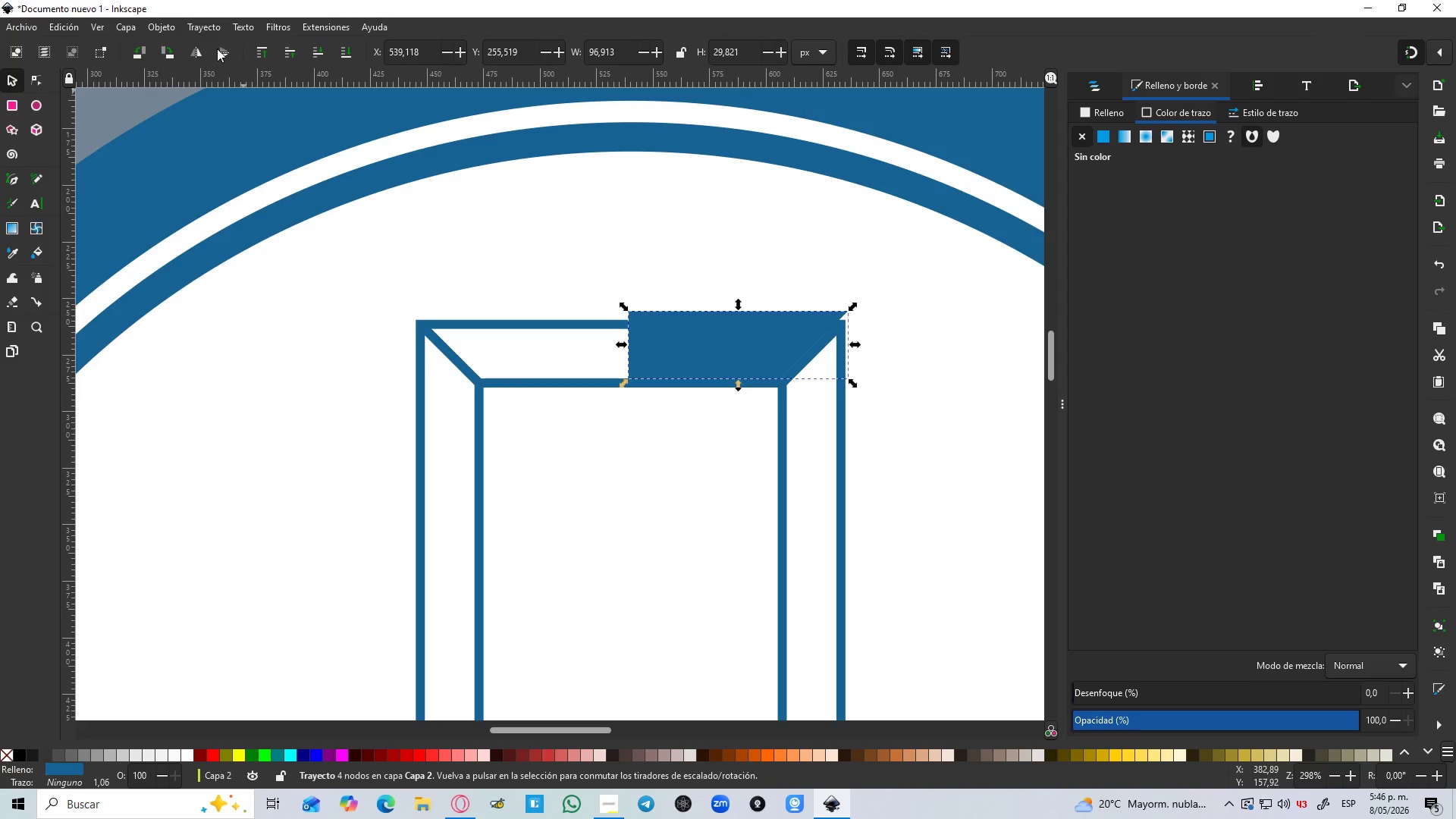 
left_click([194, 51])
 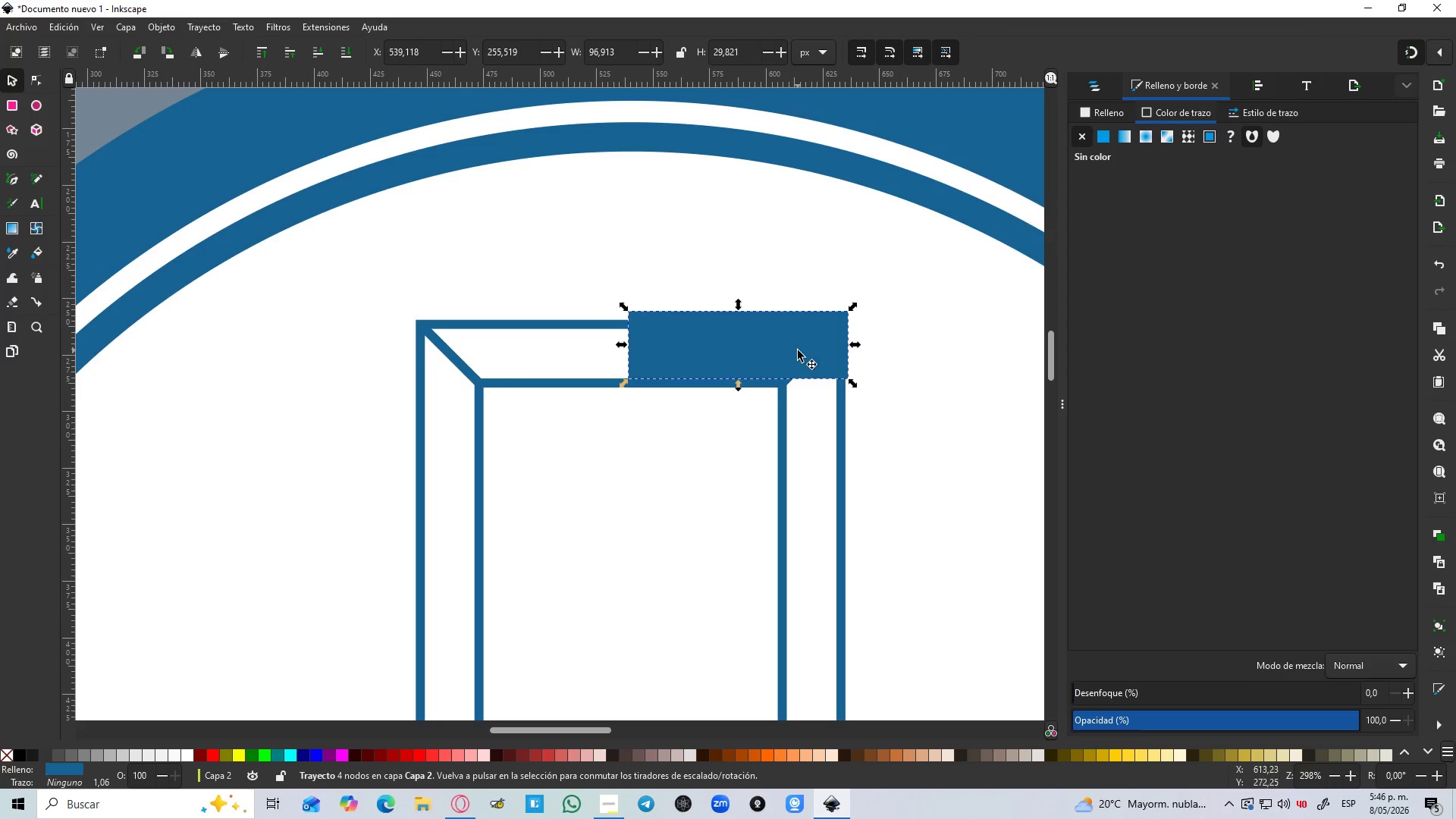 
left_click_drag(start_coordinate=[798, 350], to_coordinate=[576, 347])
 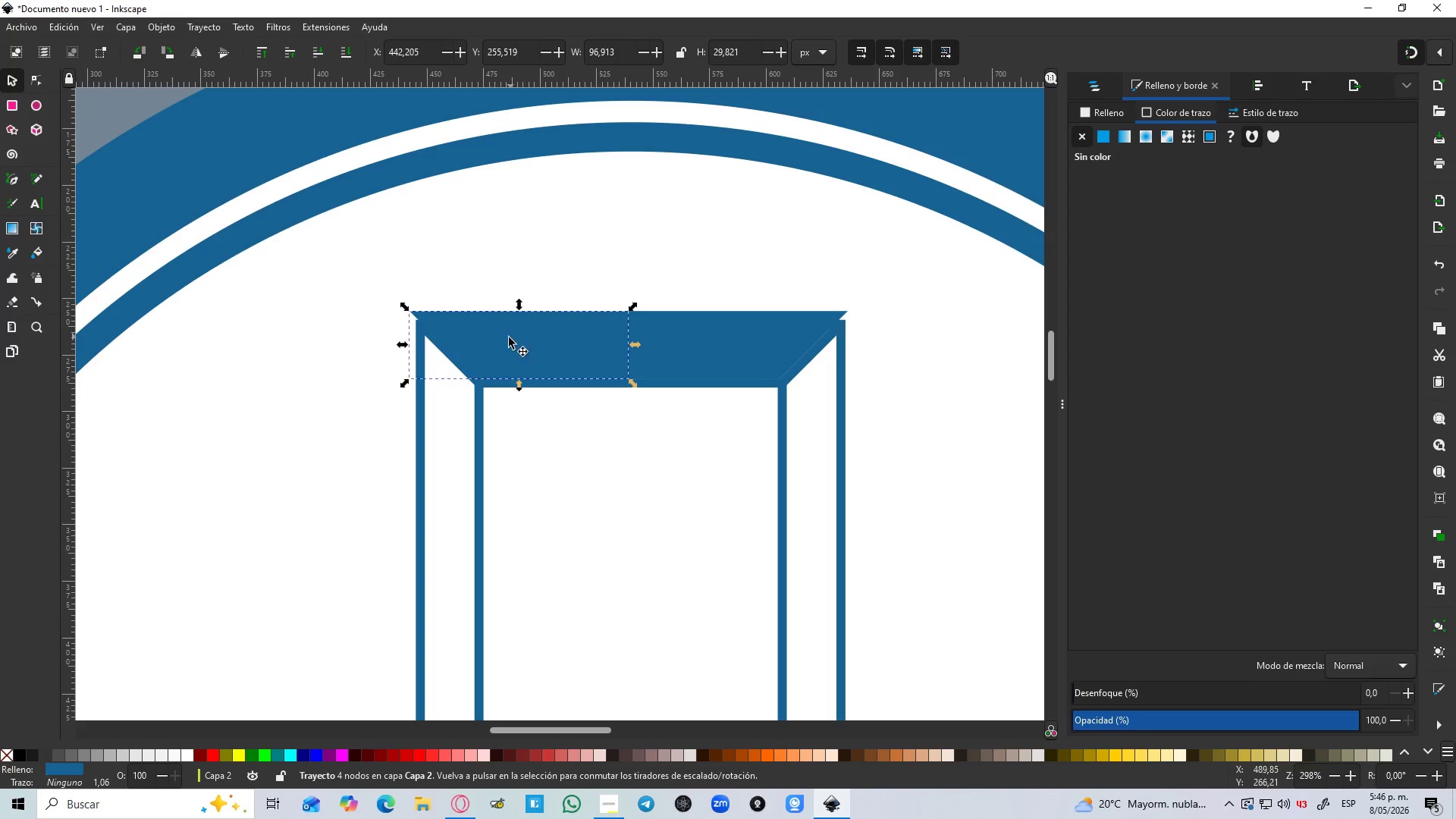 
hold_key(key=ControlLeft, duration=1.34)
 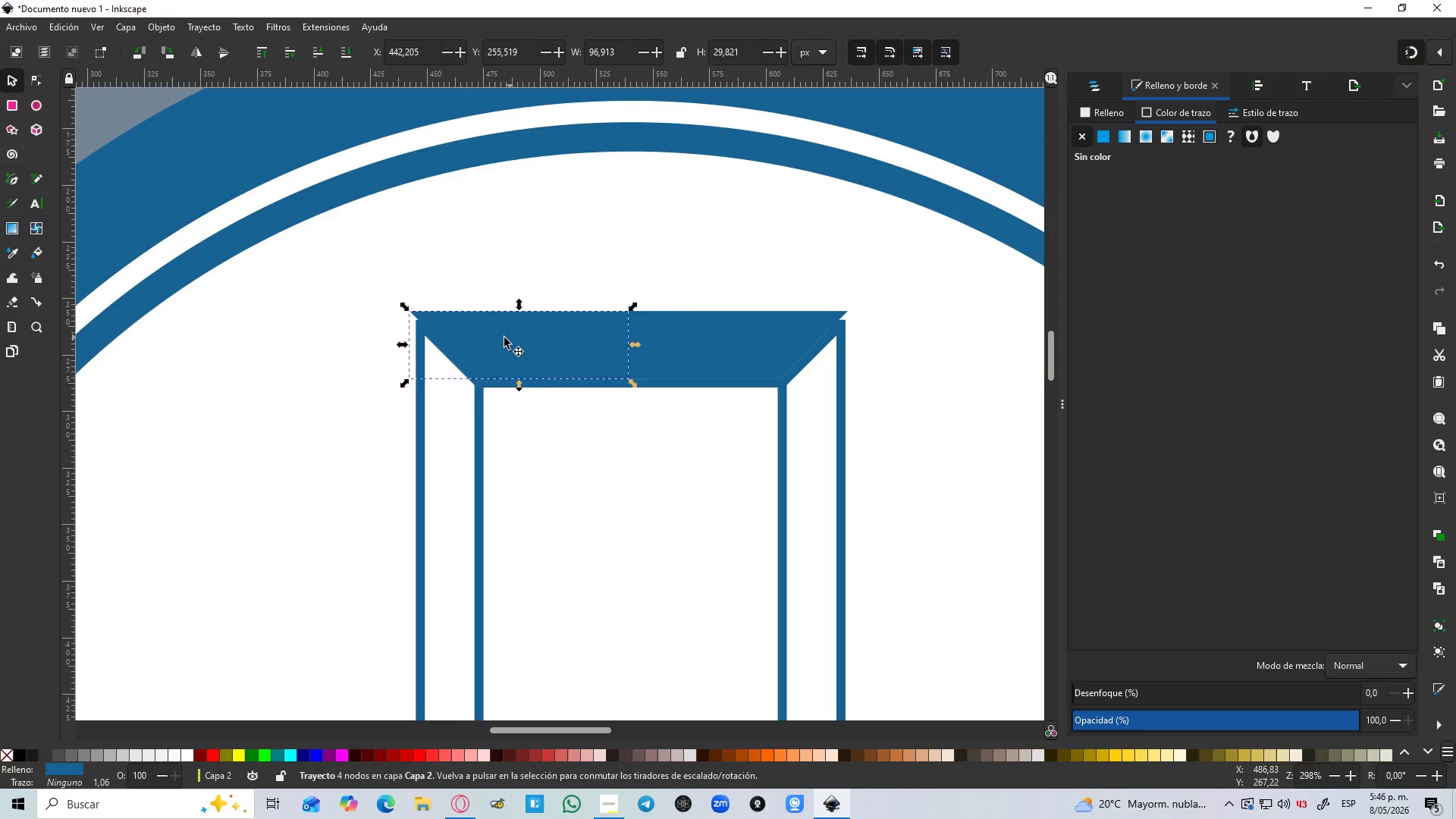 
hold_key(key=ControlLeft, duration=0.42)
 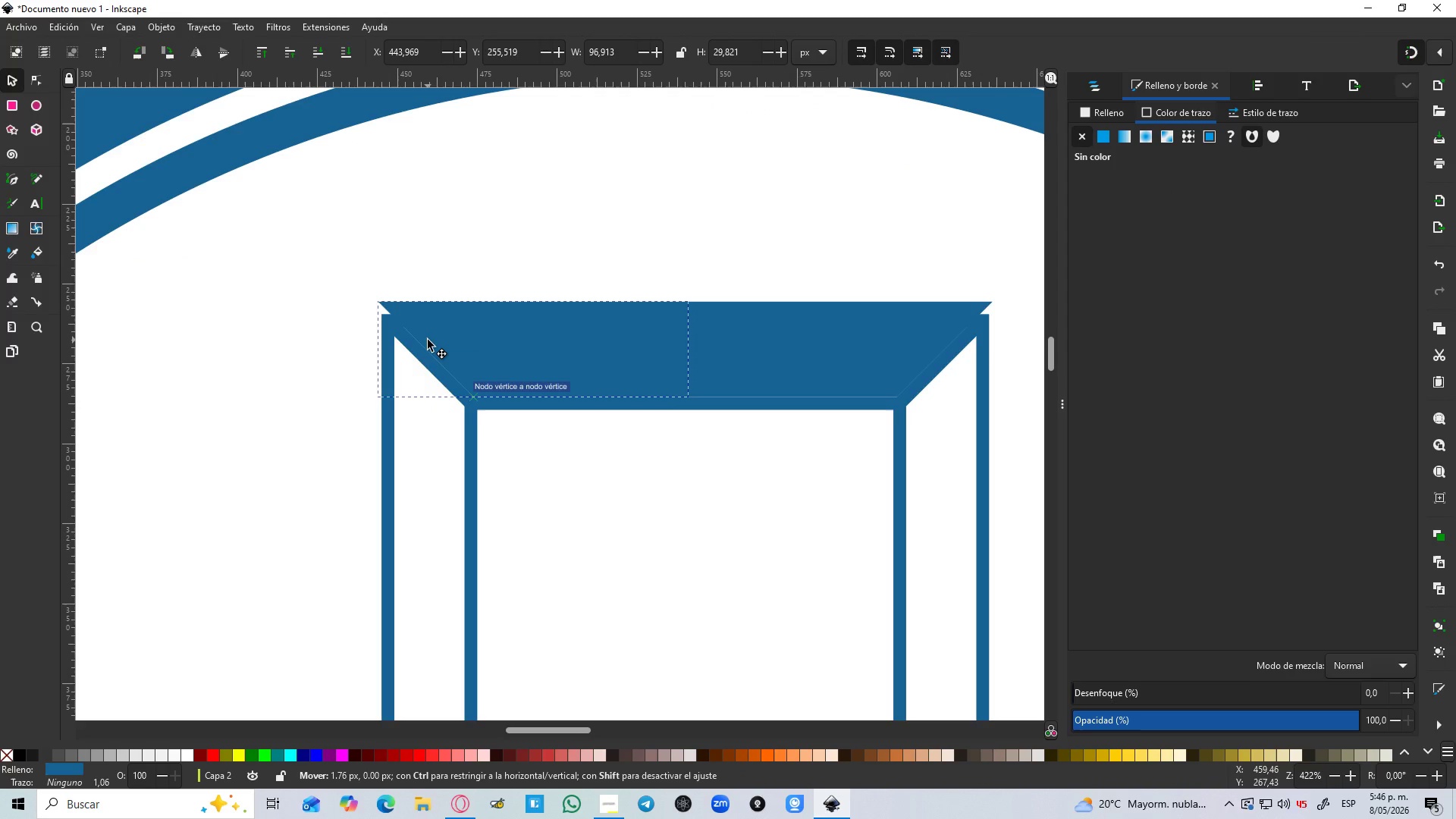 
left_click_drag(start_coordinate=[410, 346], to_coordinate=[421, 340])
 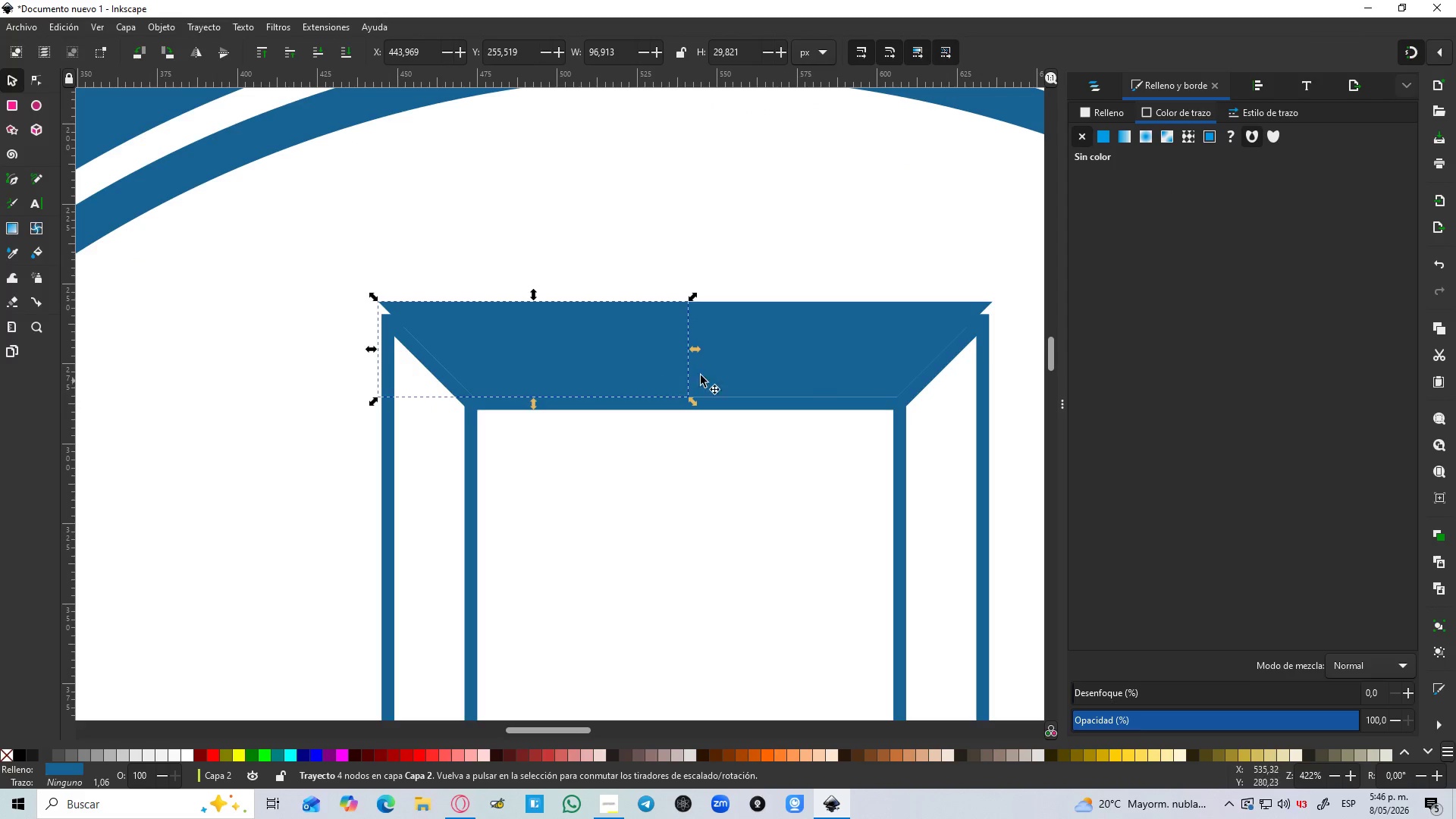 
scroll: coordinate [497, 334], scroll_direction: up, amount: 1.0
 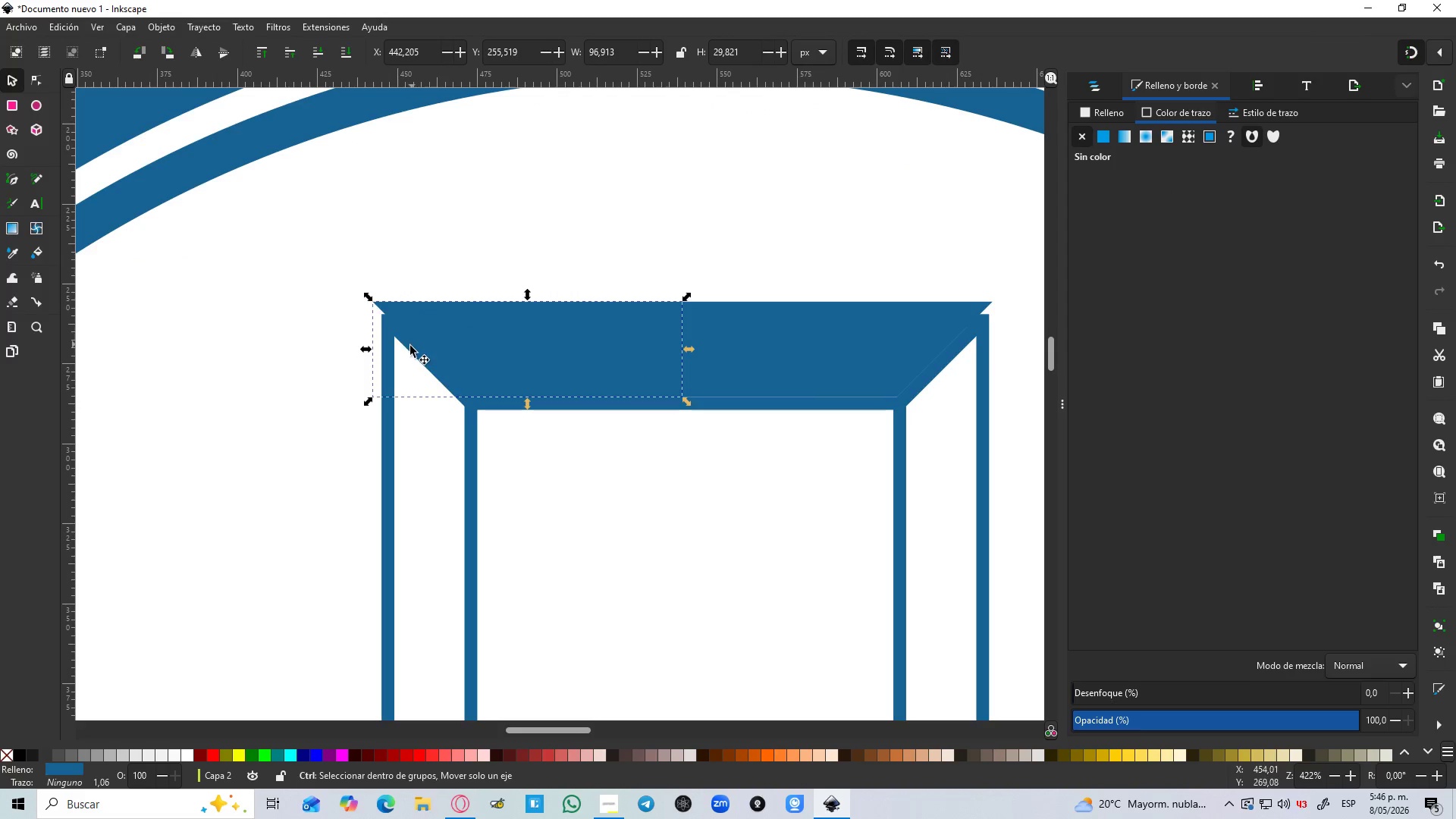 
hold_key(key=ShiftLeft, duration=0.69)
left_click([741, 362])
 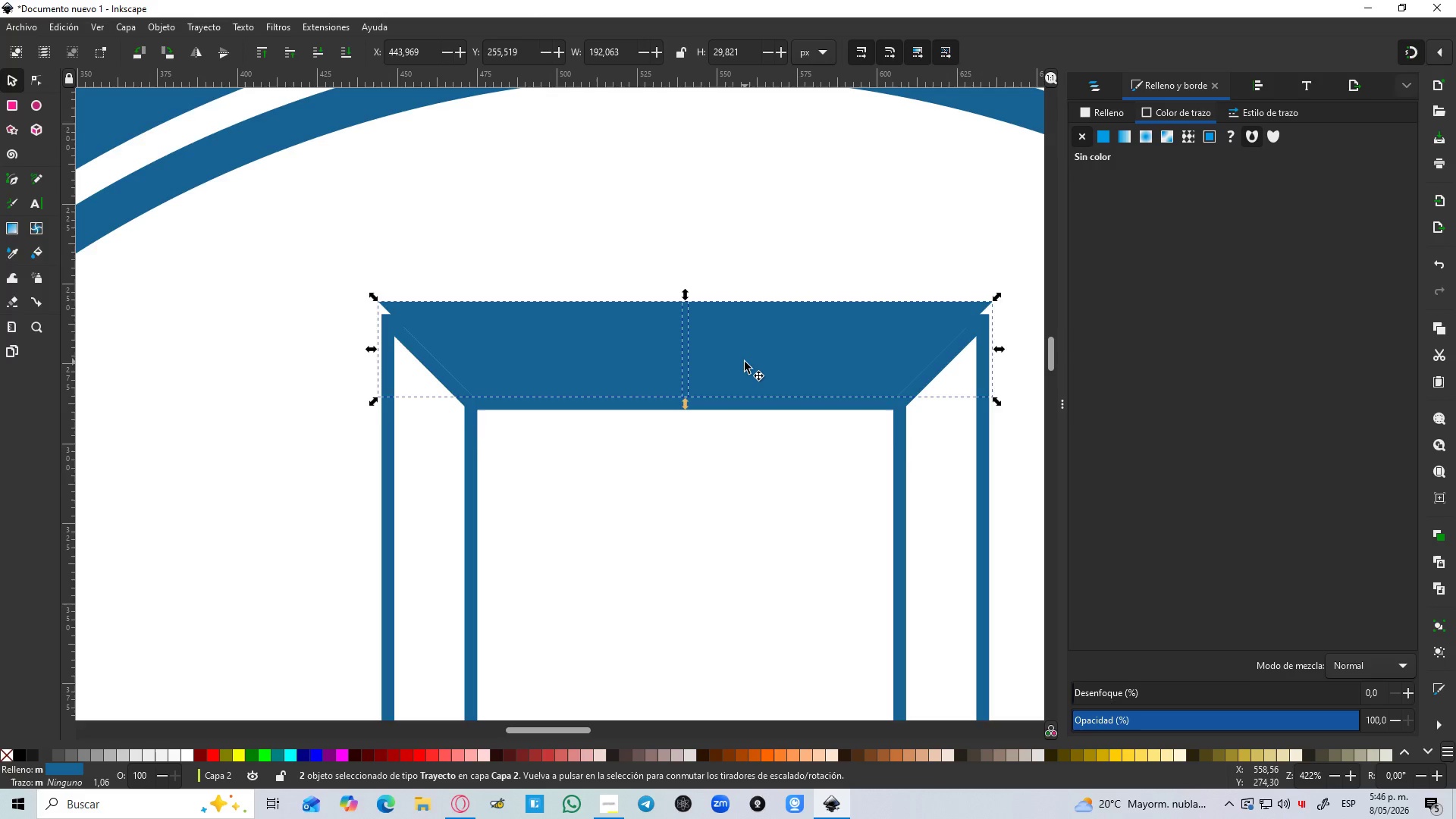 
key(Control+NumpadAdd)
 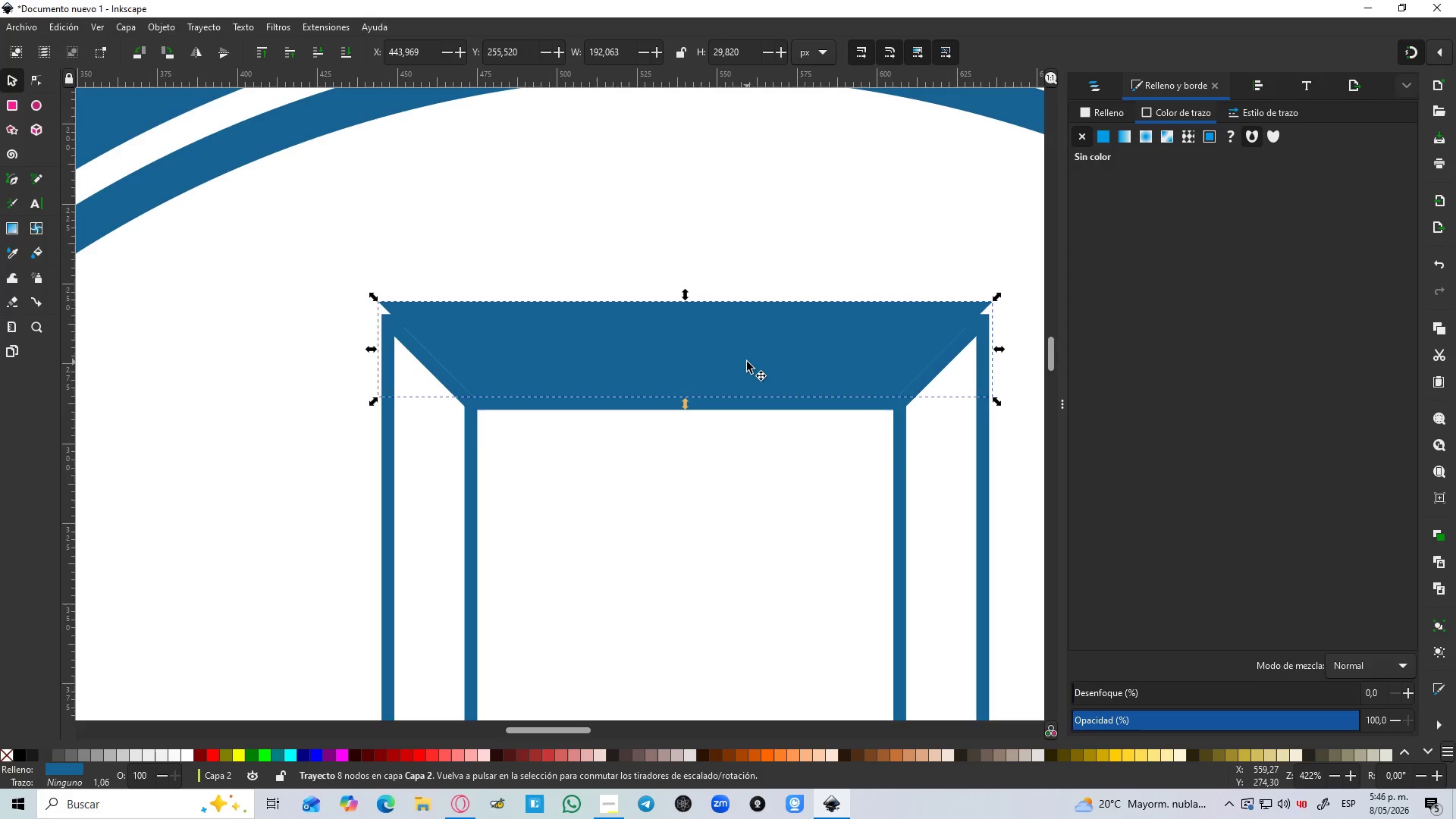 
scroll: coordinate [747, 362], scroll_direction: down, amount: 2.0
 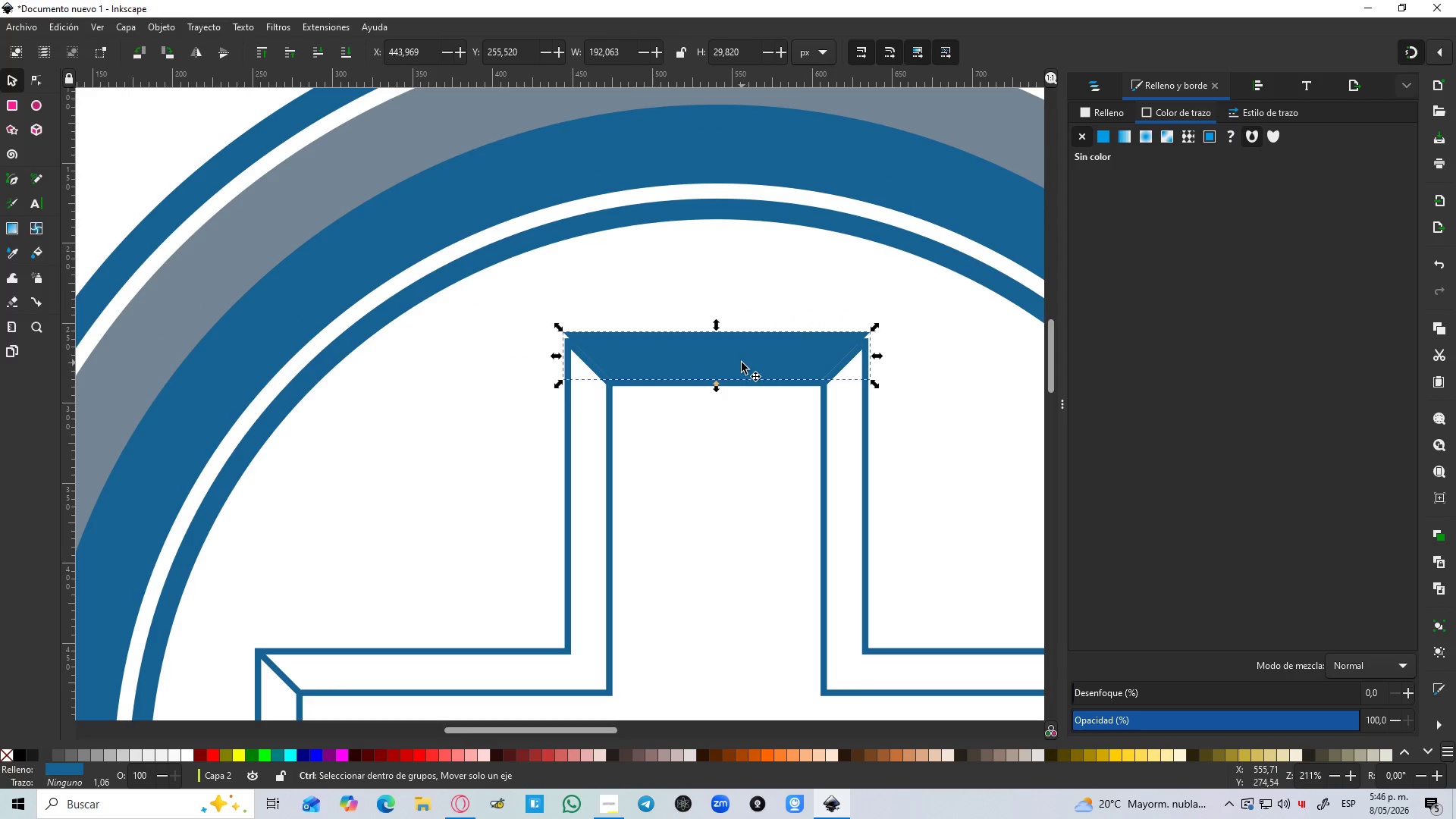 
key(Control+D)
 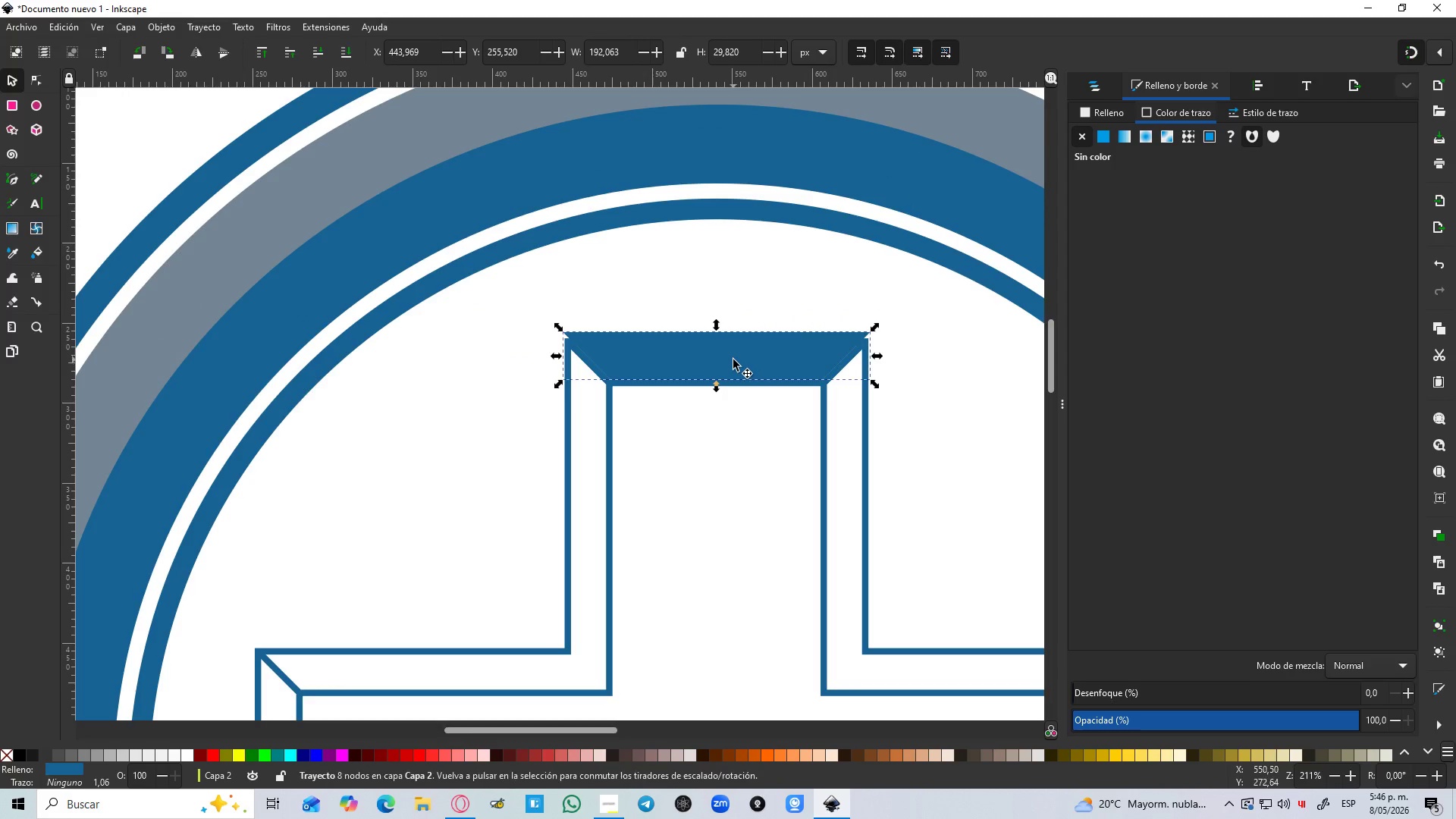 
left_click_drag(start_coordinate=[733, 359], to_coordinate=[408, 519])
 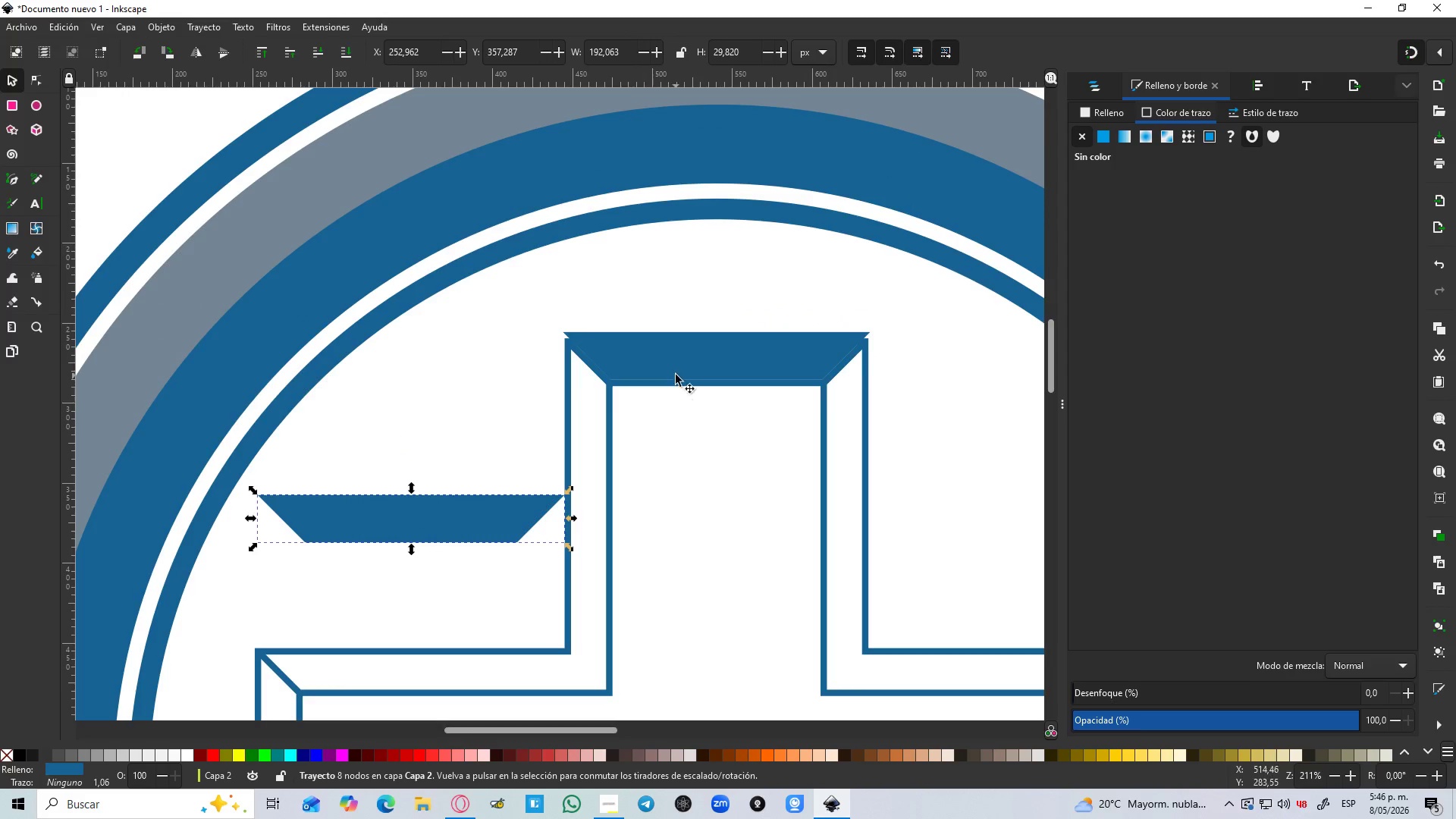 
left_click([680, 364])
 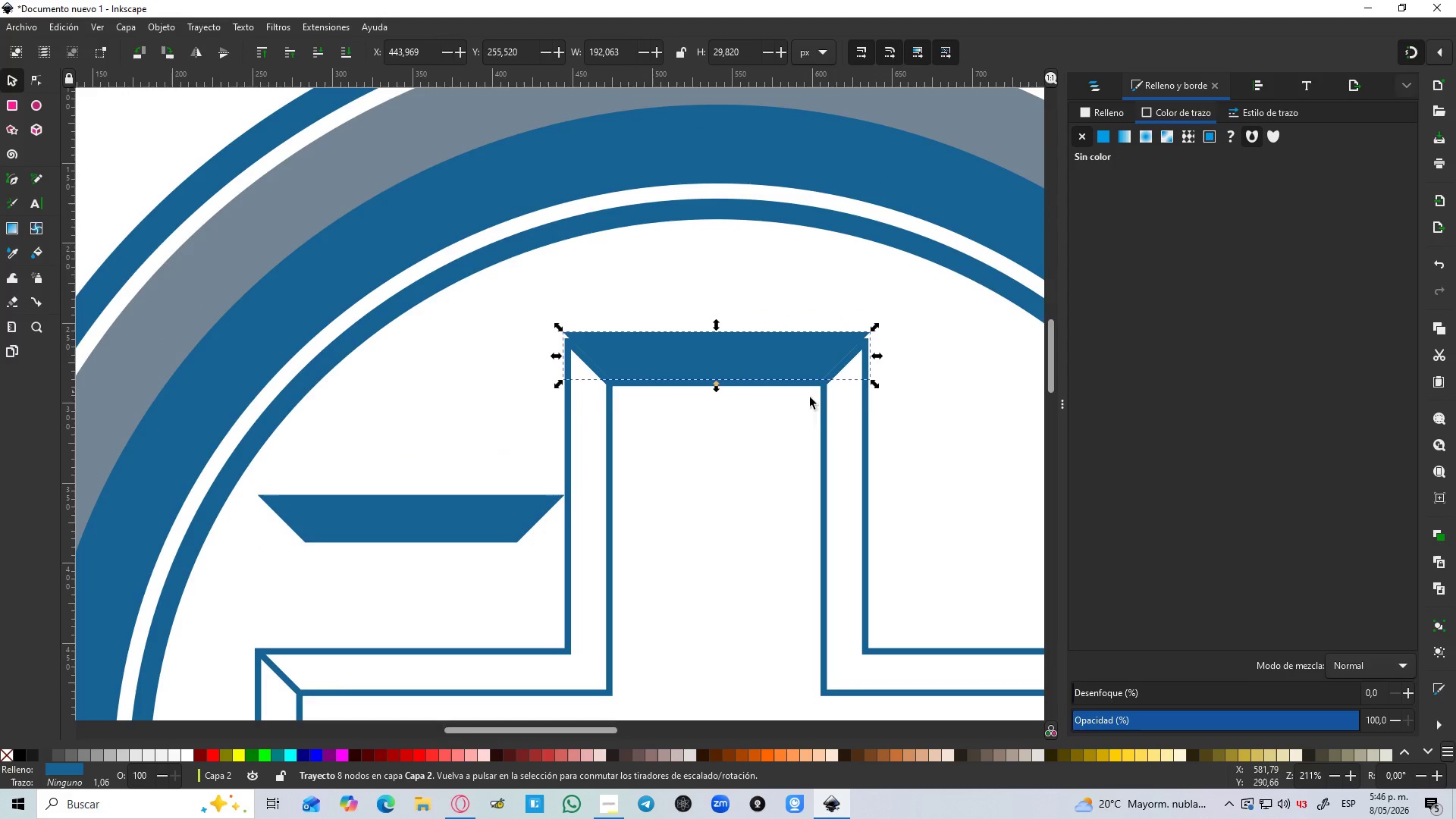 
hold_key(key=ShiftLeft, duration=1.16)
left_click([868, 413])
 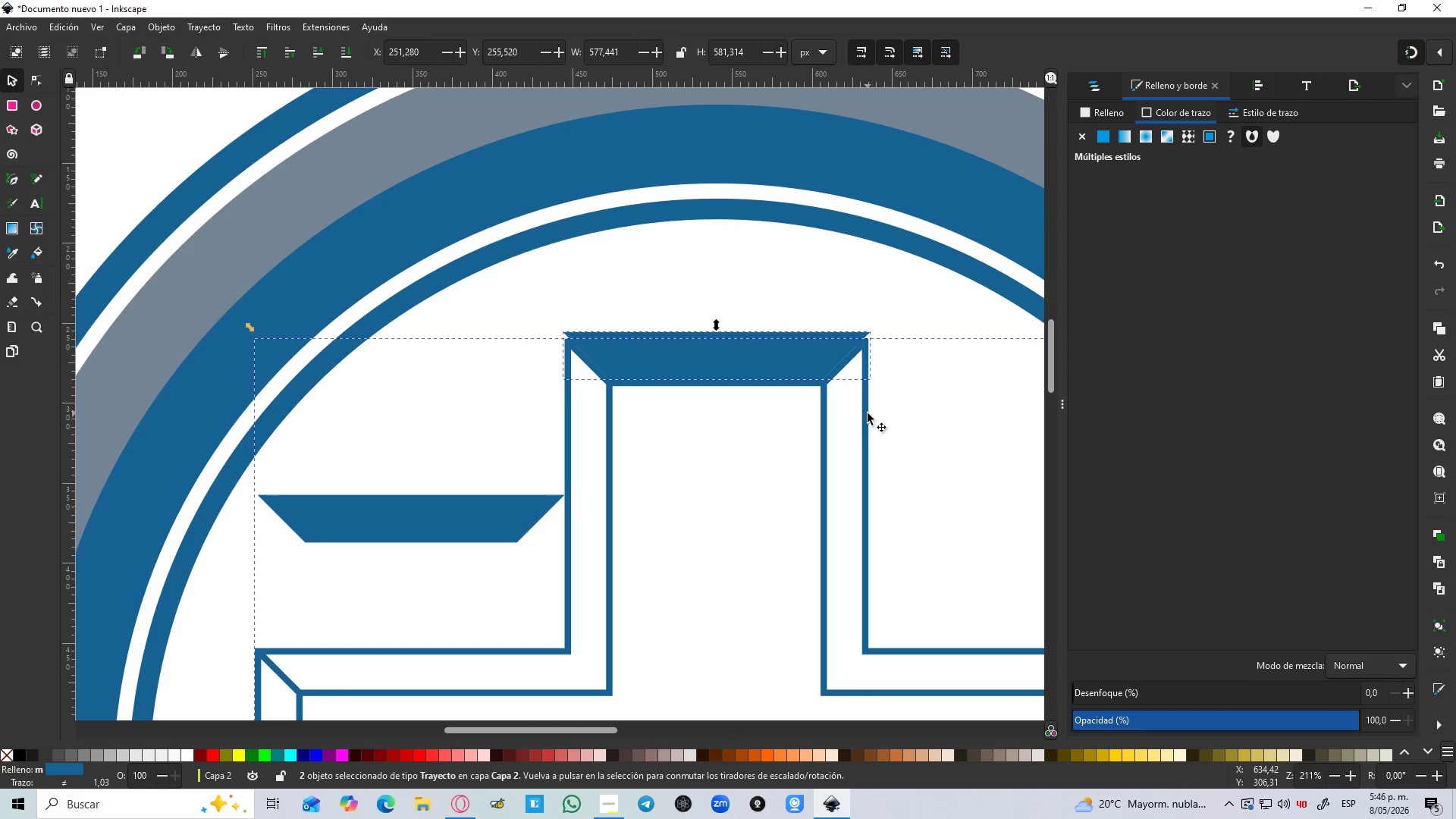 
key(Control+NumpadSubtract)
 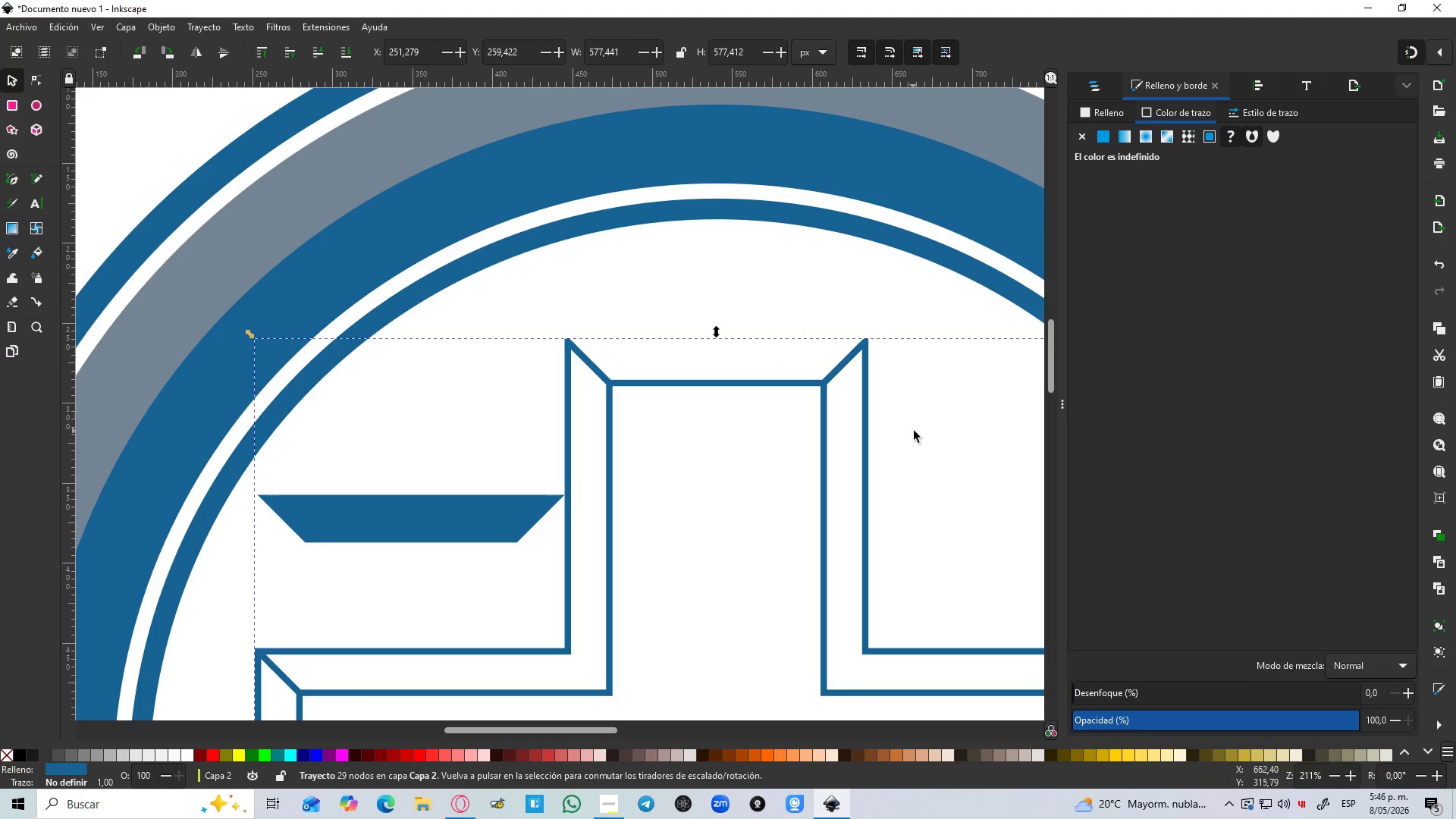 
hold_key(key=ControlLeft, duration=0.41)
 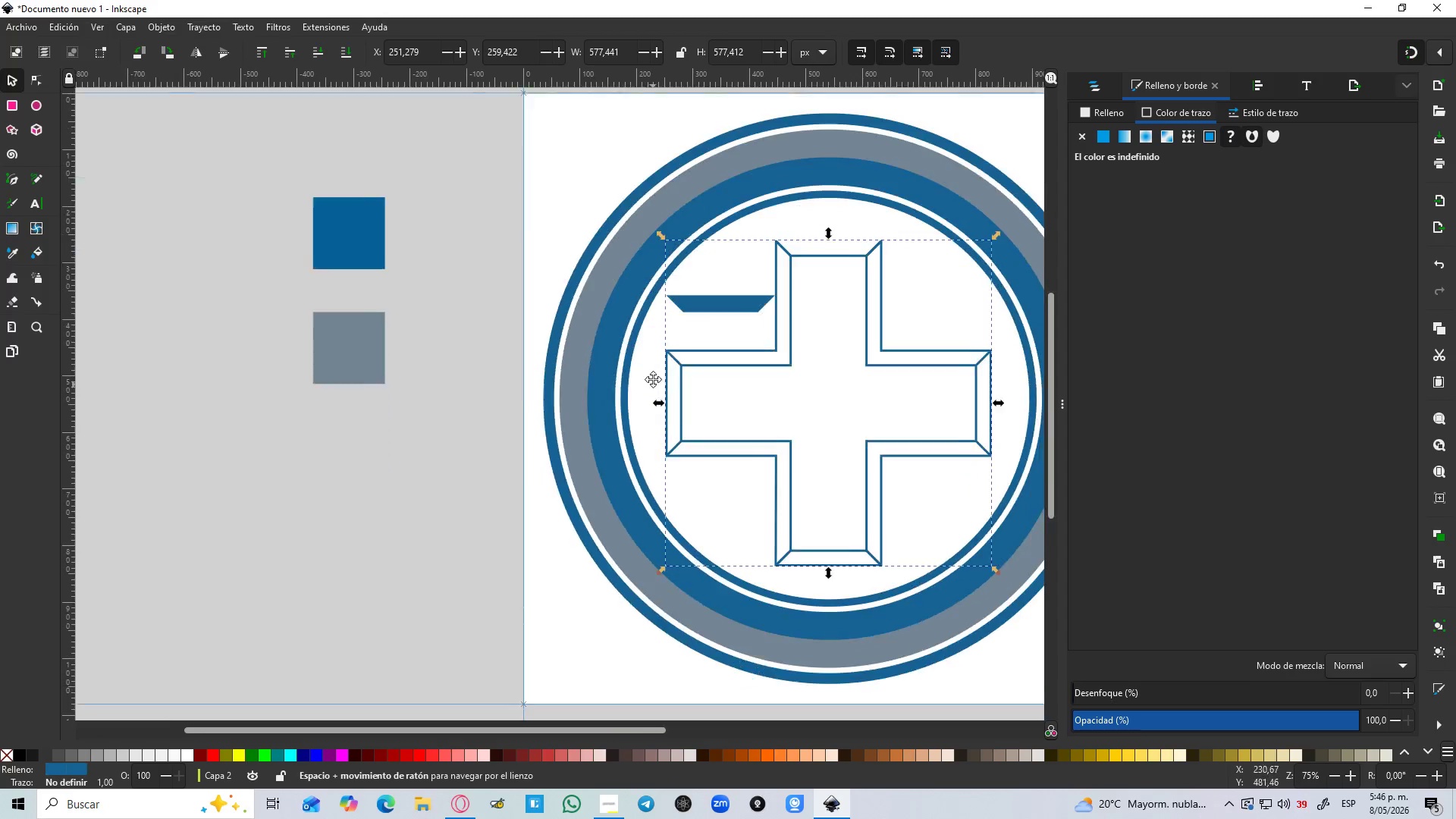 
hold_key(key=Space, duration=0.36)
 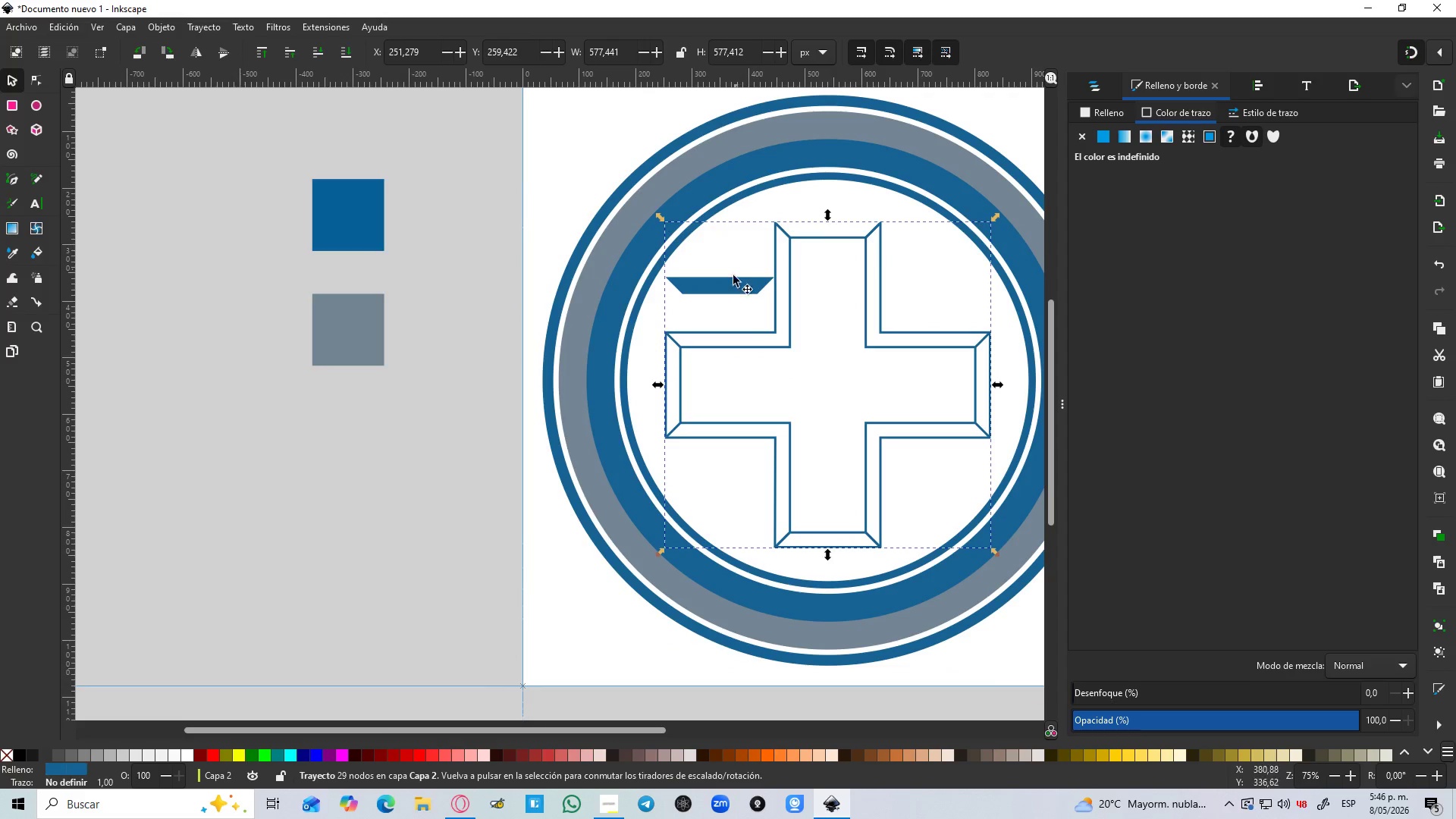 
scroll: coordinate [901, 431], scroll_direction: down, amount: 3.0
 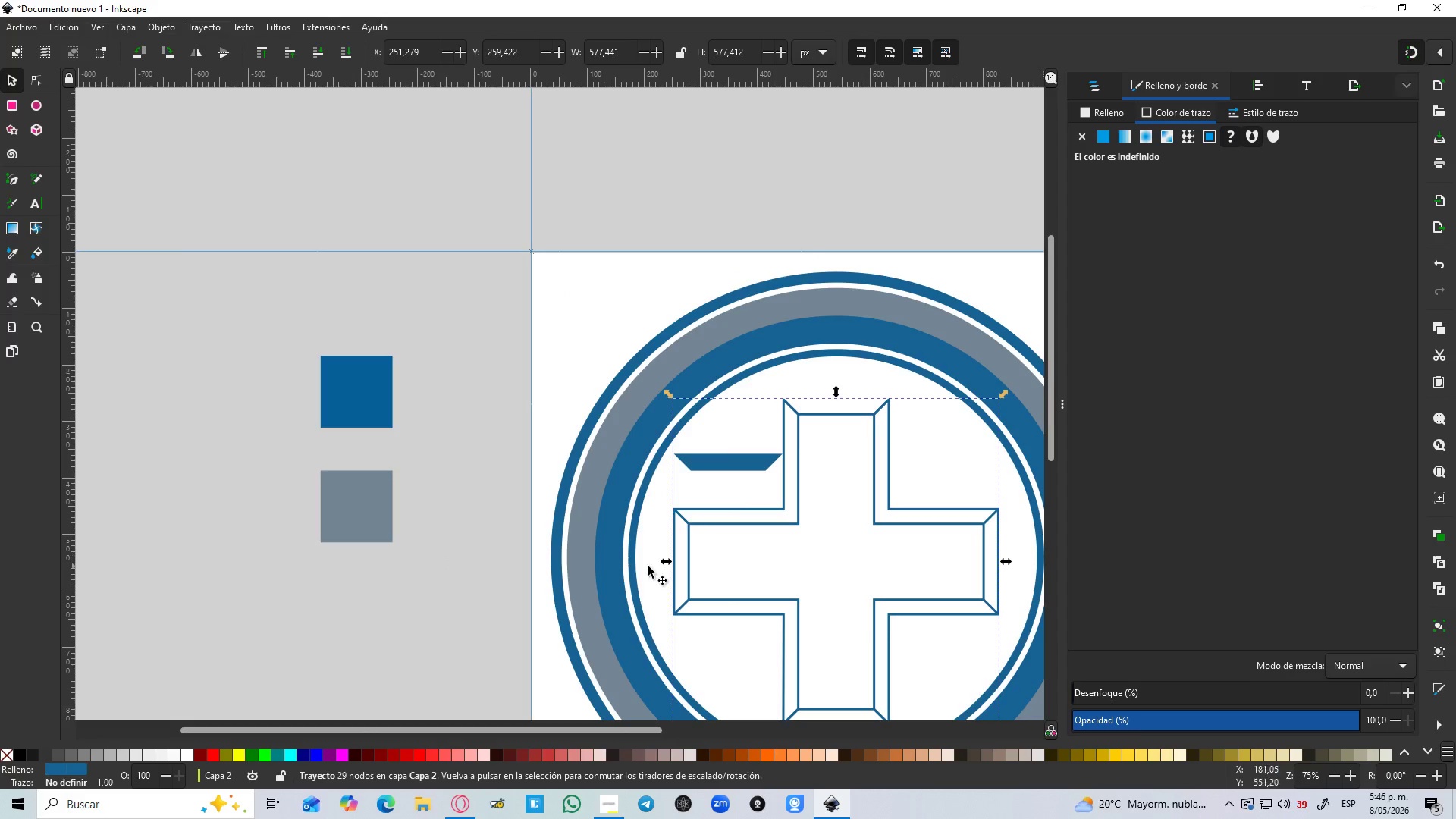 
left_click([728, 282])
 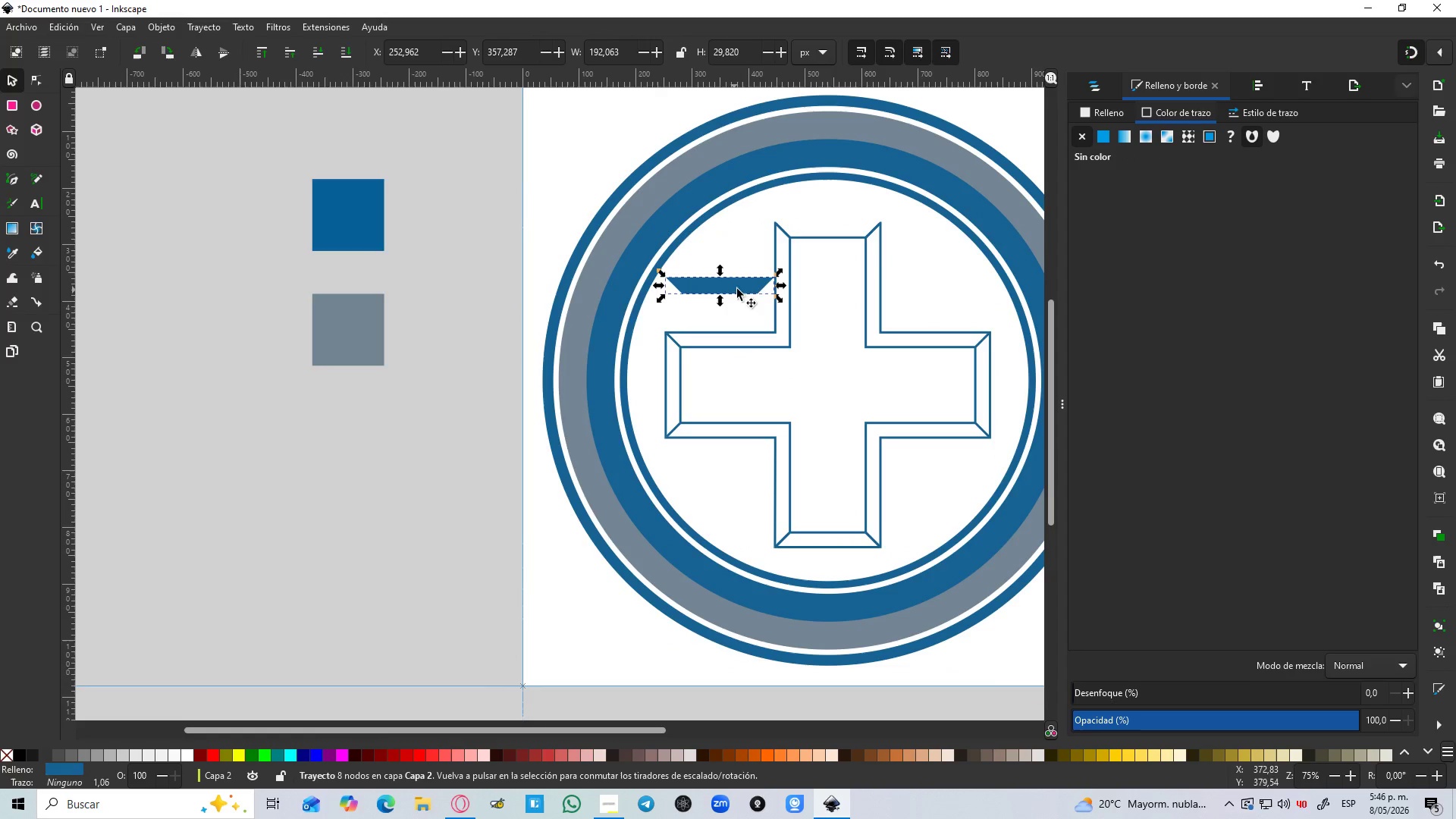 
left_click_drag(start_coordinate=[741, 285], to_coordinate=[863, 550])
 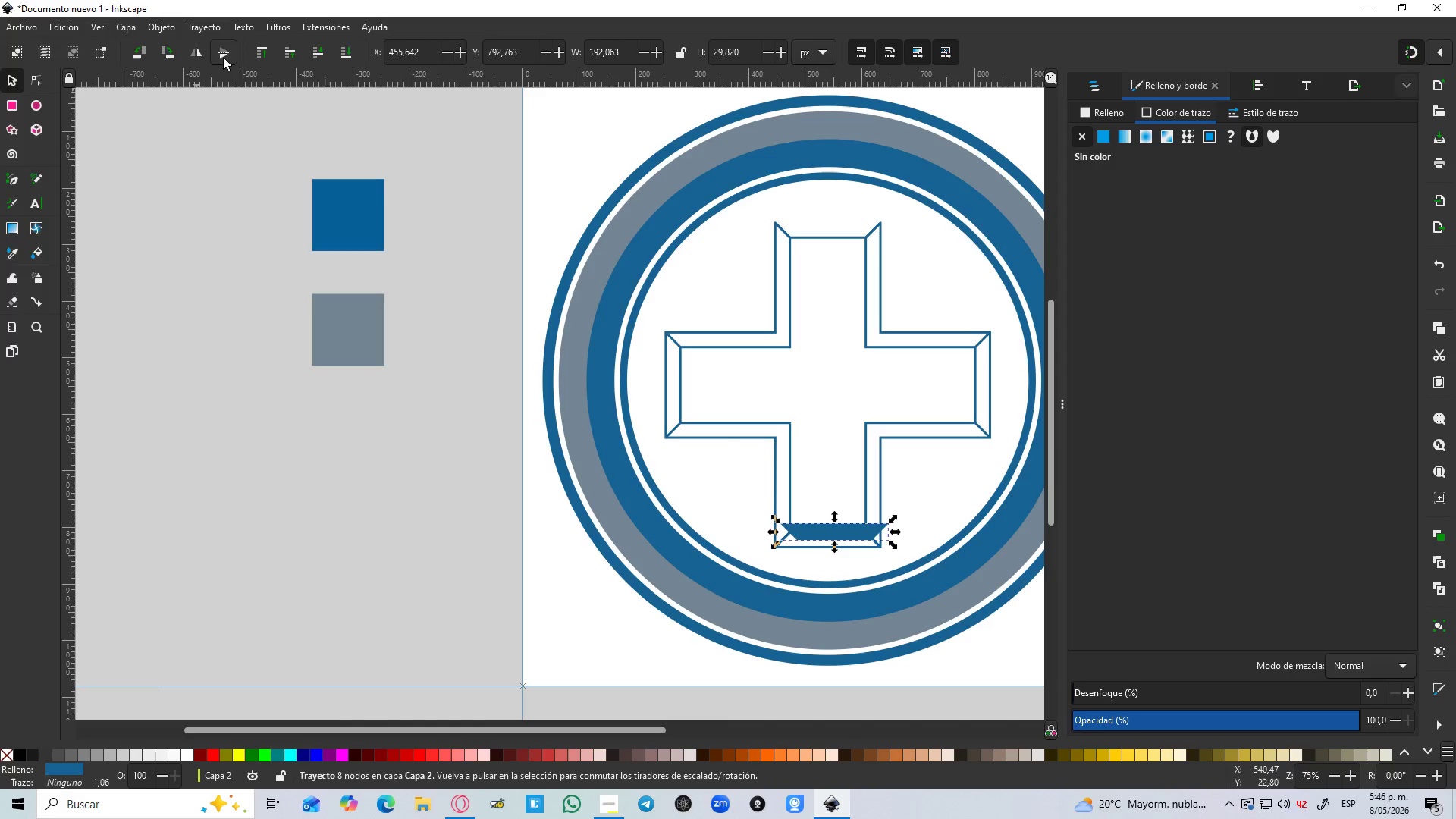 
hold_key(key=ControlLeft, duration=0.78)
 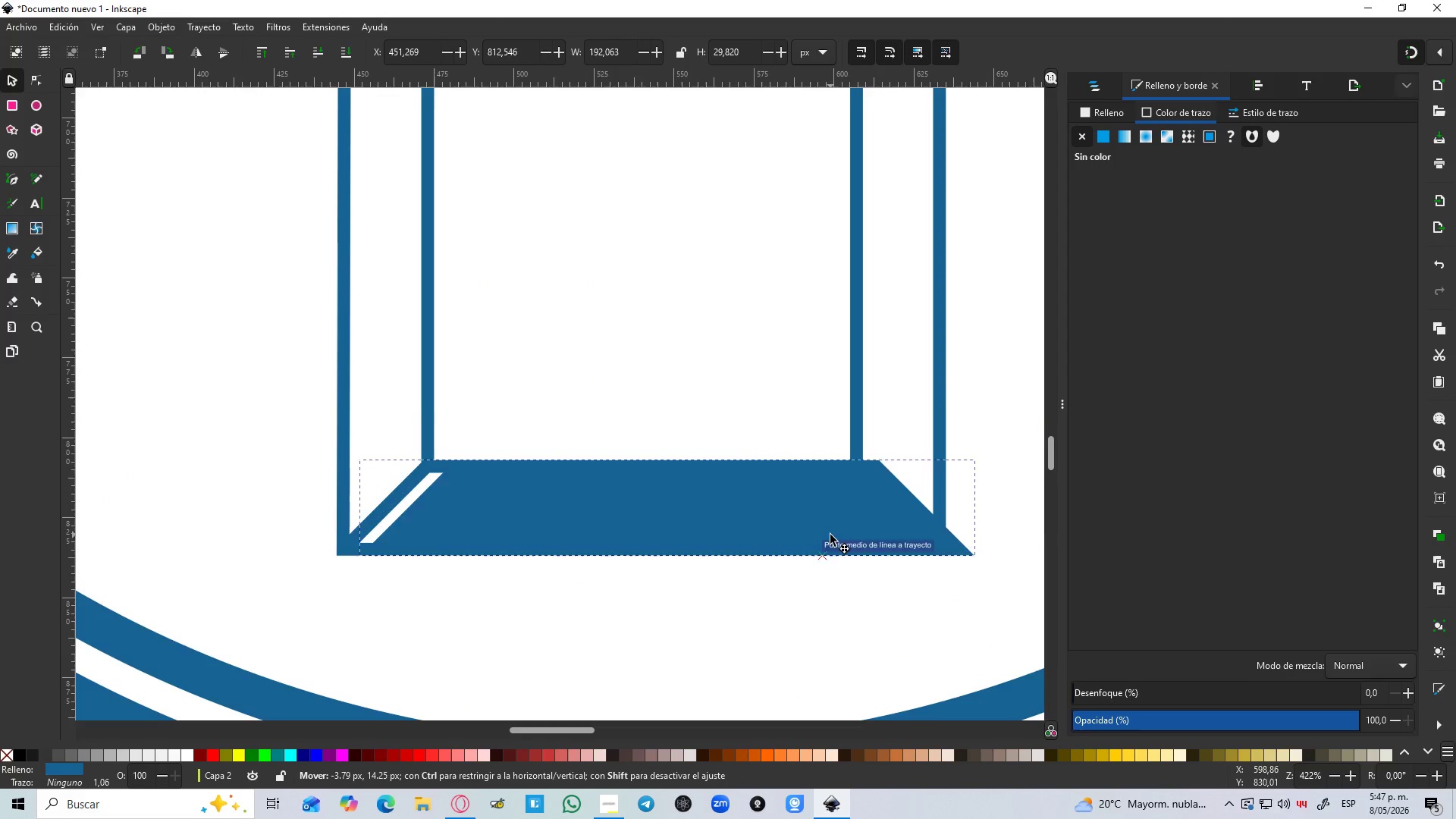 
left_click_drag(start_coordinate=[844, 466], to_coordinate=[803, 538])
 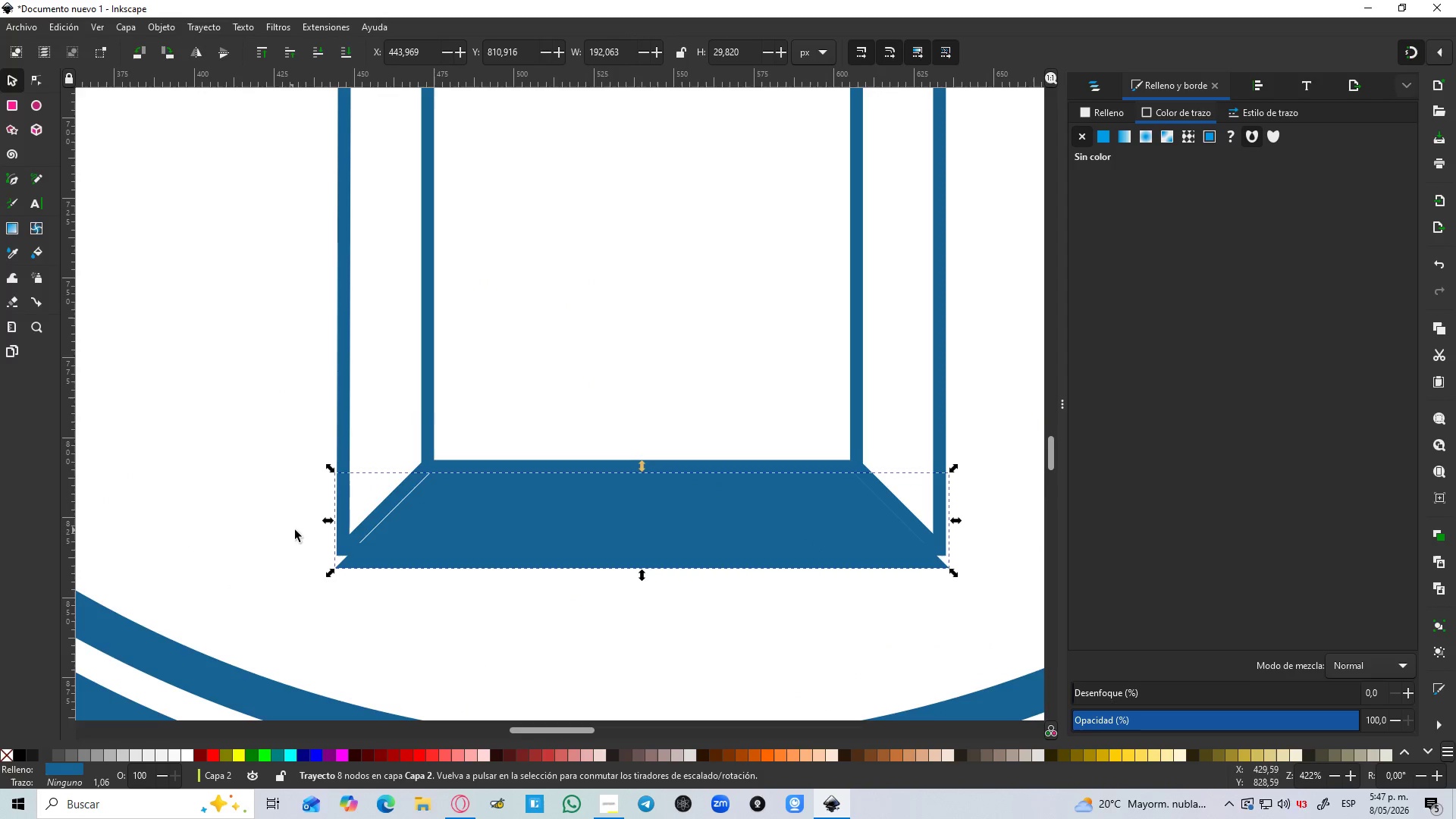 
scroll: coordinate [815, 510], scroll_direction: up, amount: 5.0
 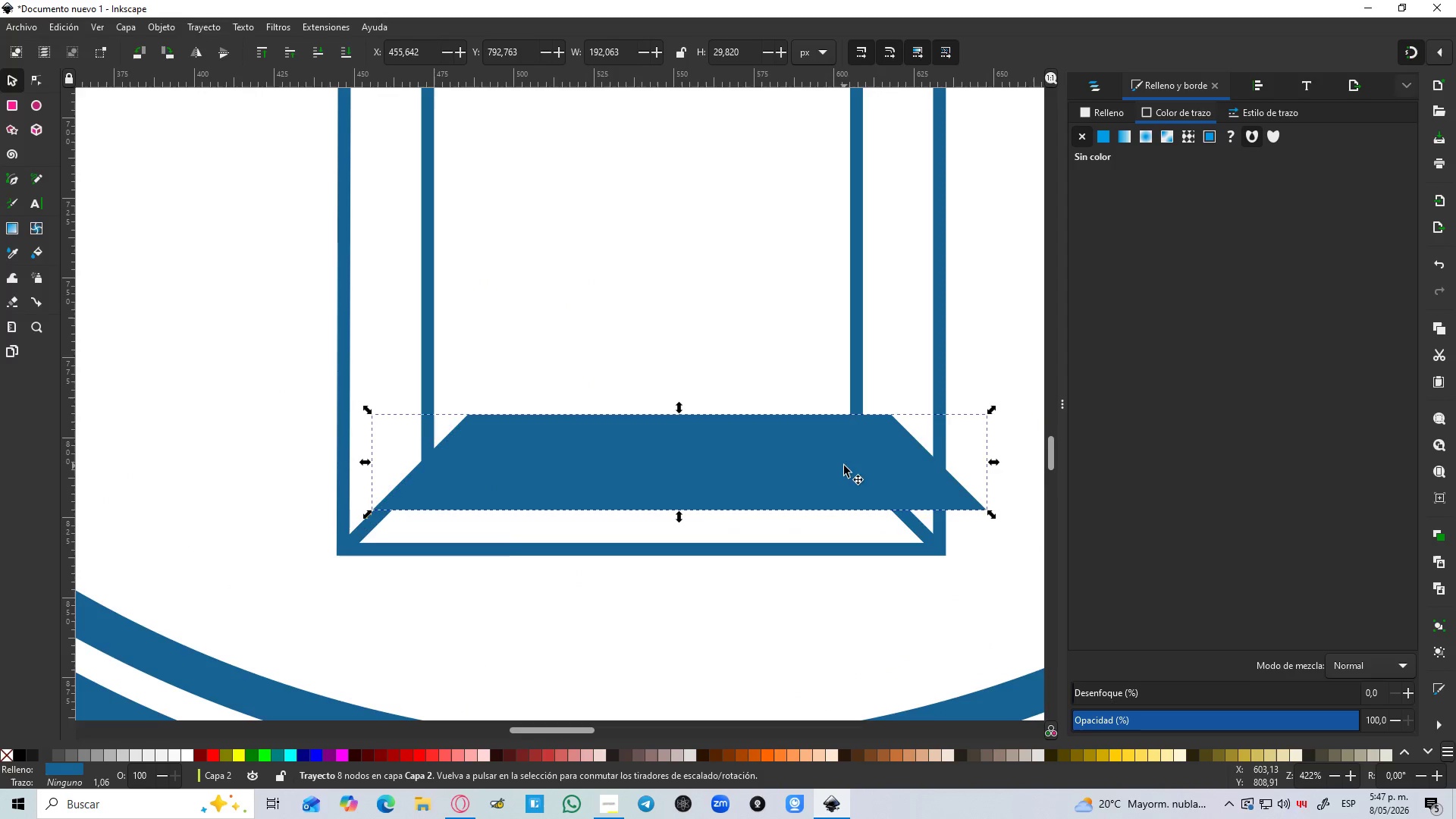 
hold_key(key=ControlLeft, duration=0.53)
scroll: coordinate [316, 522], scroll_direction: up, amount: 3.0
 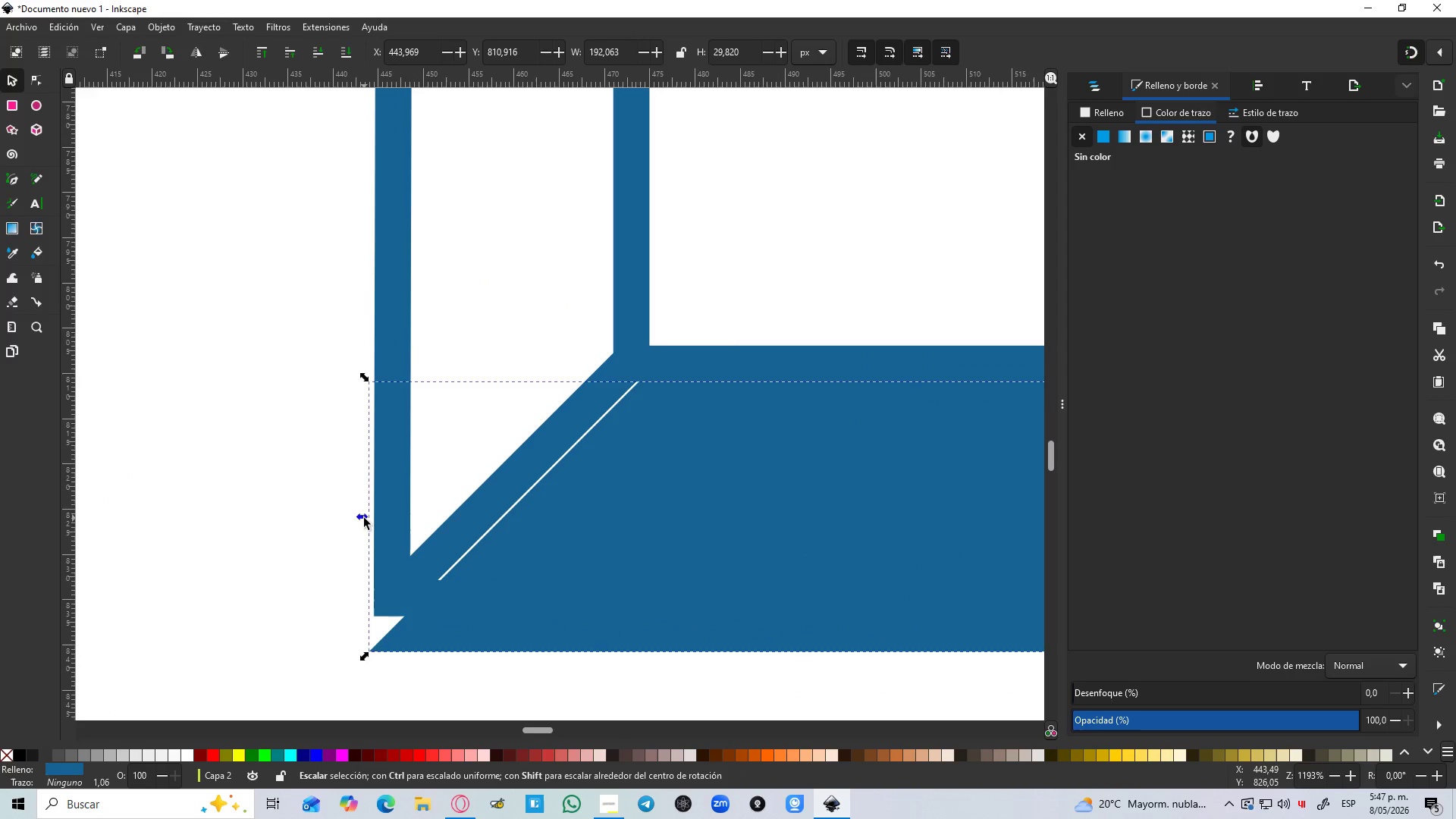 
left_click_drag(start_coordinate=[364, 518], to_coordinate=[356, 519])
 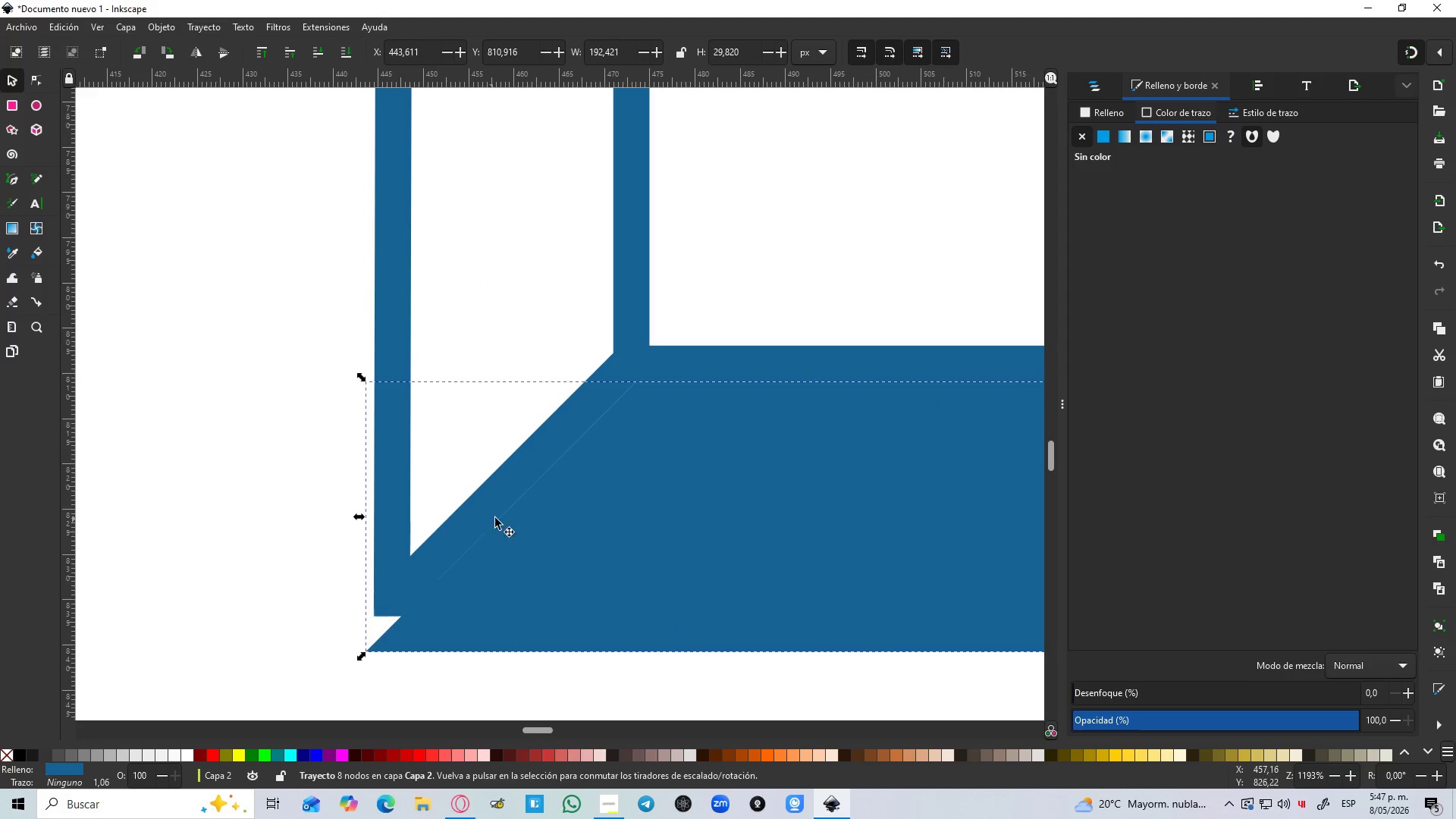 
hold_key(key=ControlLeft, duration=0.42)
scroll: coordinate [504, 507], scroll_direction: down, amount: 4.0
 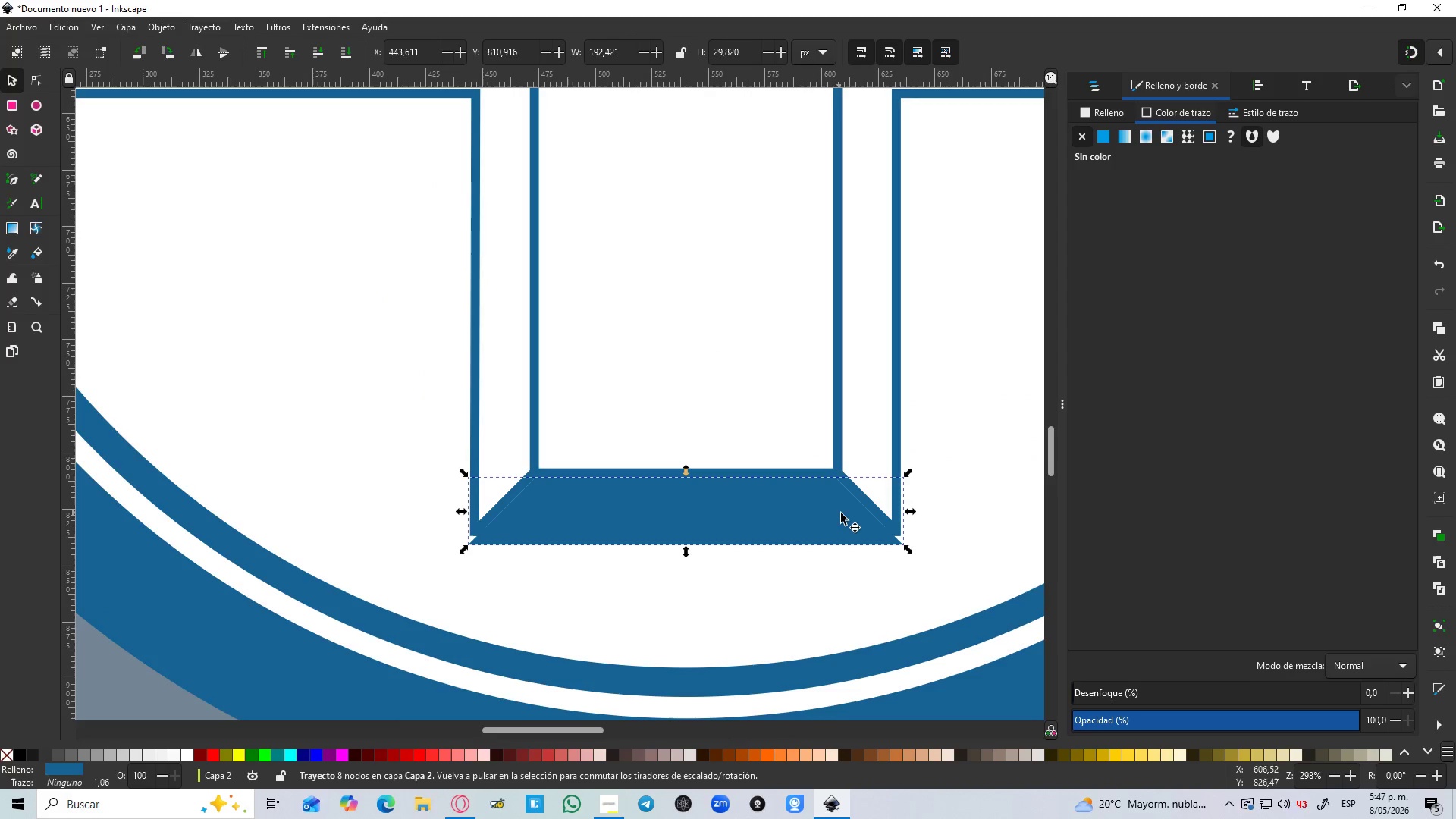 
hold_key(key=ShiftLeft, duration=1.51)
left_click([902, 435])
 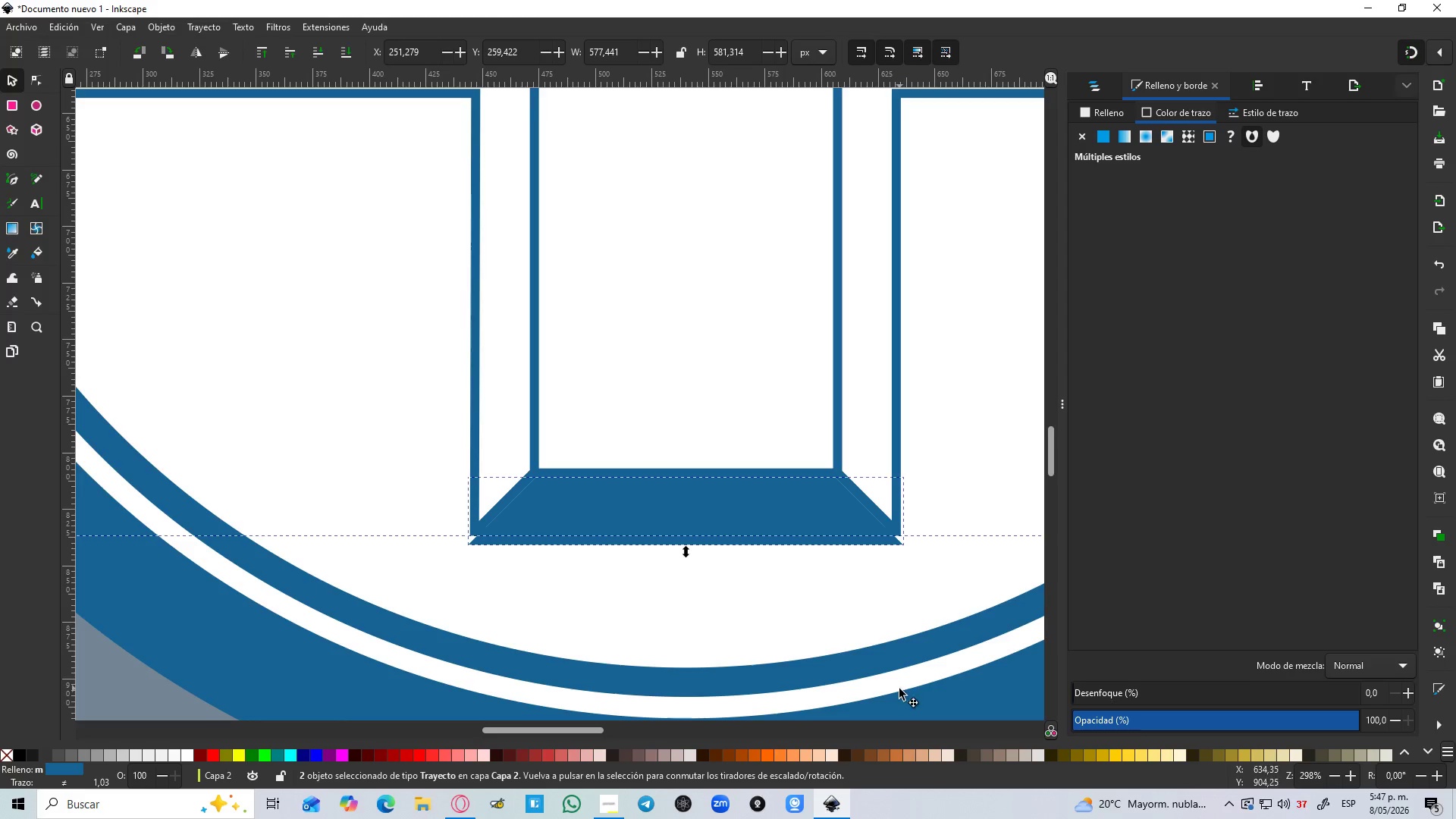 
left_click([785, 514])
 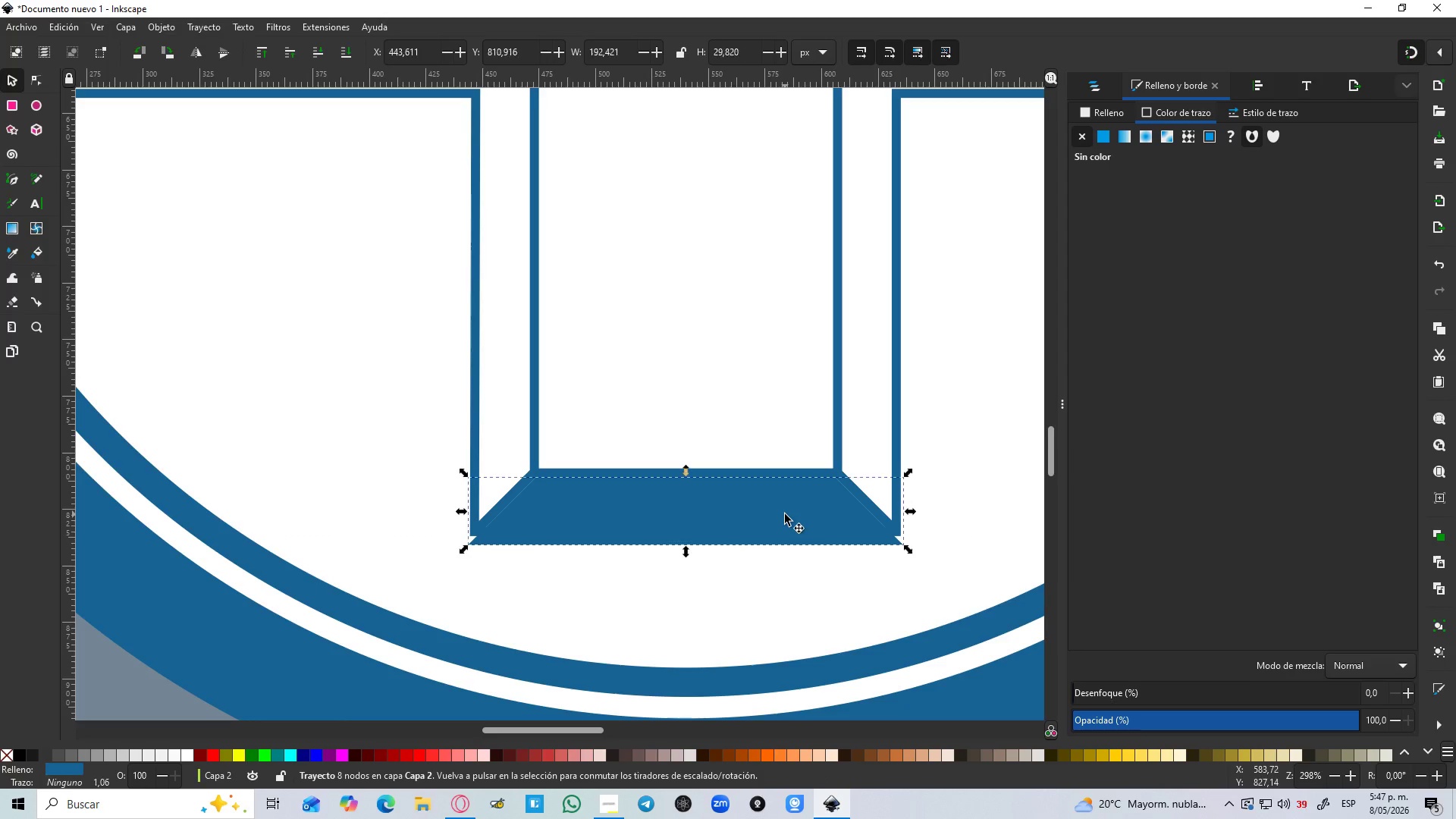 
key(Control+D)
 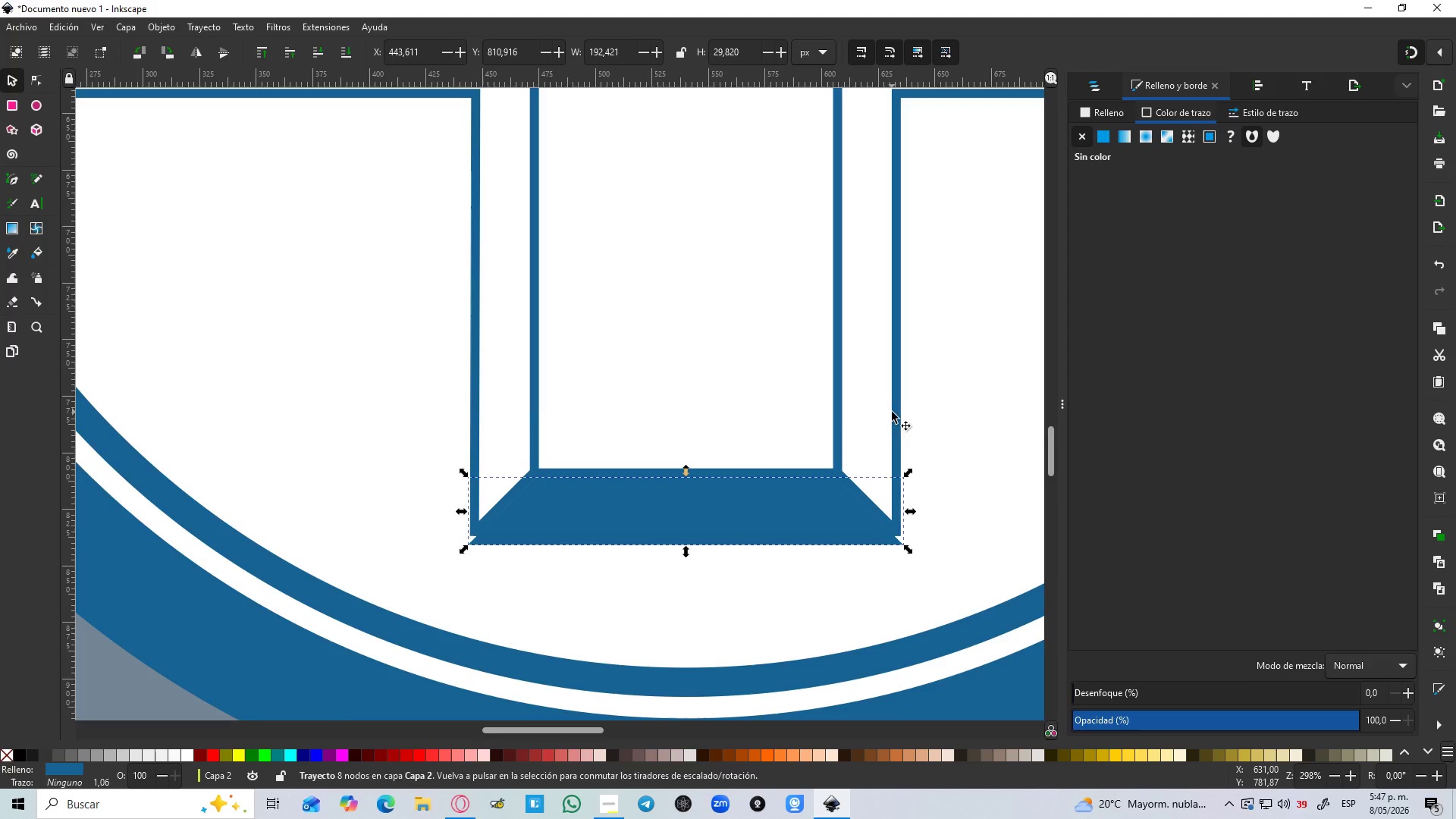 
hold_key(key=ShiftLeft, duration=0.47)
left_click([893, 411])
 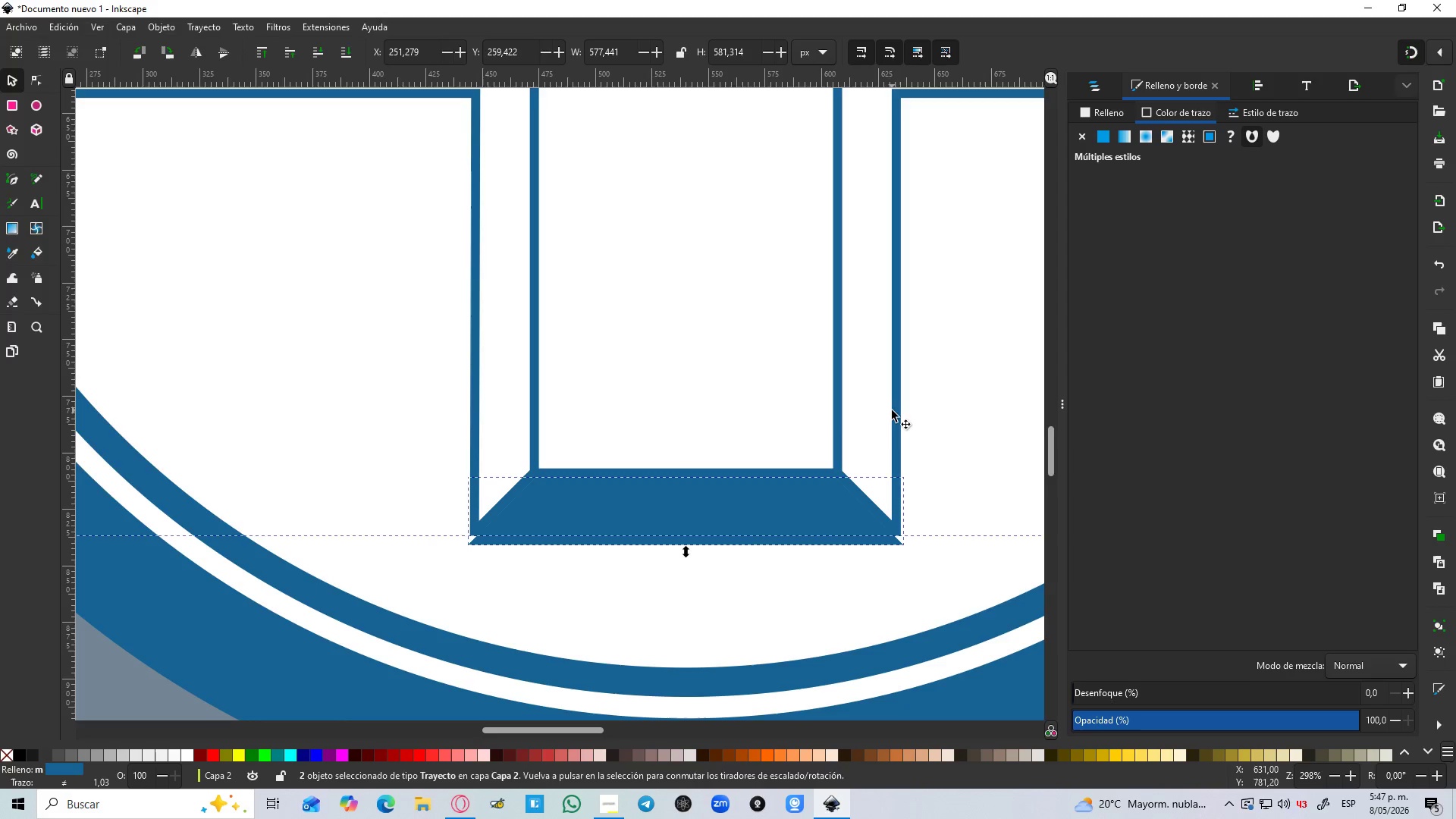 
key(Control+NumpadSubtract)
 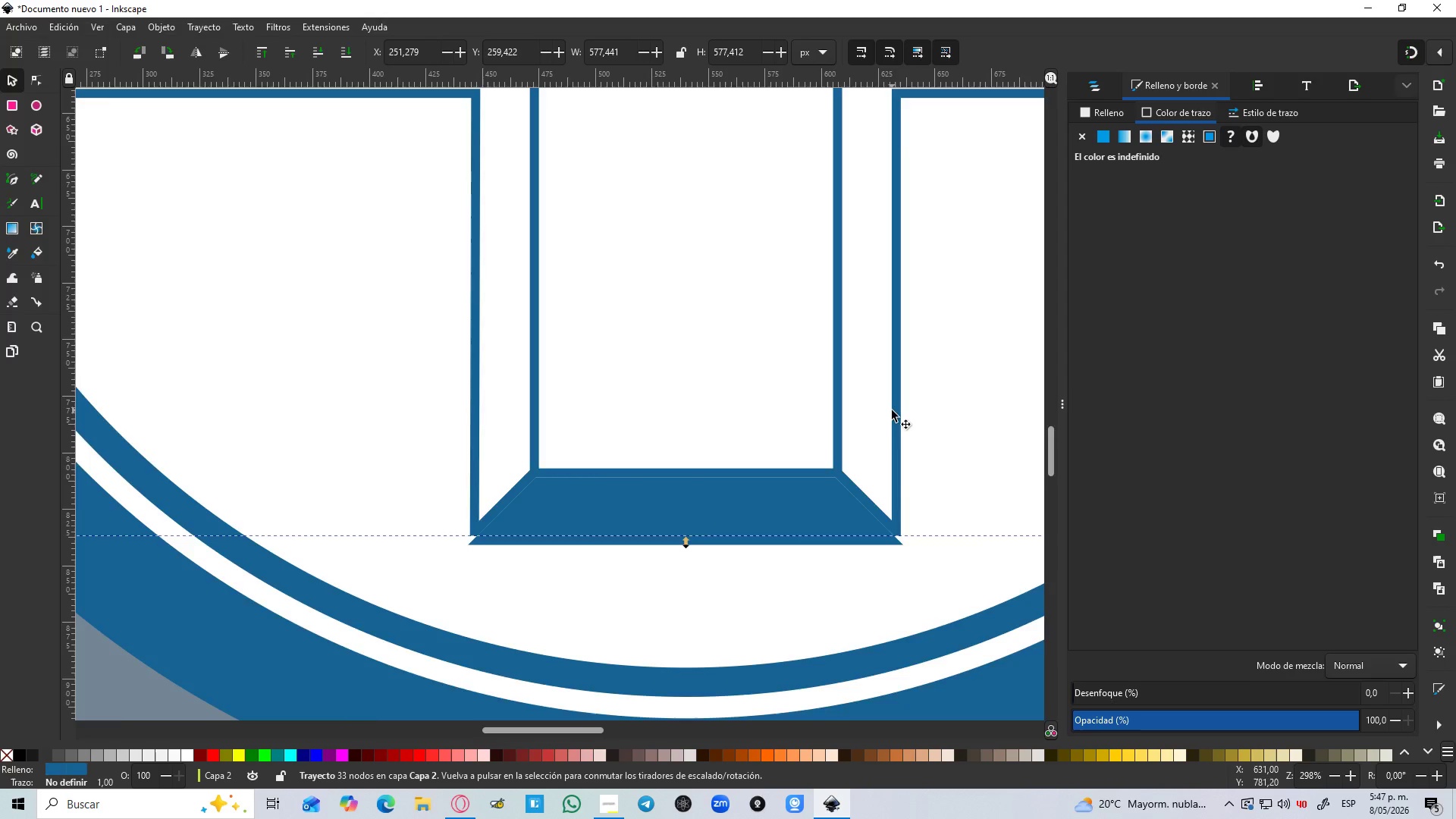 
key(Control+ControlLeft)
 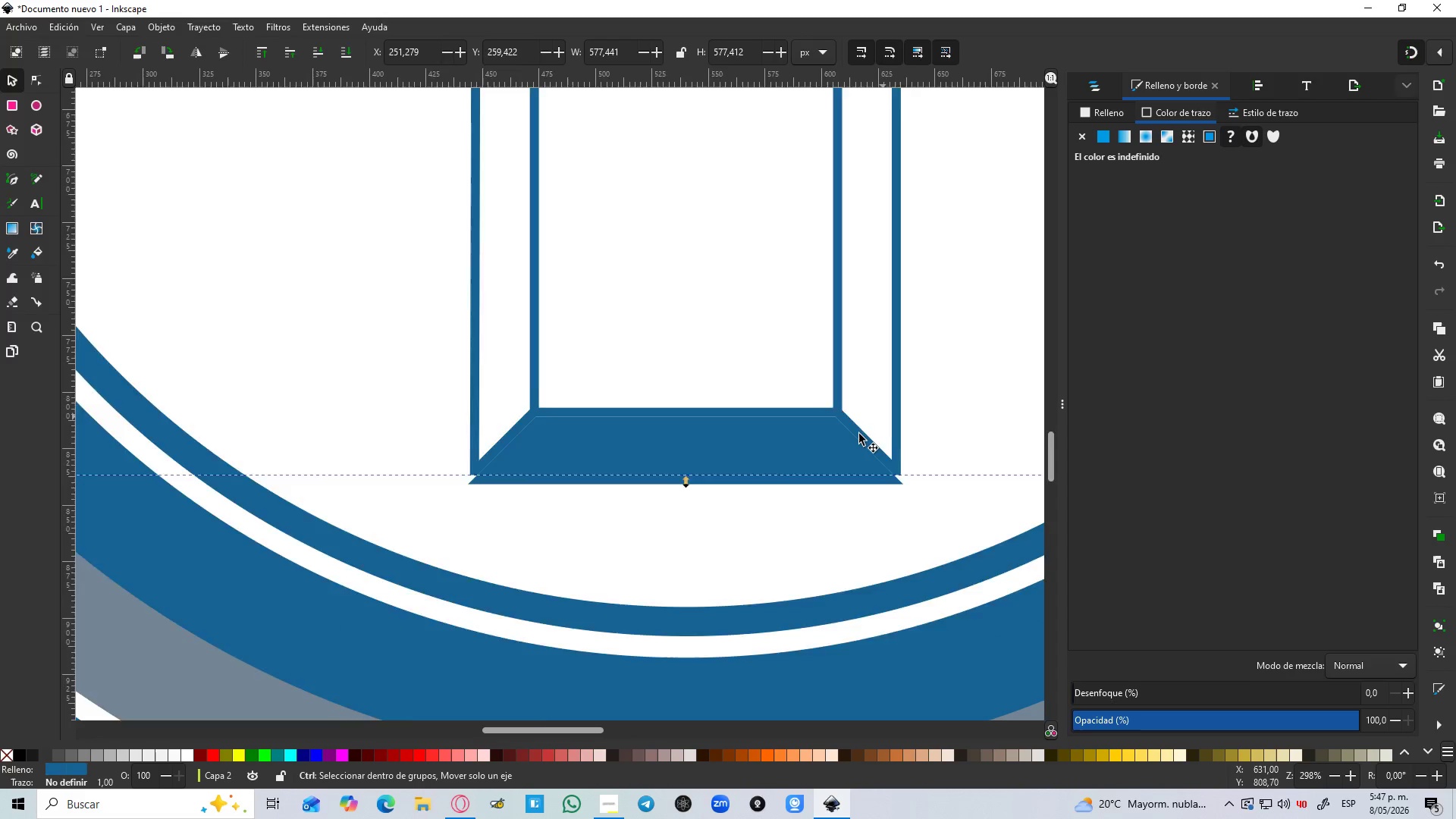 
scroll: coordinate [889, 413], scroll_direction: down, amount: 2.0
 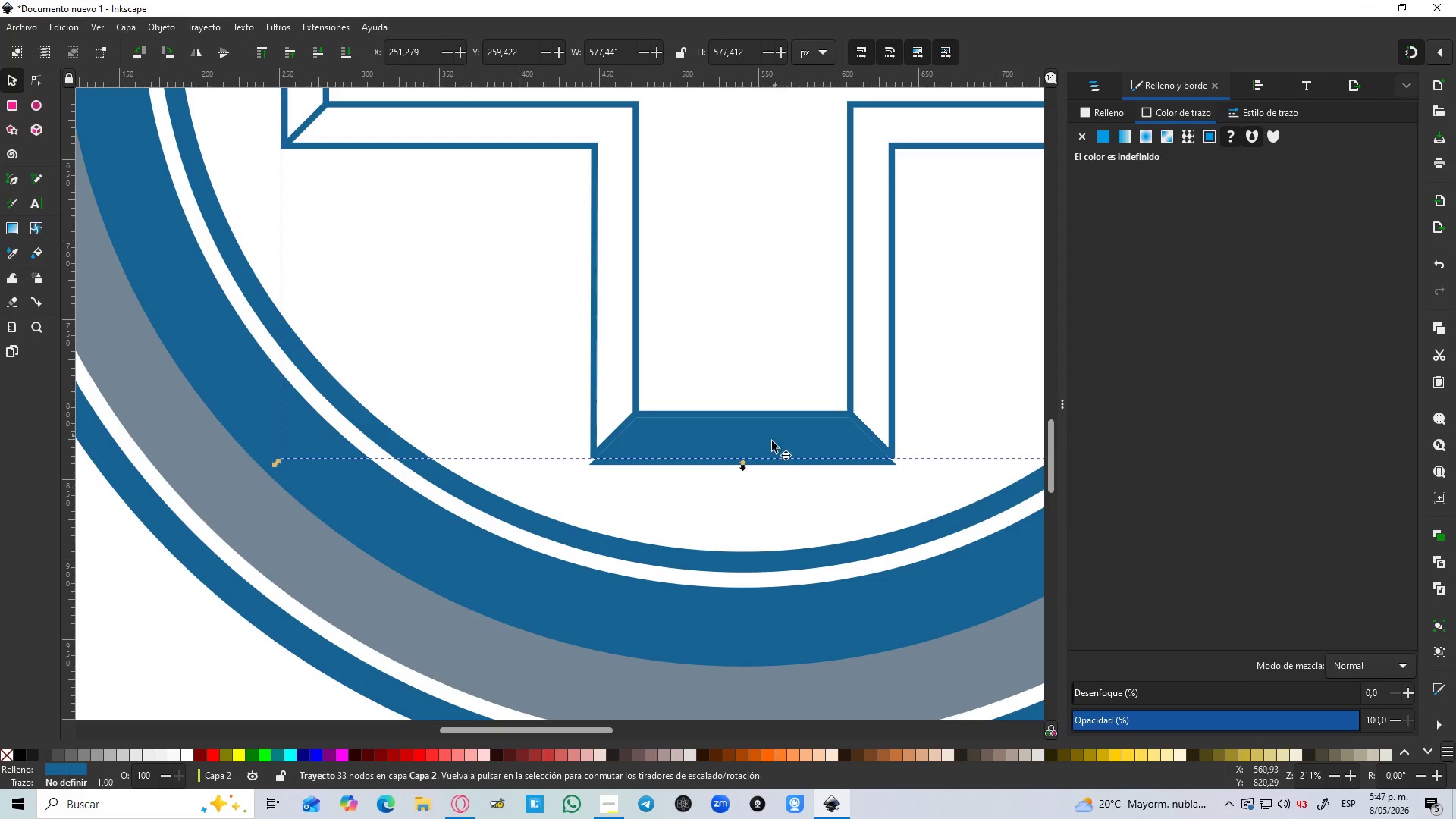 
left_click_drag(start_coordinate=[770, 444], to_coordinate=[419, 201])
 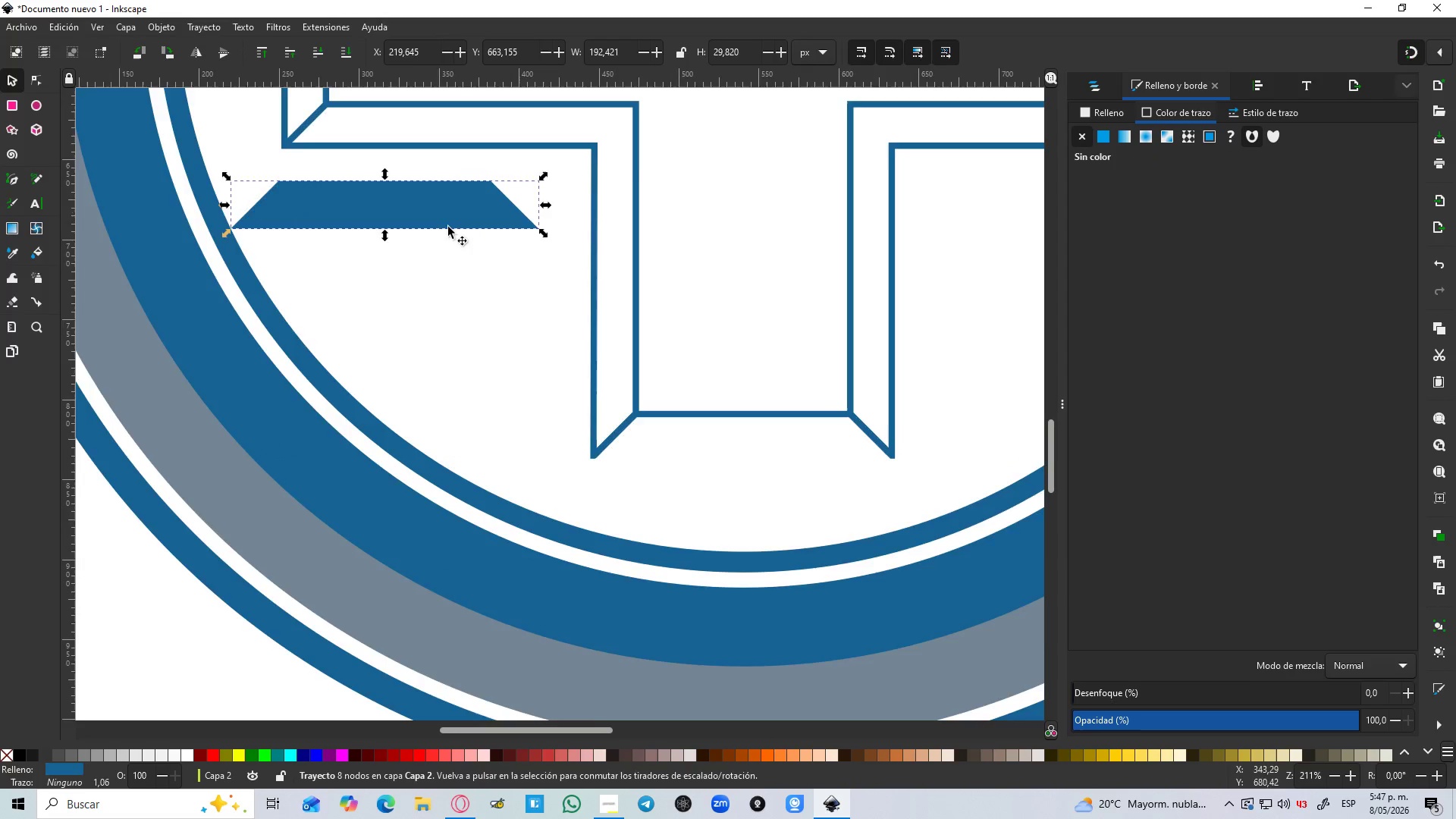 
hold_key(key=Space, duration=0.55)
 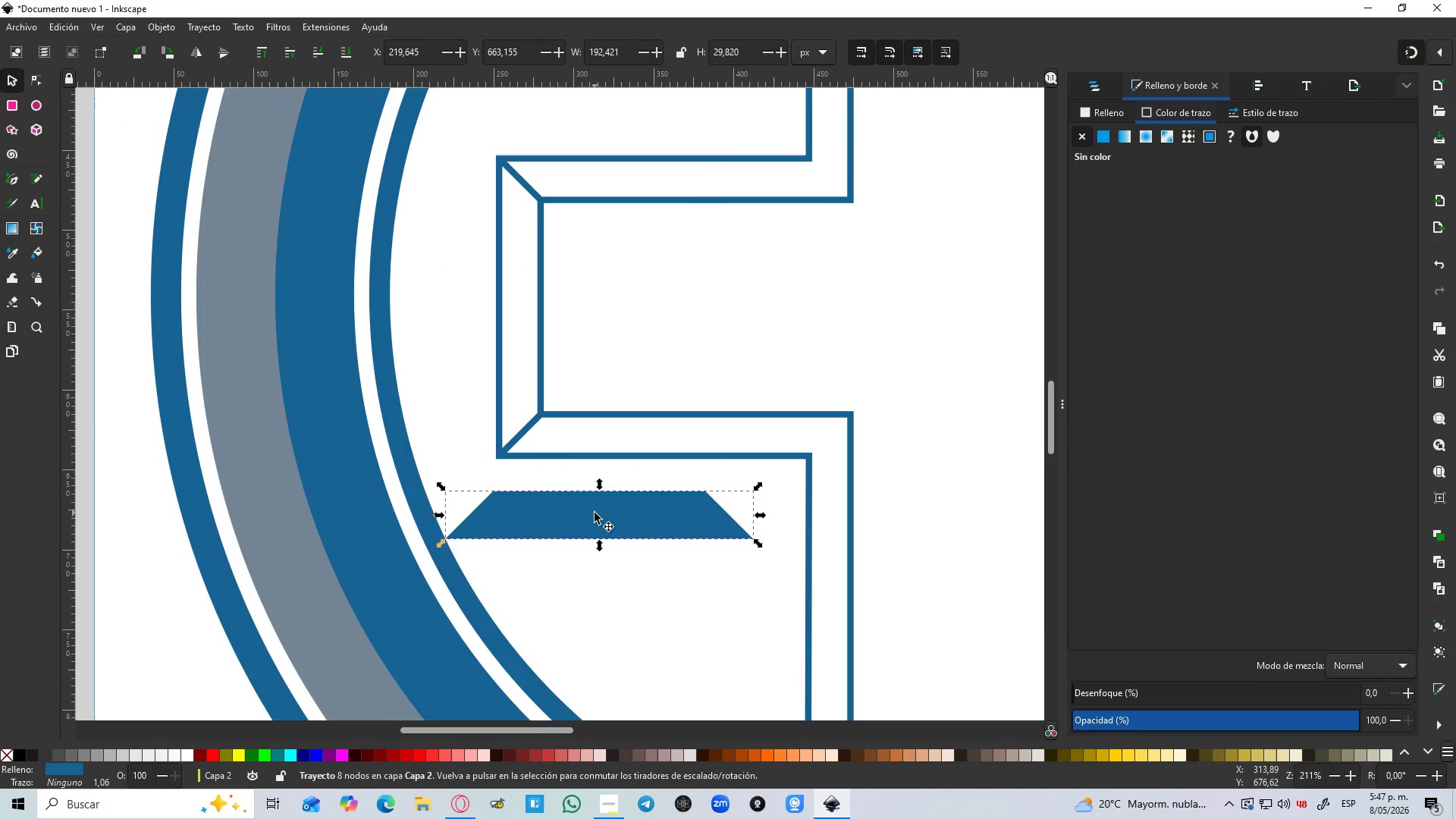 
left_click_drag(start_coordinate=[595, 513], to_coordinate=[497, 273])
 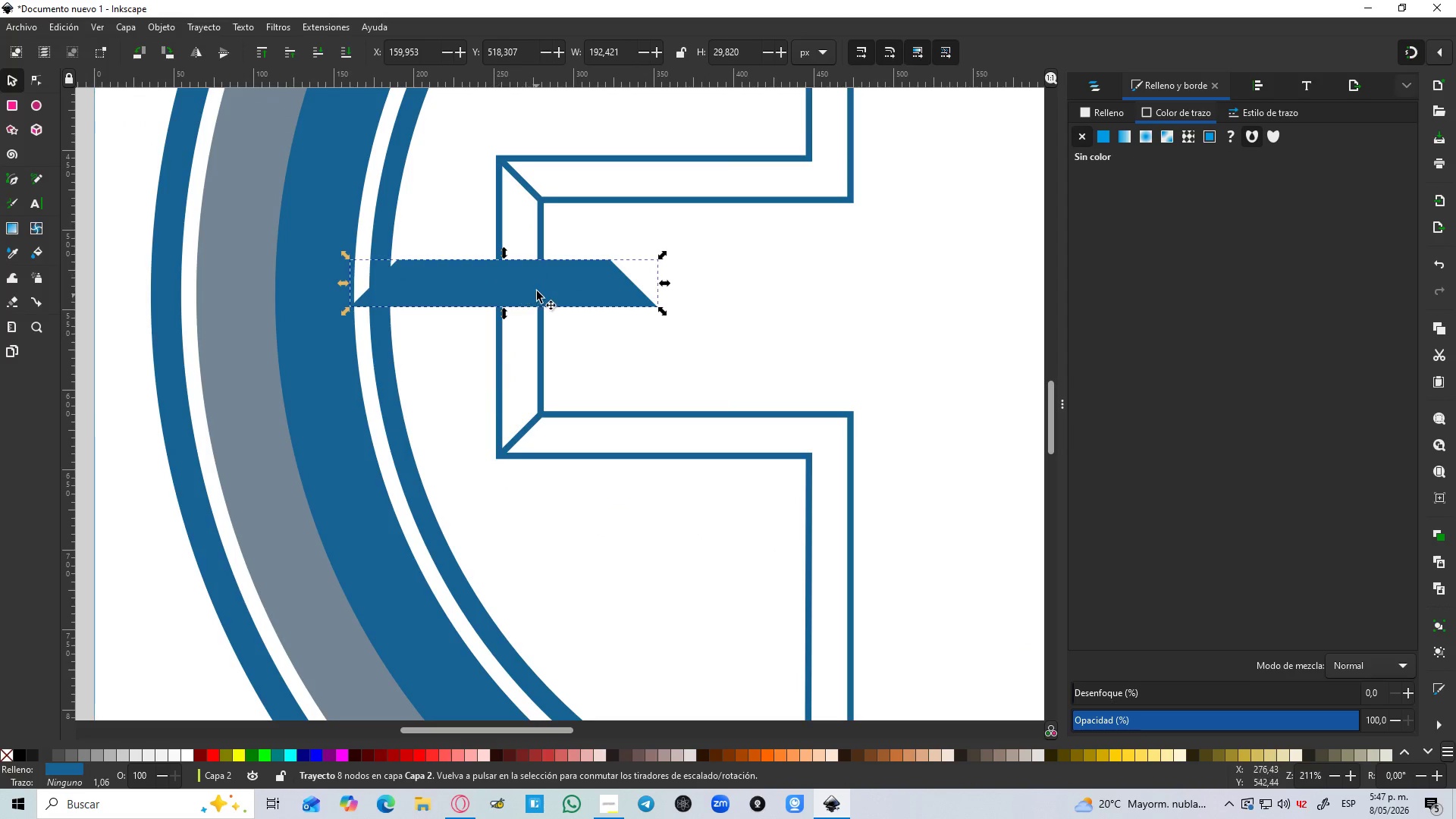 
left_click([537, 290])
 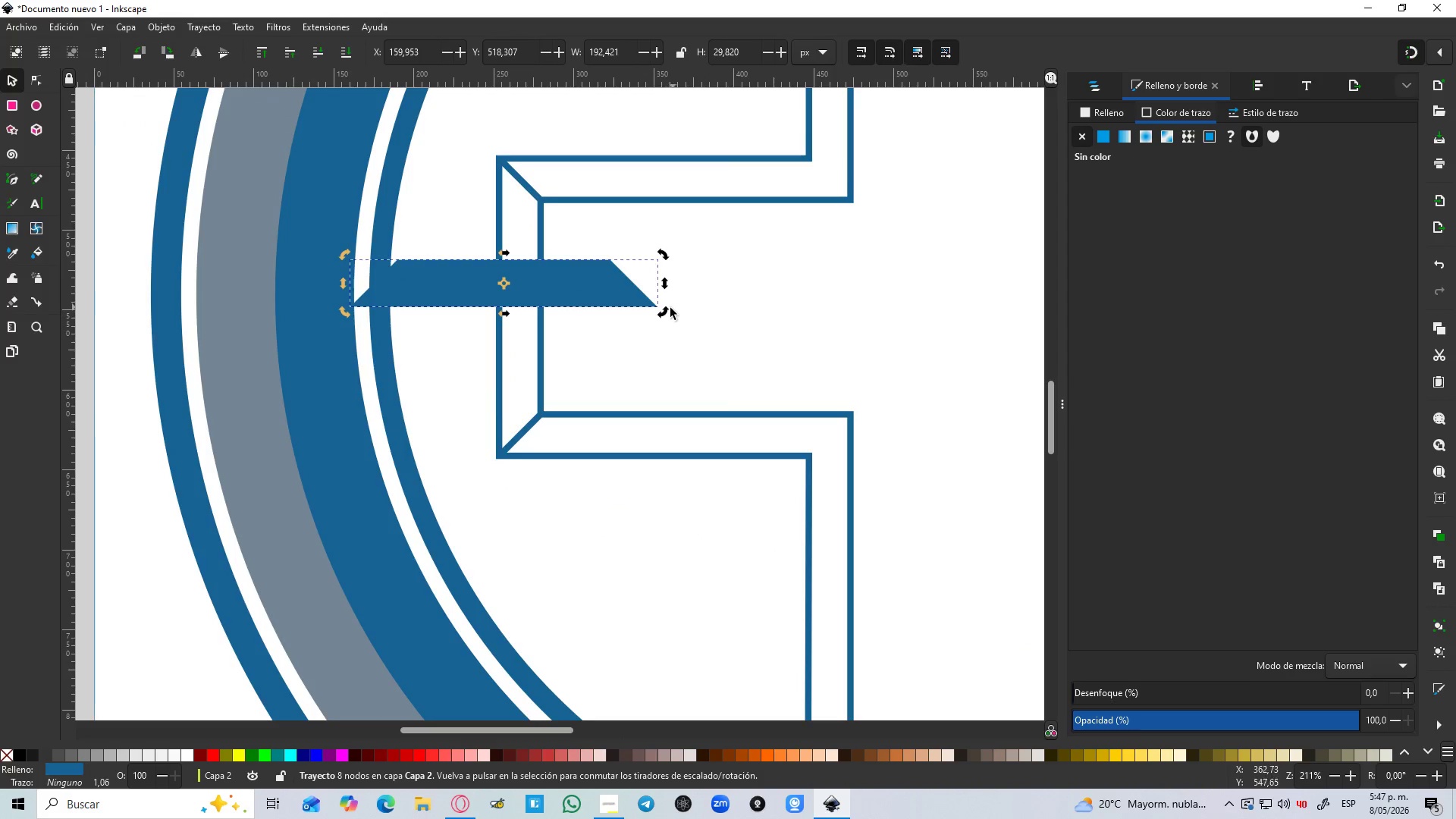 
left_click_drag(start_coordinate=[667, 310], to_coordinate=[480, 431])
 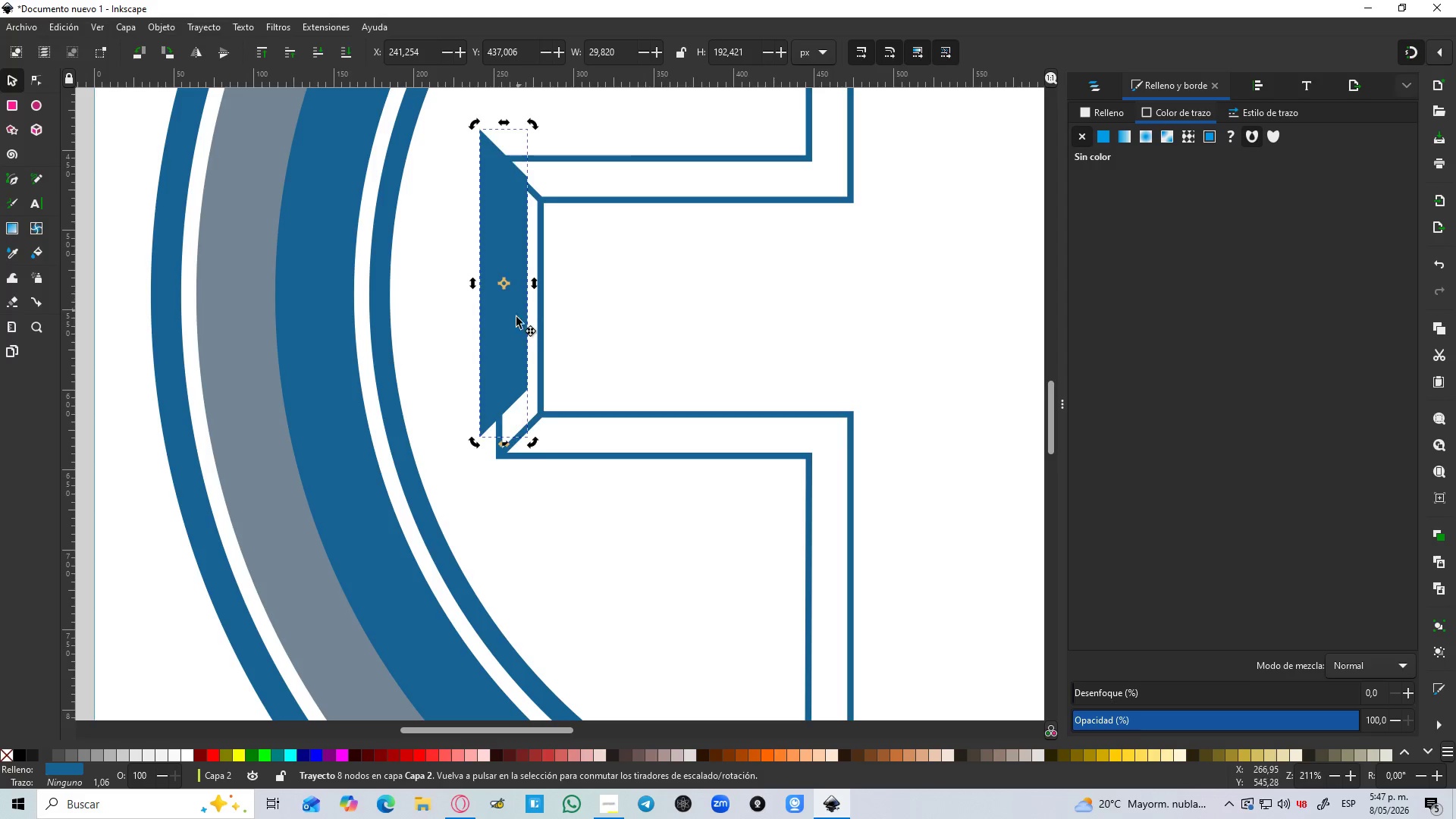 
hold_key(key=ControlLeft, duration=0.66)
 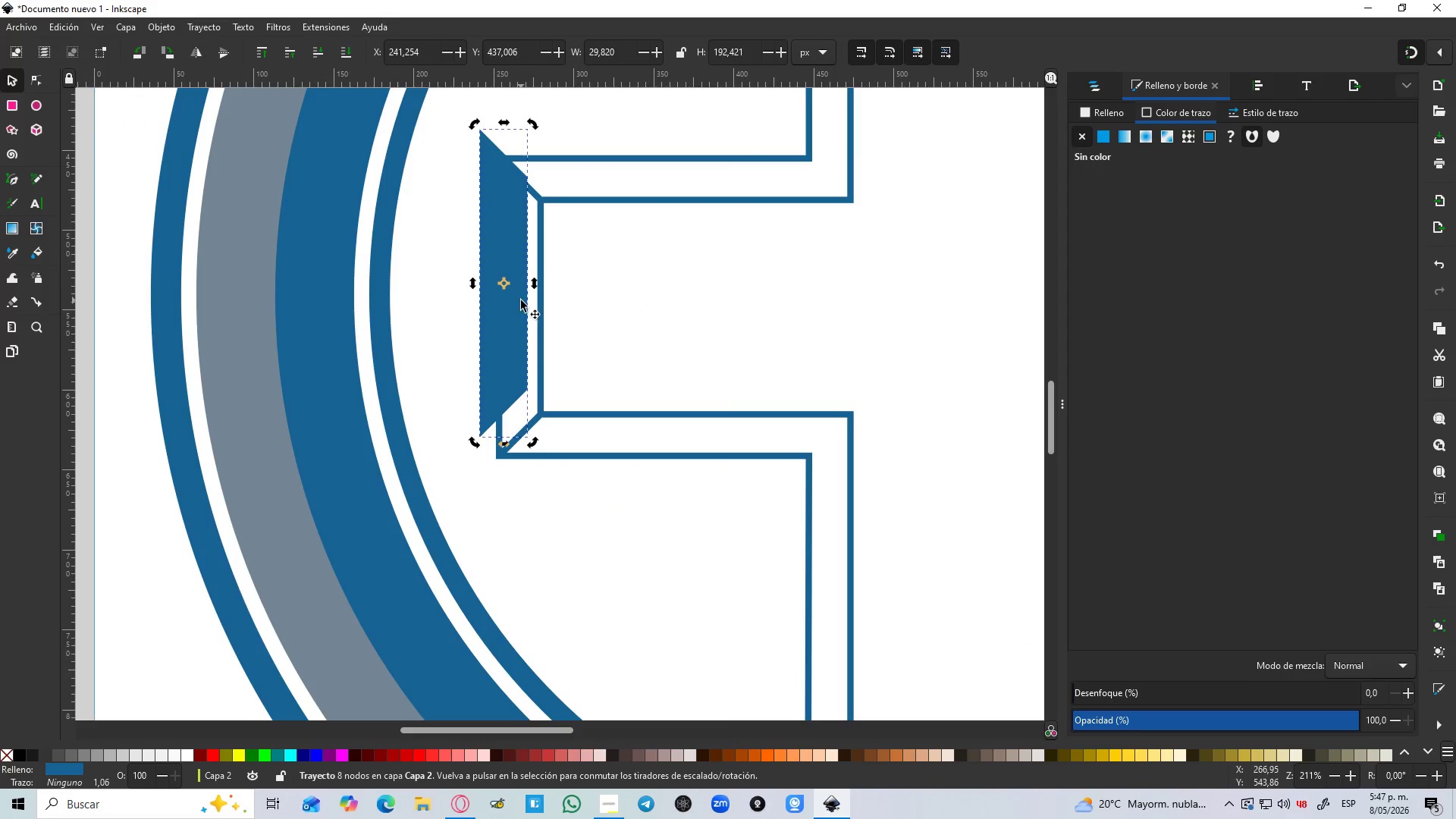 
left_click_drag(start_coordinate=[521, 300], to_coordinate=[519, 330])
 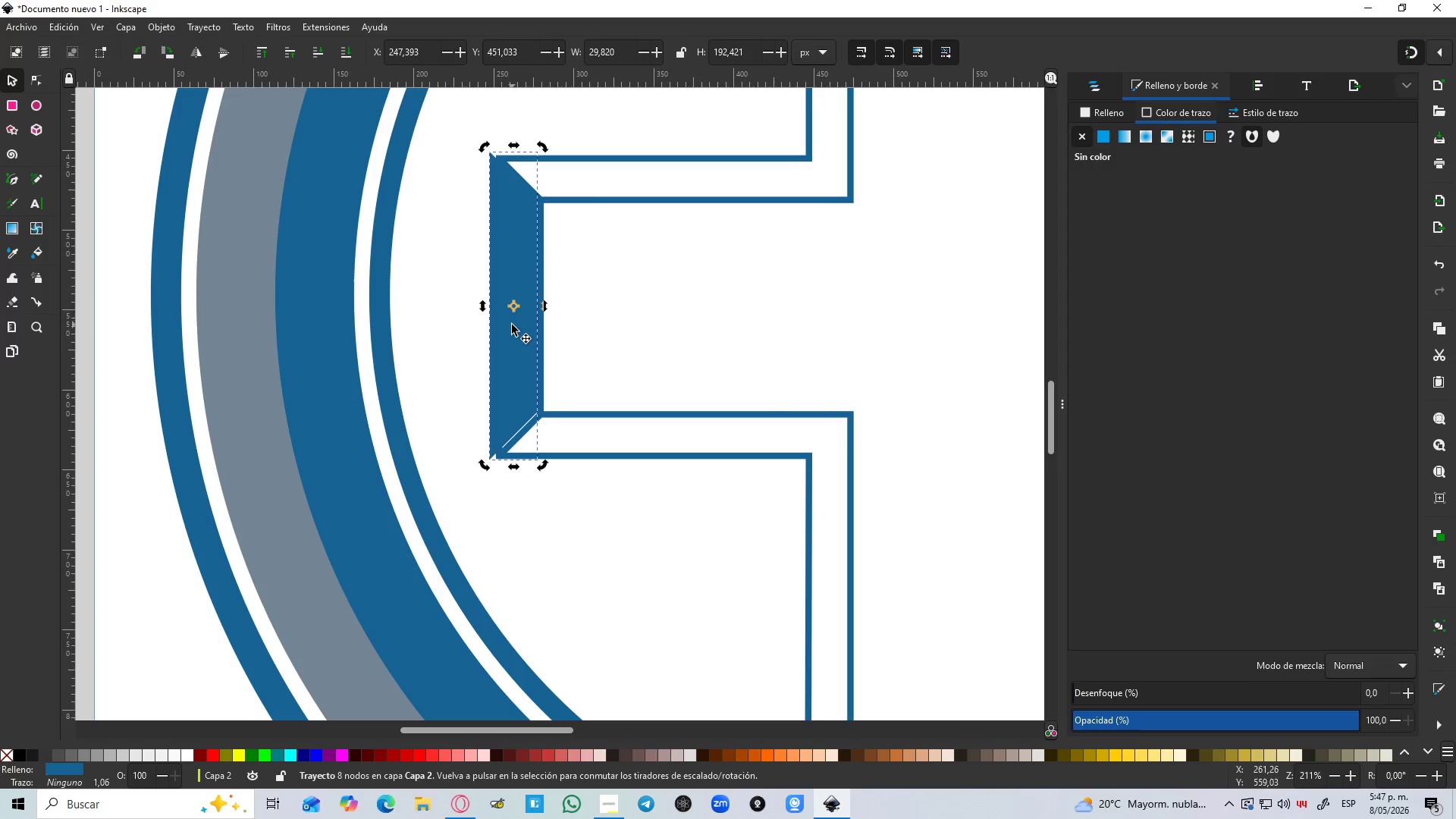 
hold_key(key=ControlLeft, duration=1.16)
 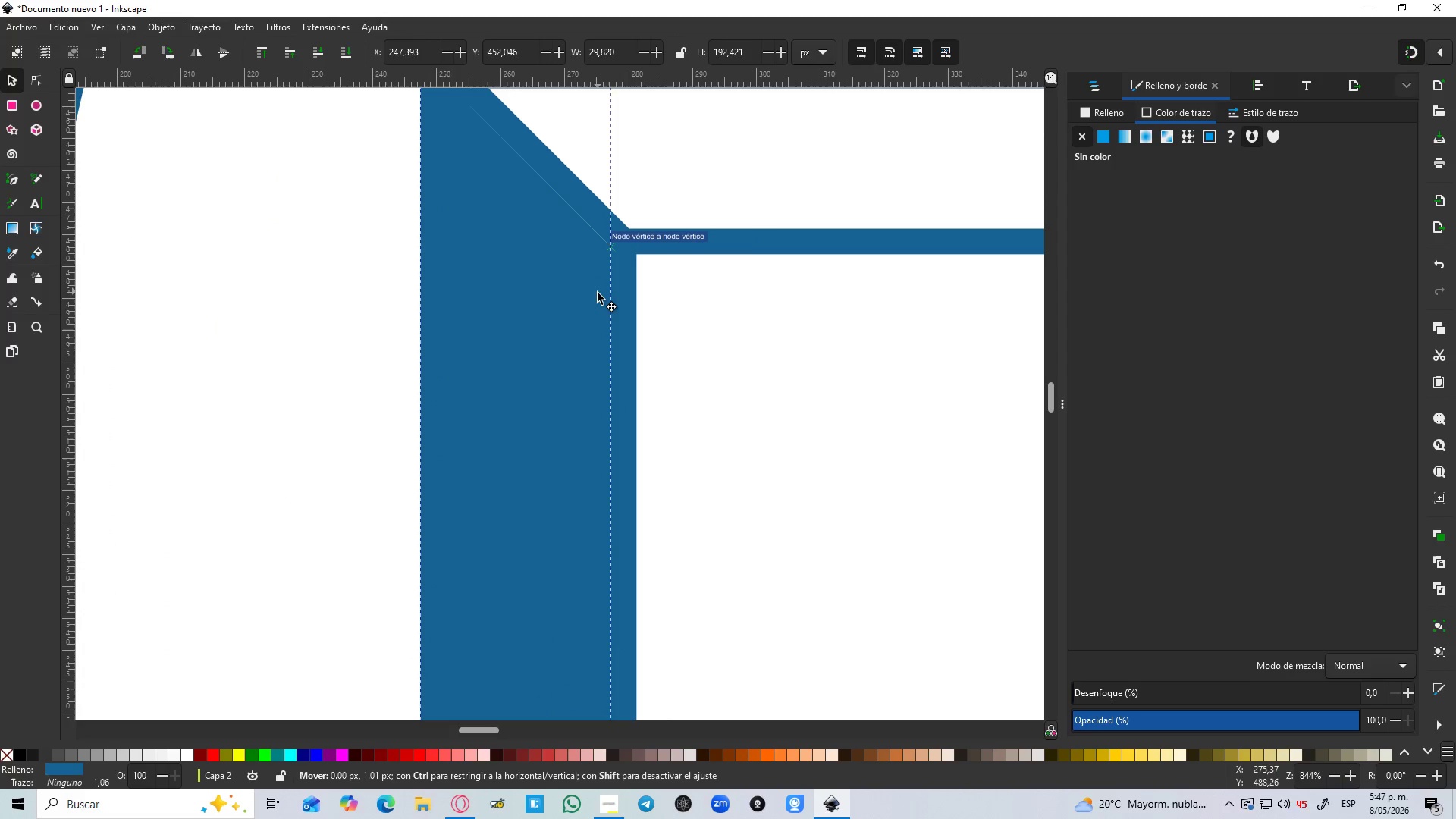 
left_click_drag(start_coordinate=[597, 267], to_coordinate=[598, 293])
 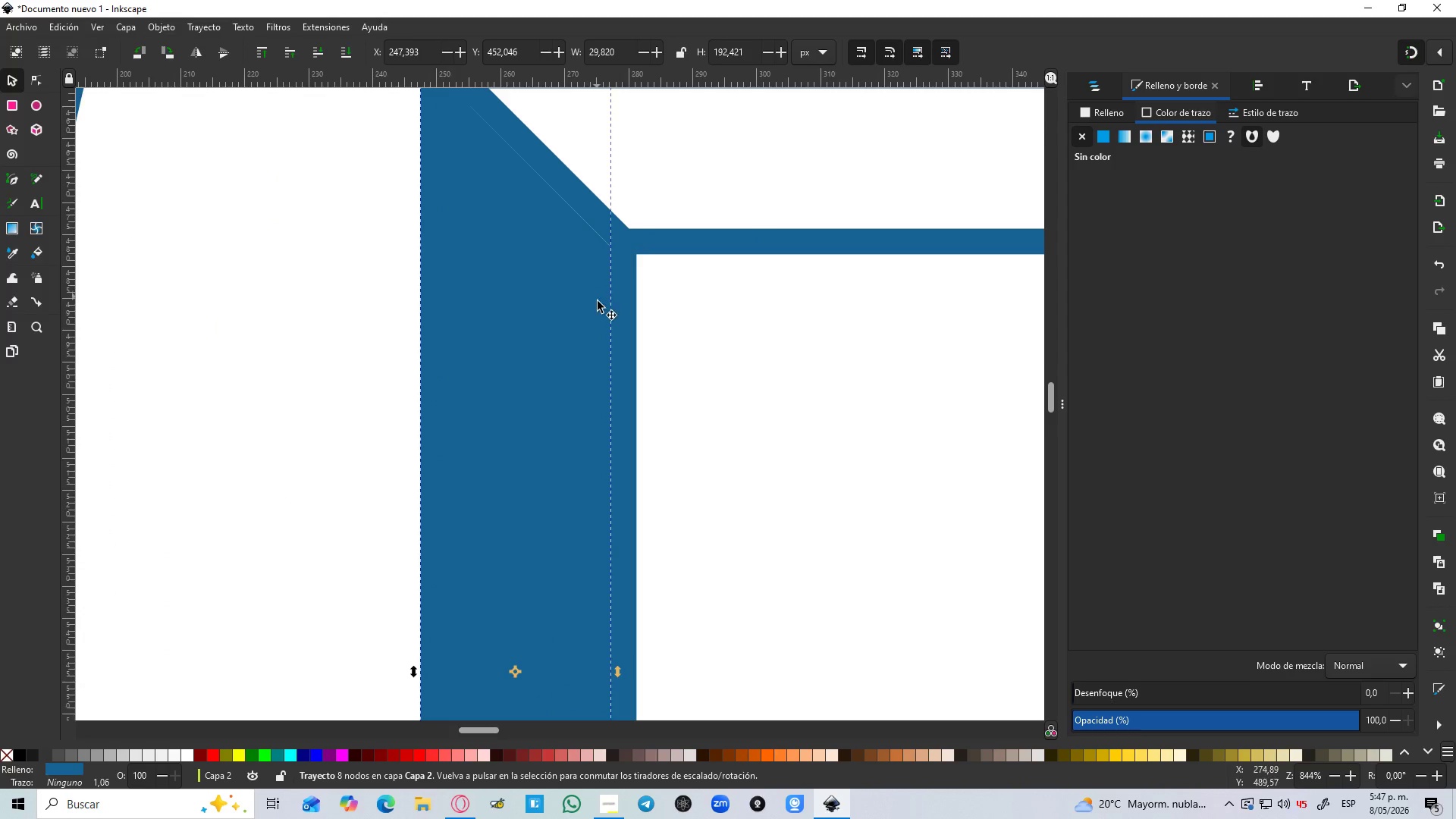 
scroll: coordinate [536, 150], scroll_direction: up, amount: 4.0
 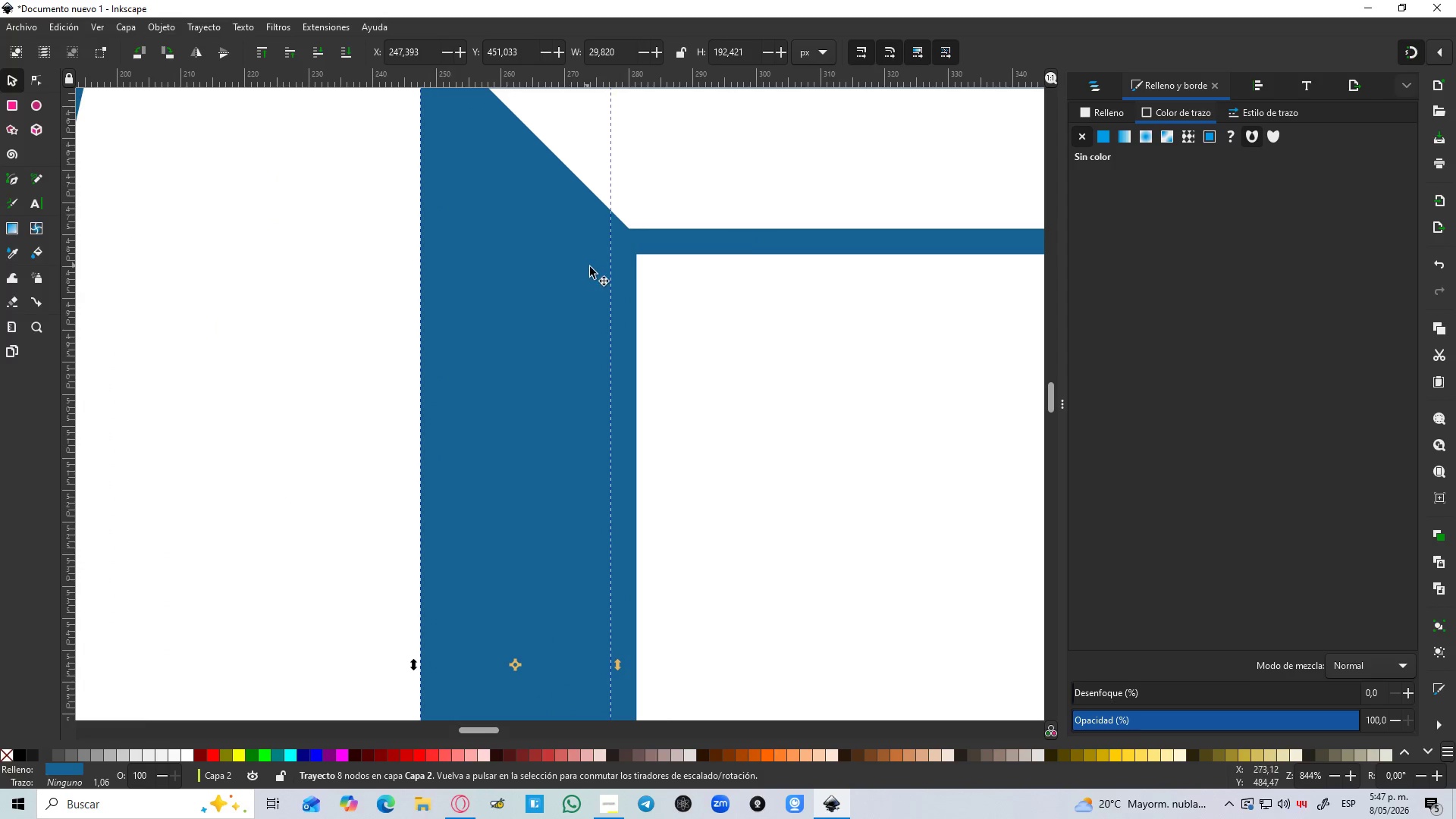 
hold_key(key=ControlLeft, duration=1.06)
scroll: coordinate [639, 384], scroll_direction: down, amount: 13.0
 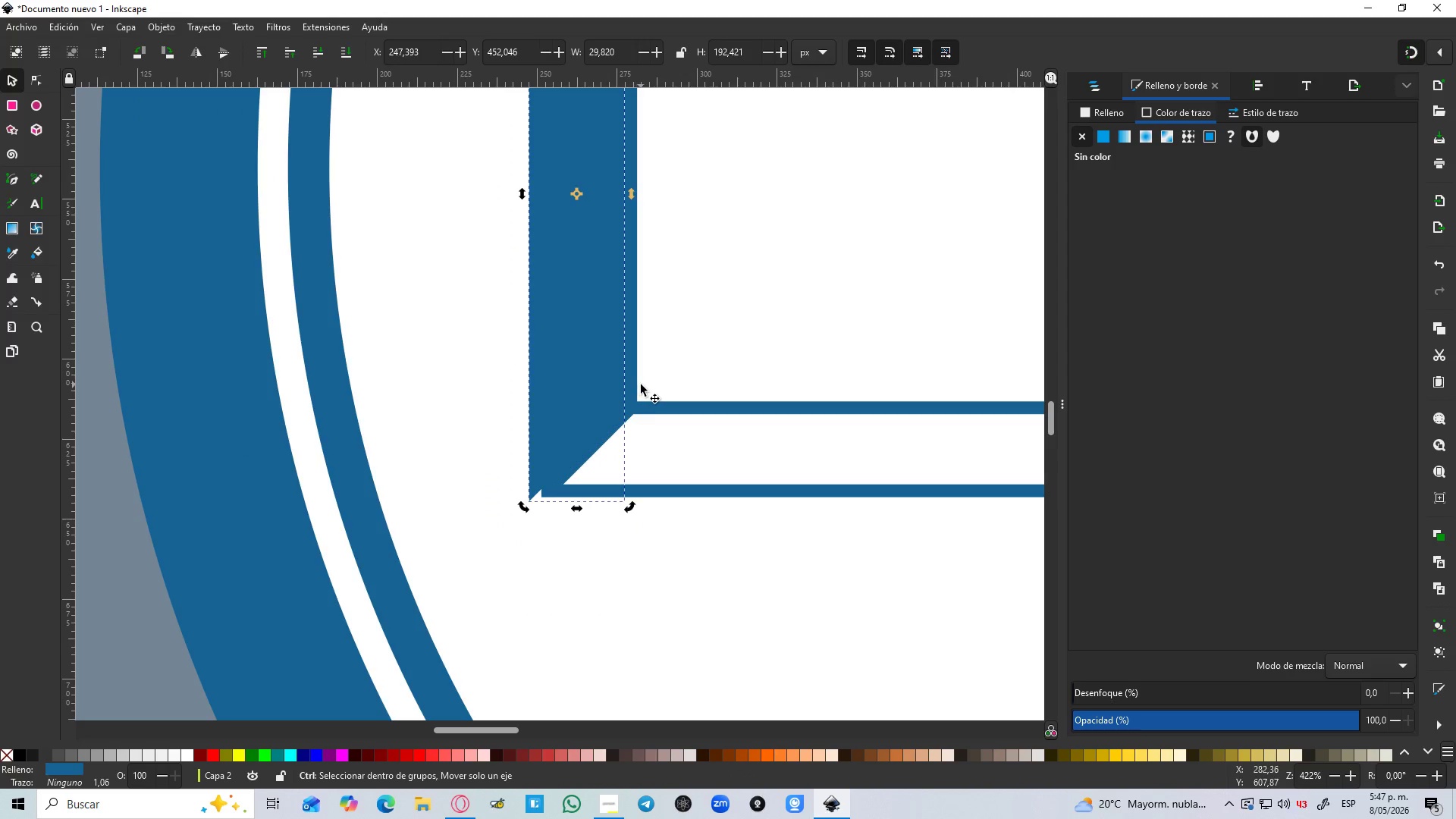 
scroll: coordinate [641, 384], scroll_direction: up, amount: 2.0
 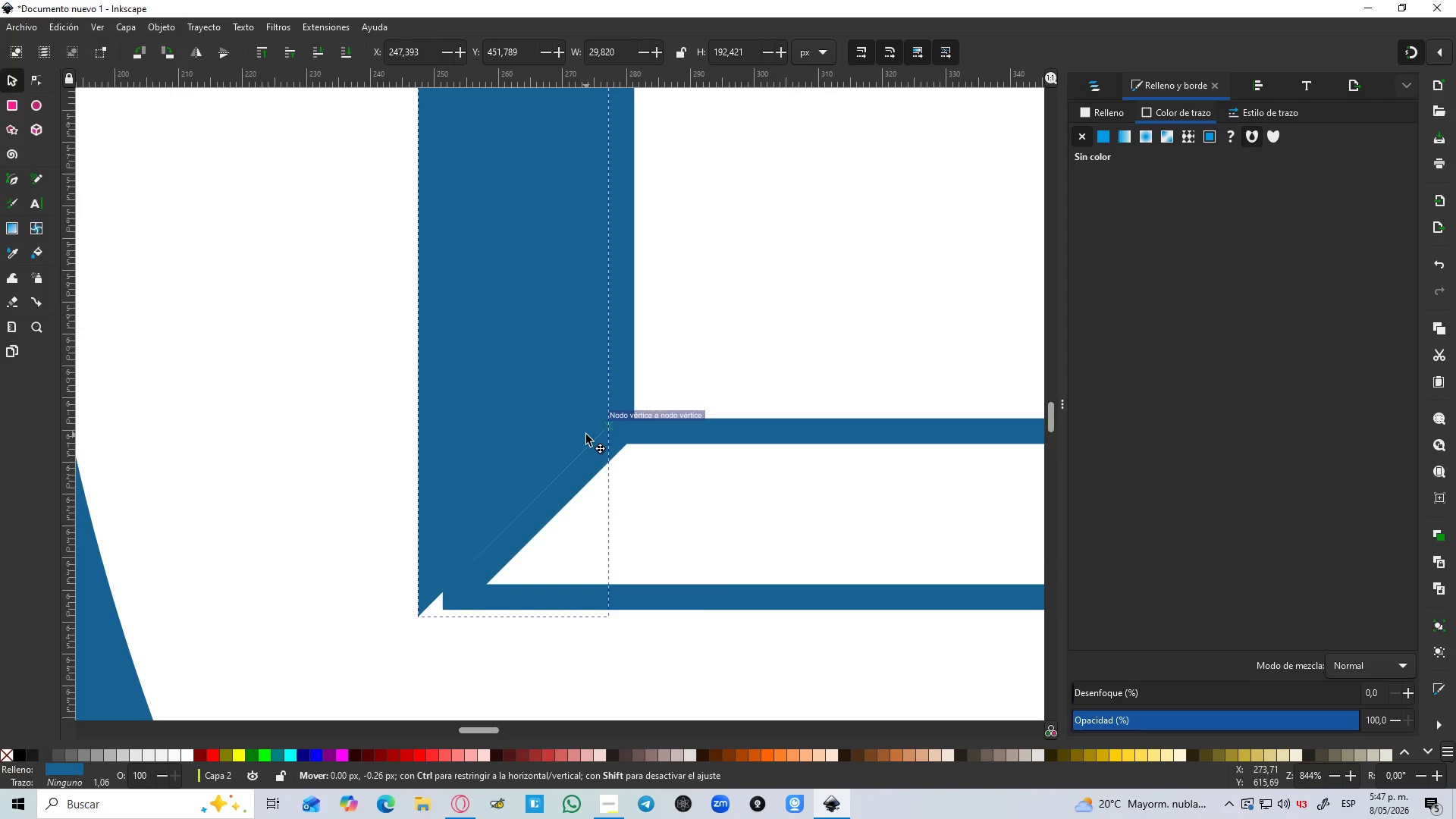 
hold_key(key=ControlLeft, duration=1.31)
scroll: coordinate [598, 430], scroll_direction: down, amount: 5.0
 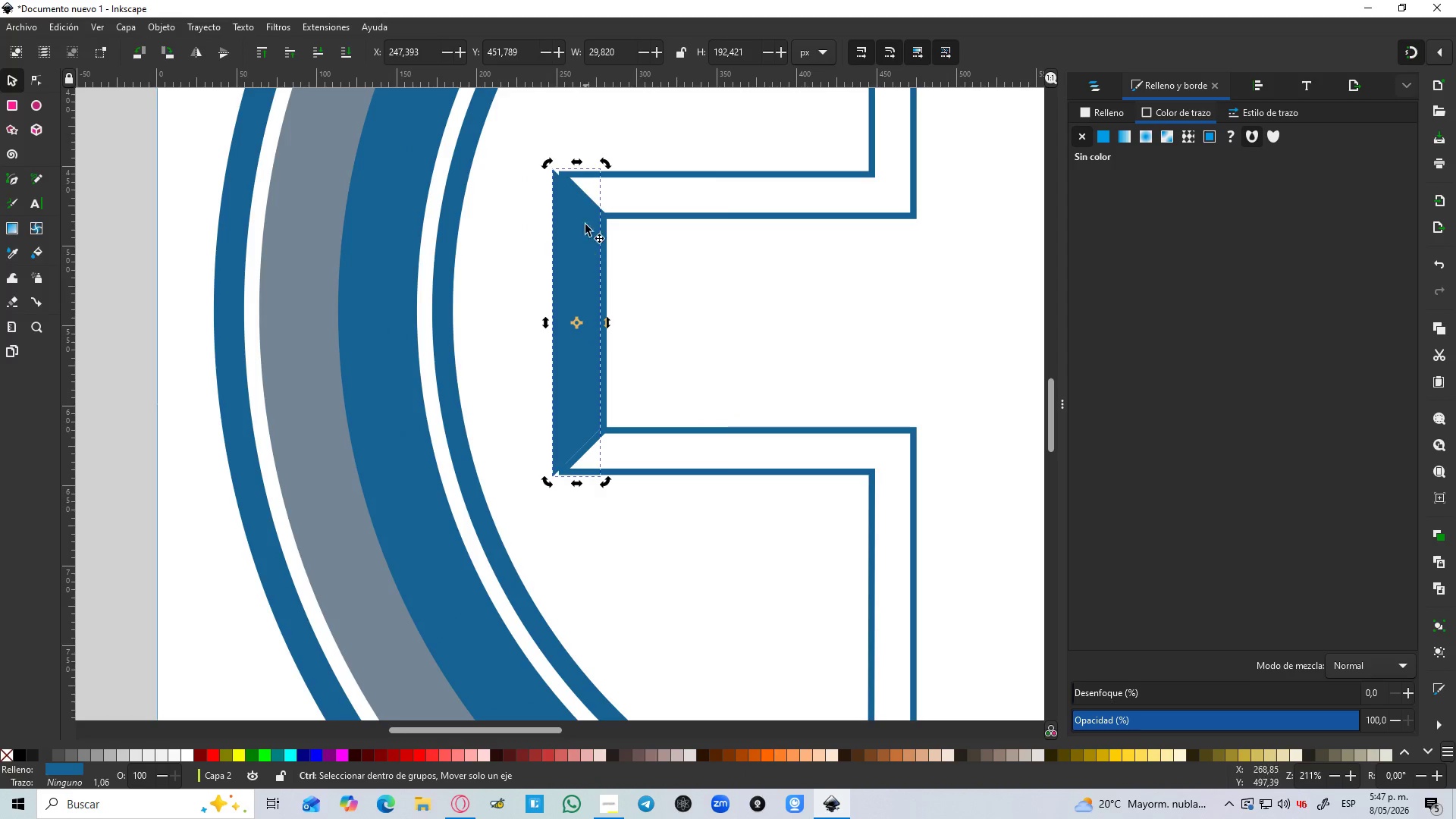 
left_click([557, 259])
 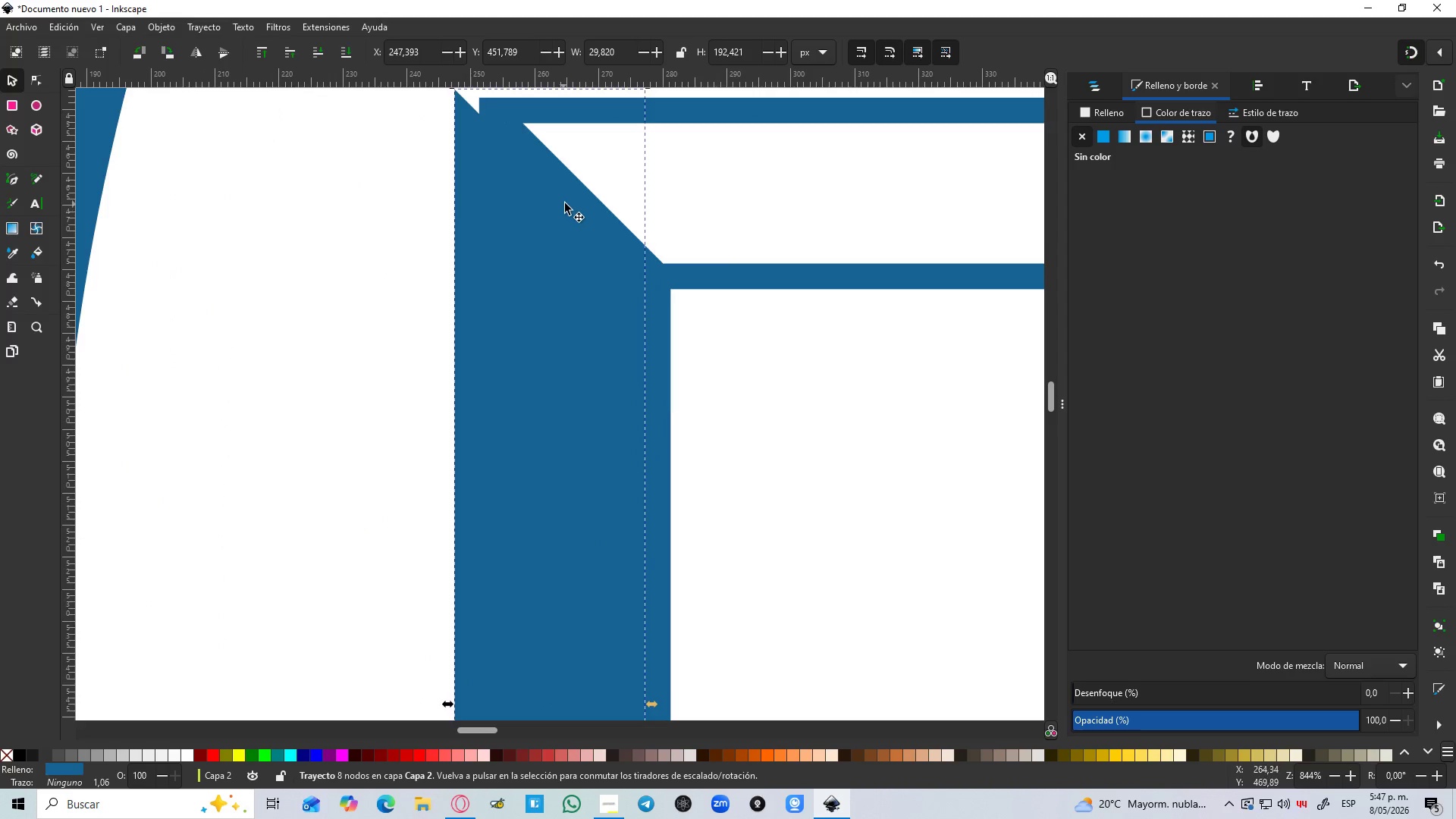 
scroll: coordinate [565, 204], scroll_direction: up, amount: 7.0
 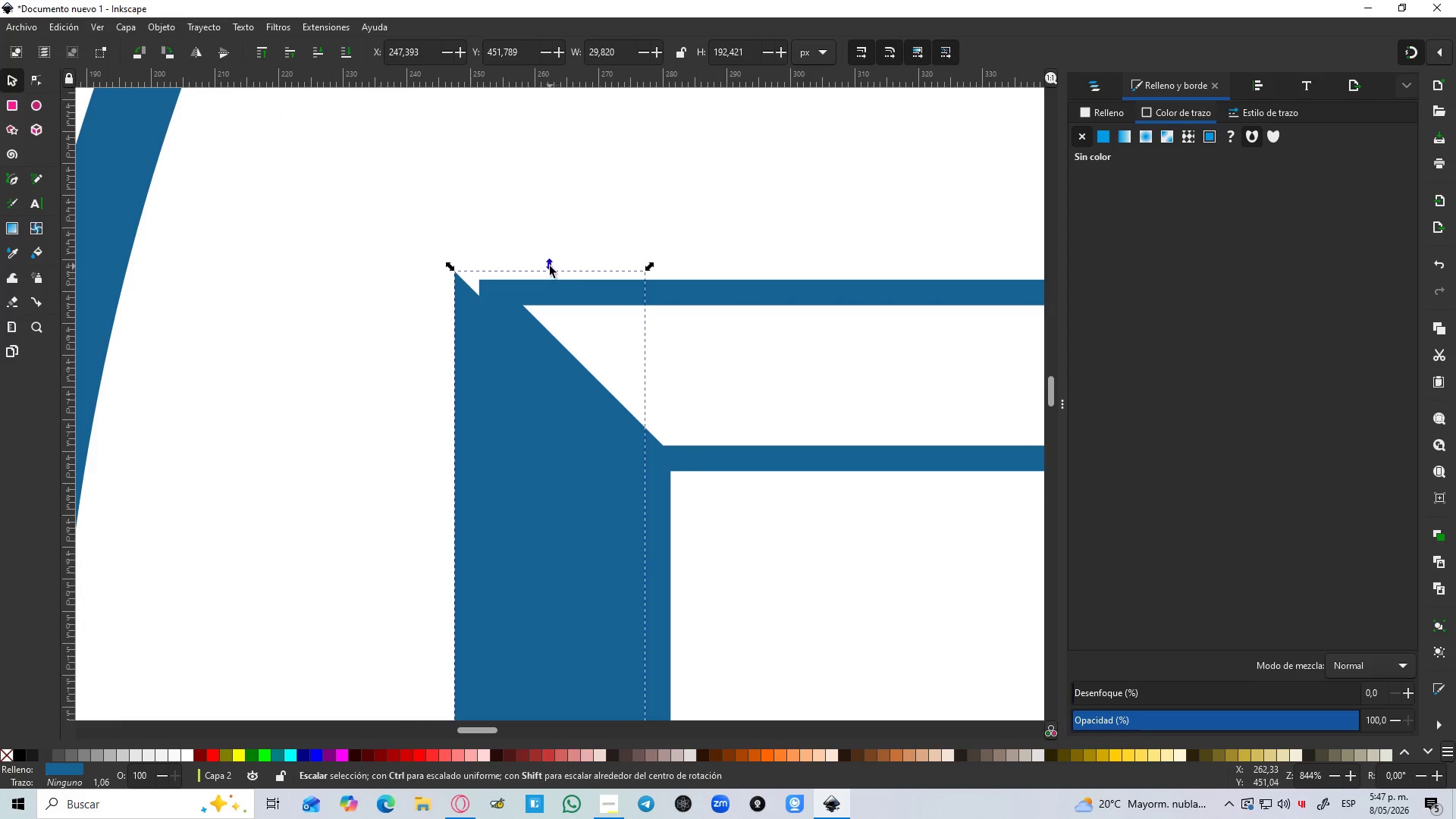 
left_click_drag(start_coordinate=[552, 267], to_coordinate=[552, 281])
 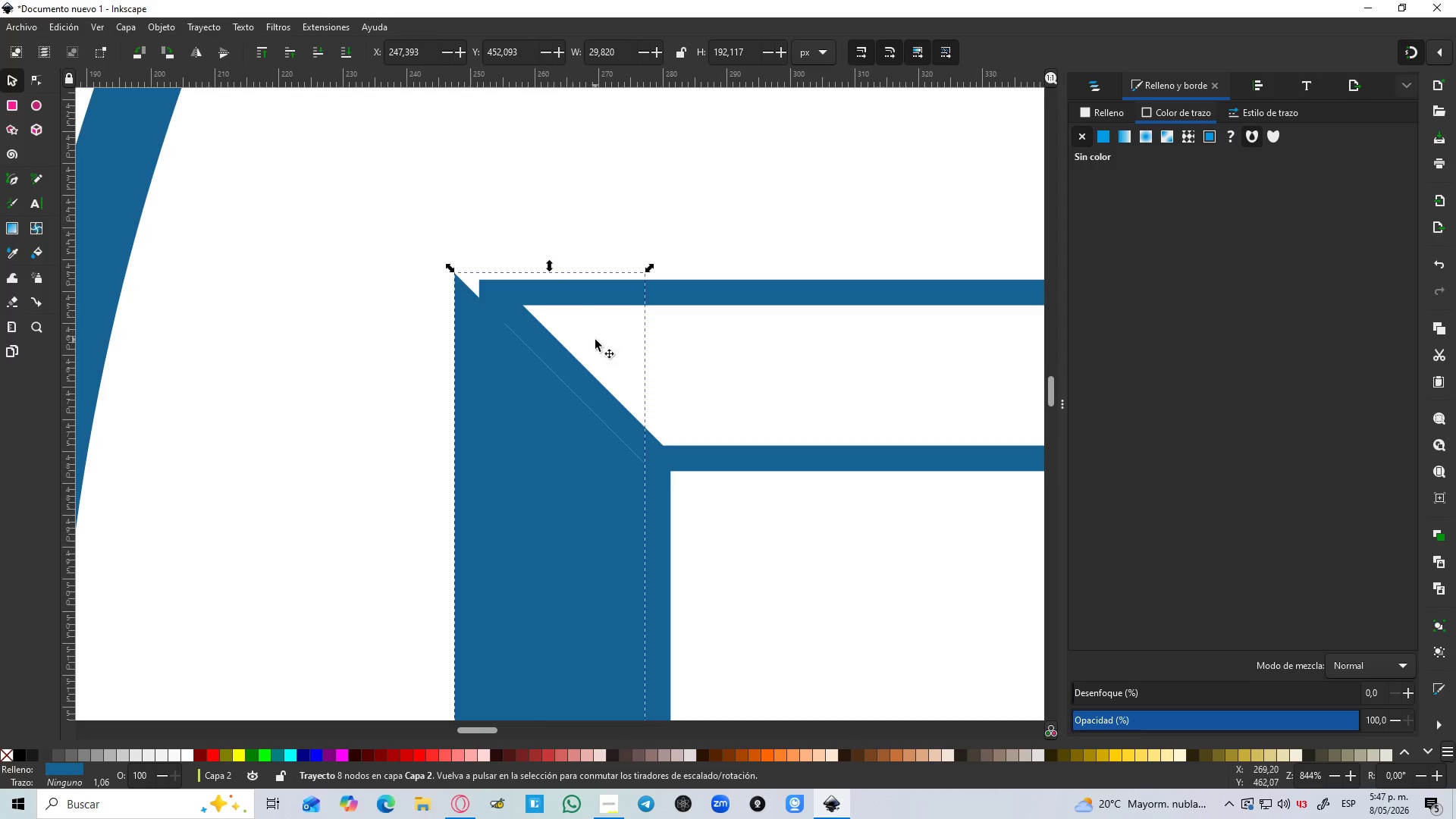 
scroll: coordinate [595, 340], scroll_direction: down, amount: 5.0
 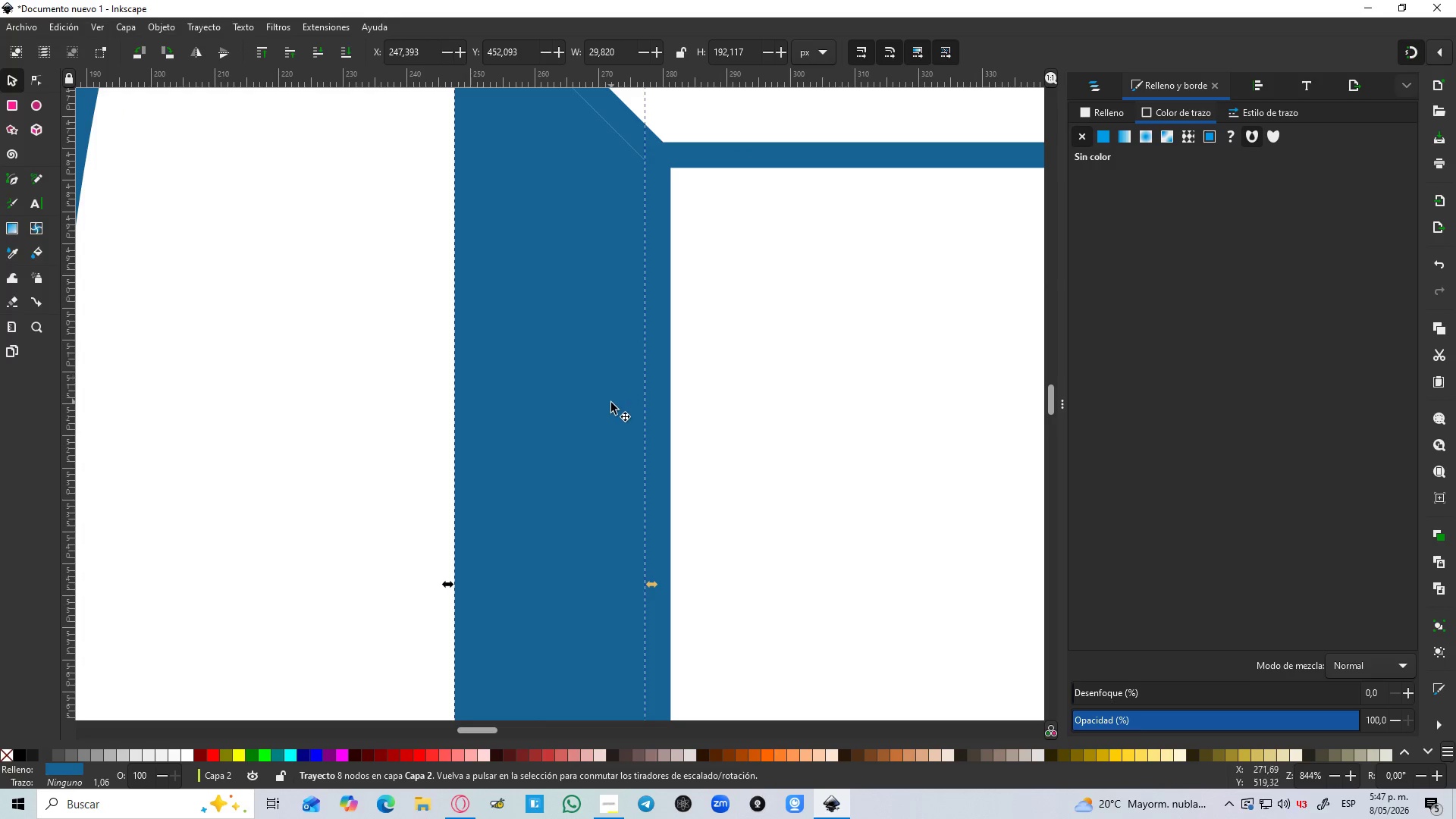 
hold_key(key=ControlLeft, duration=0.84)
scroll: coordinate [624, 417], scroll_direction: down, amount: 5.0
 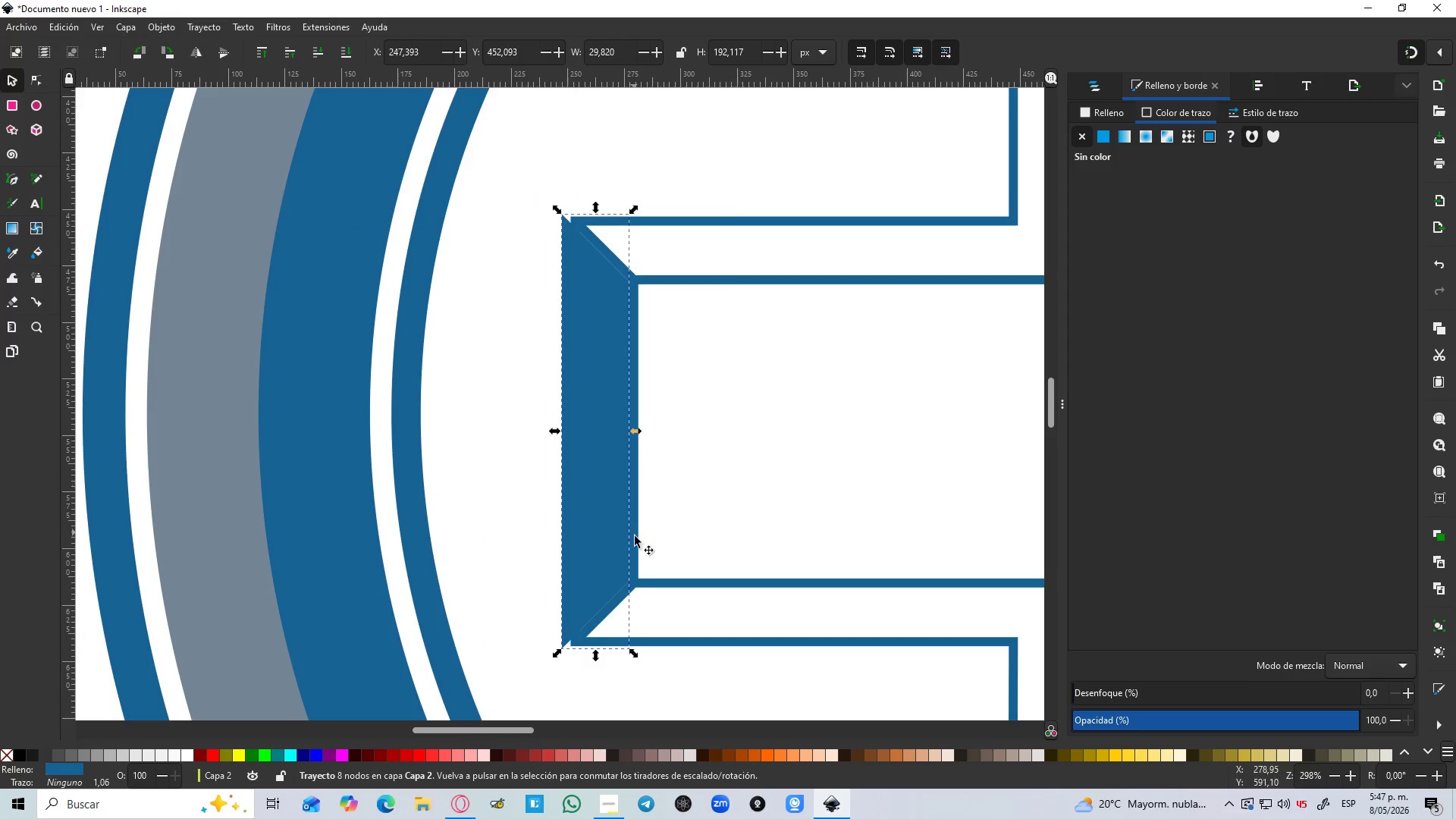 
key(Control+D)
 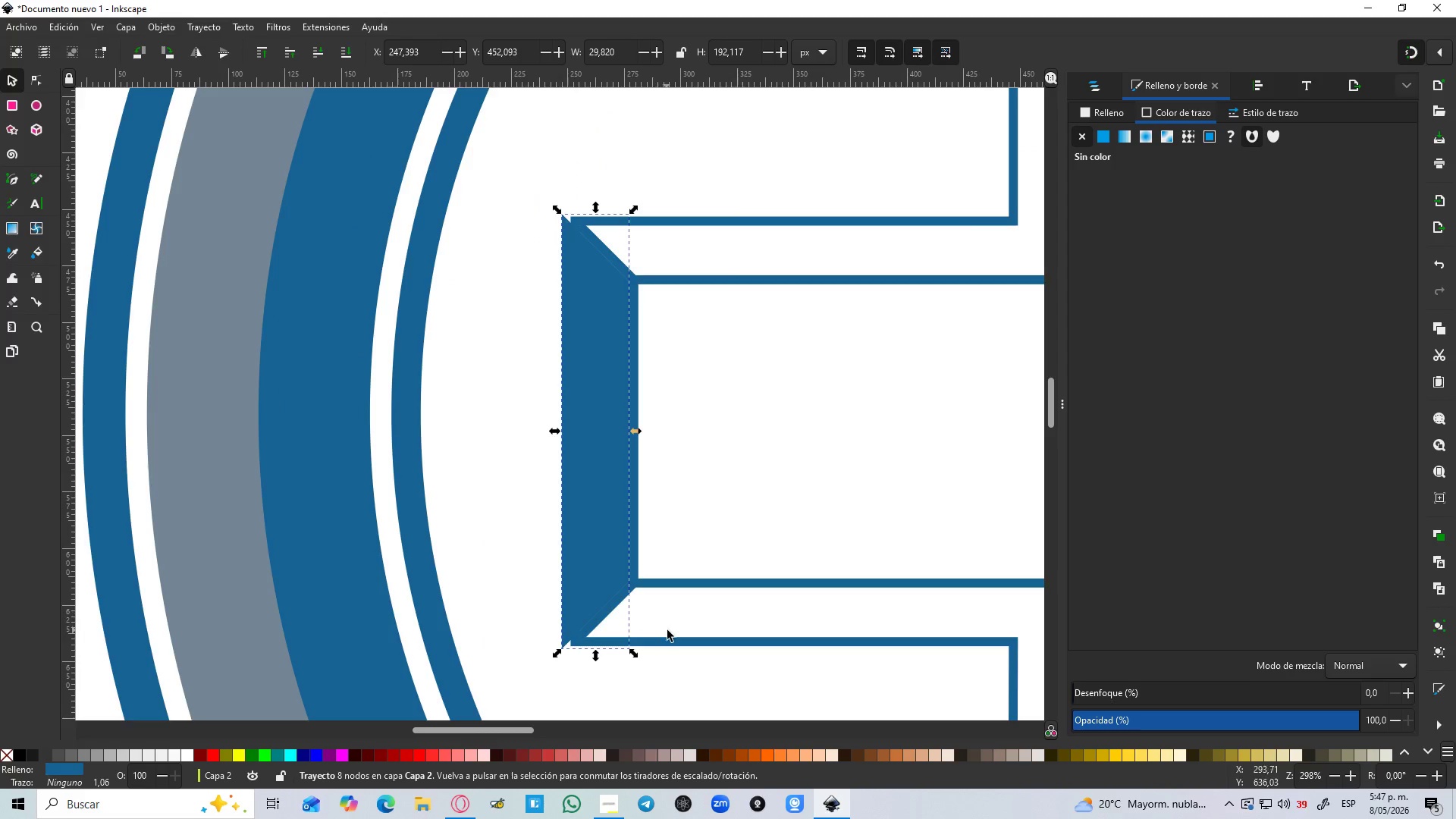 
hold_key(key=ShiftLeft, duration=0.64)
left_click([677, 640])
 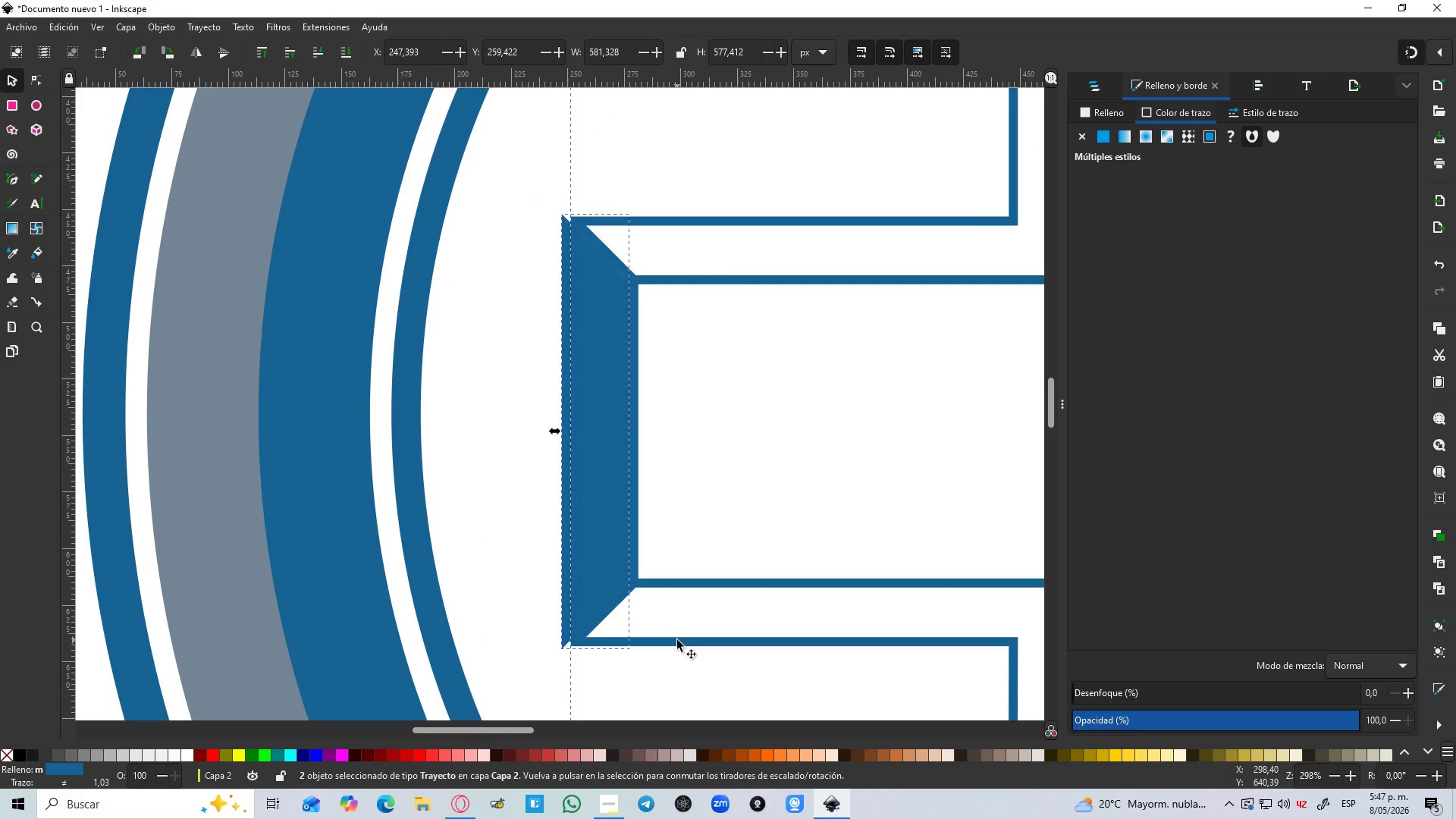 
key(Control+NumpadSubtract)
 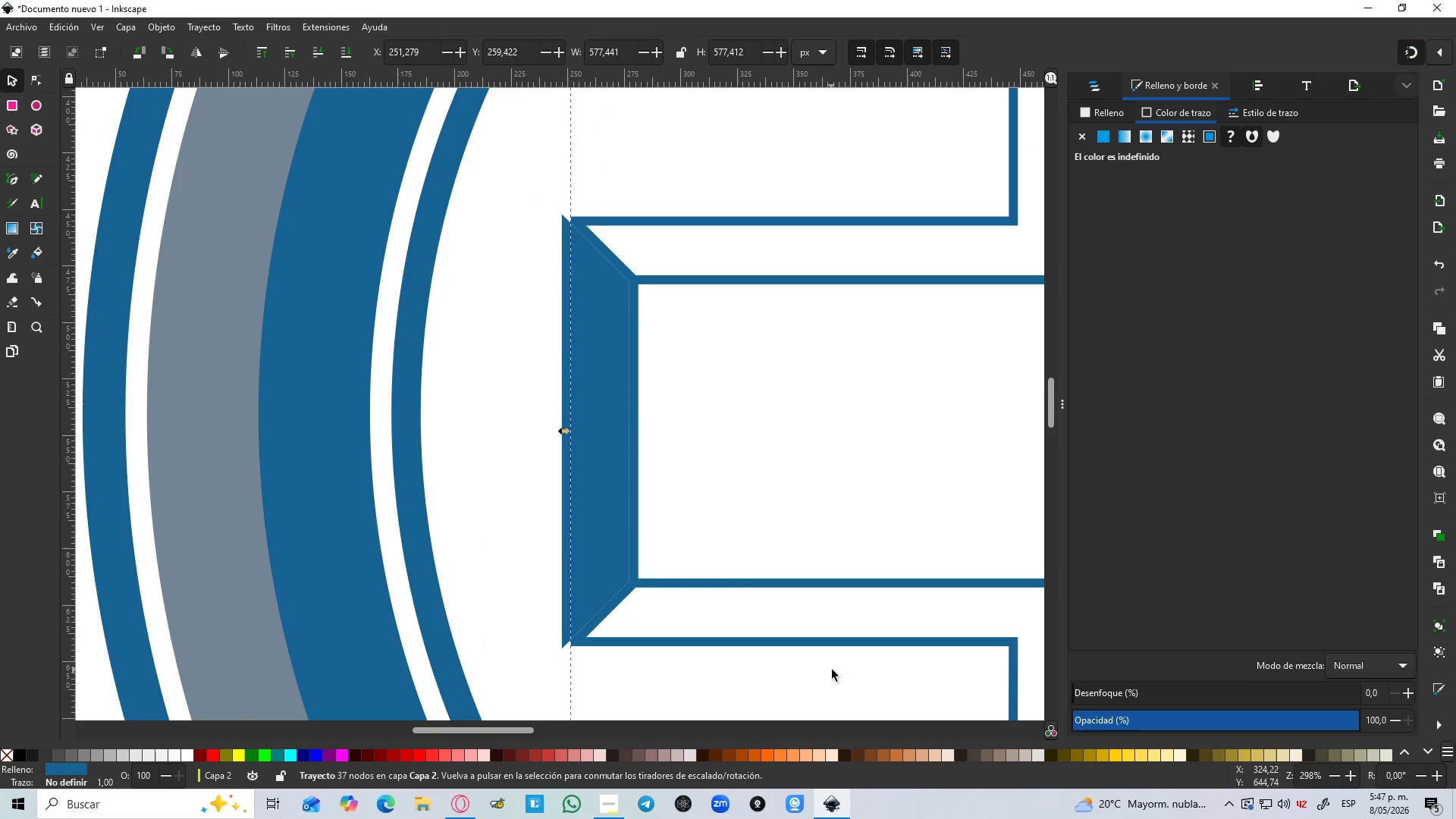 
scroll: coordinate [832, 670], scroll_direction: down, amount: 3.0
 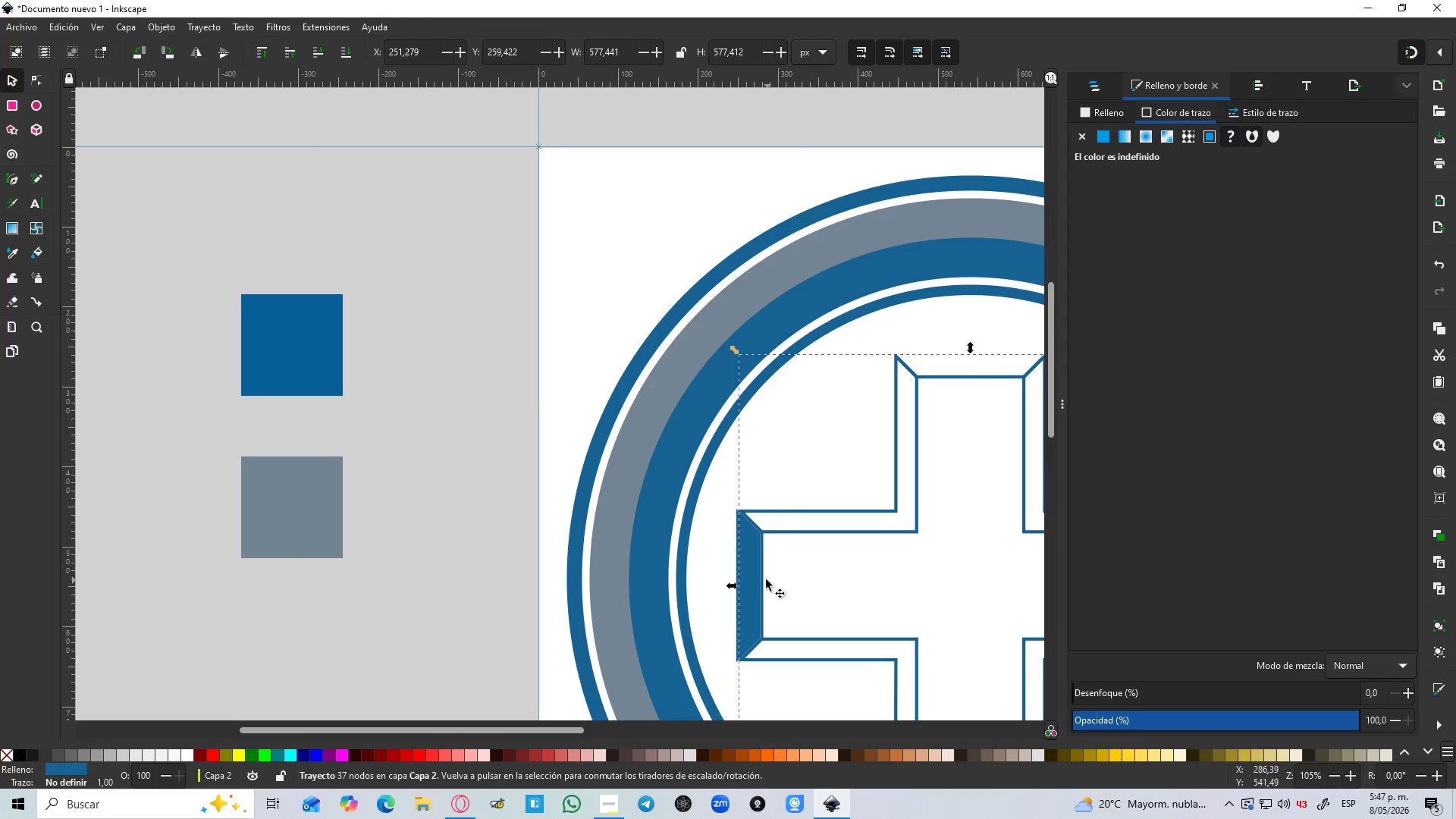 
left_click([748, 578])
 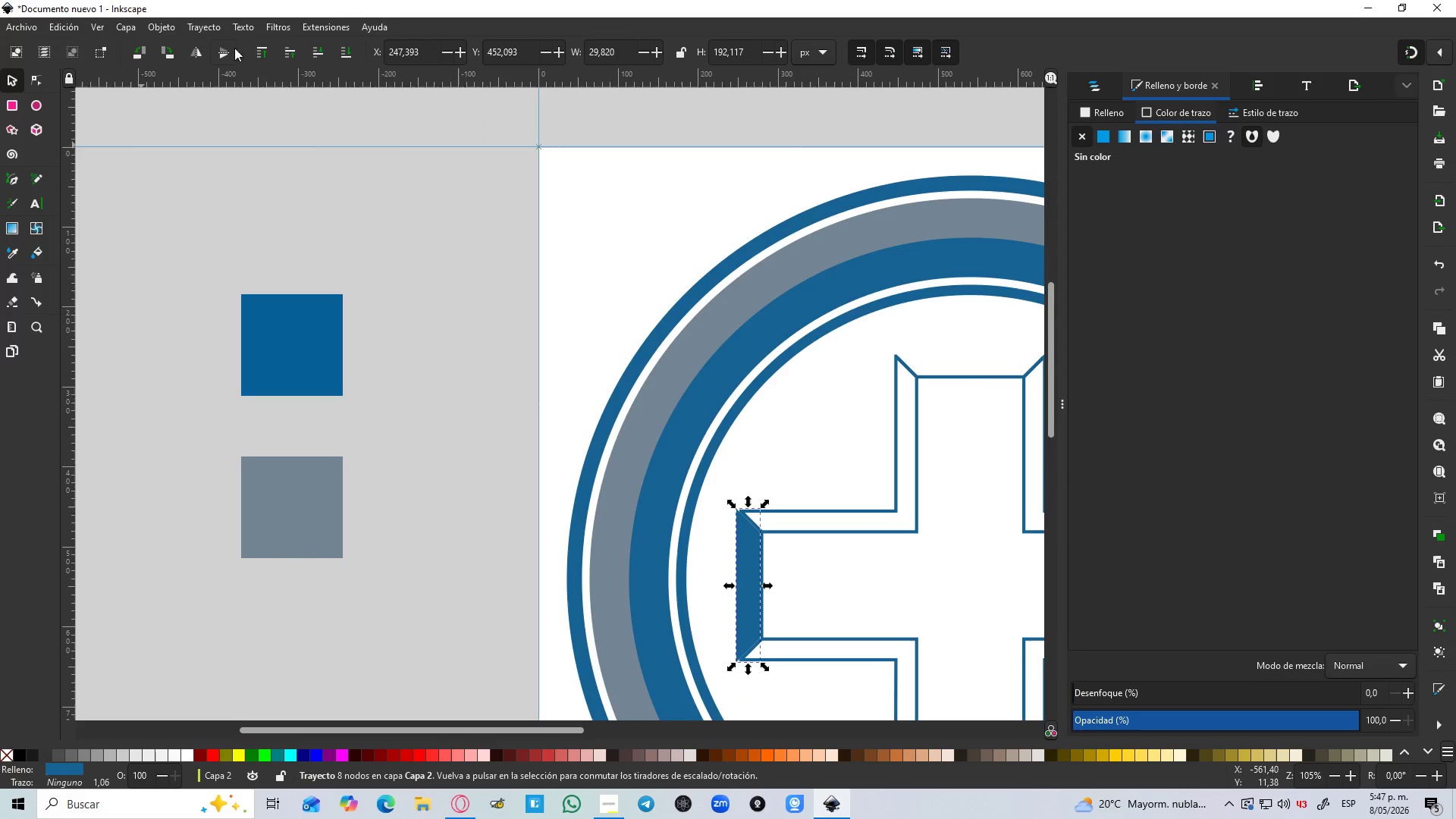 
left_click([191, 55])
 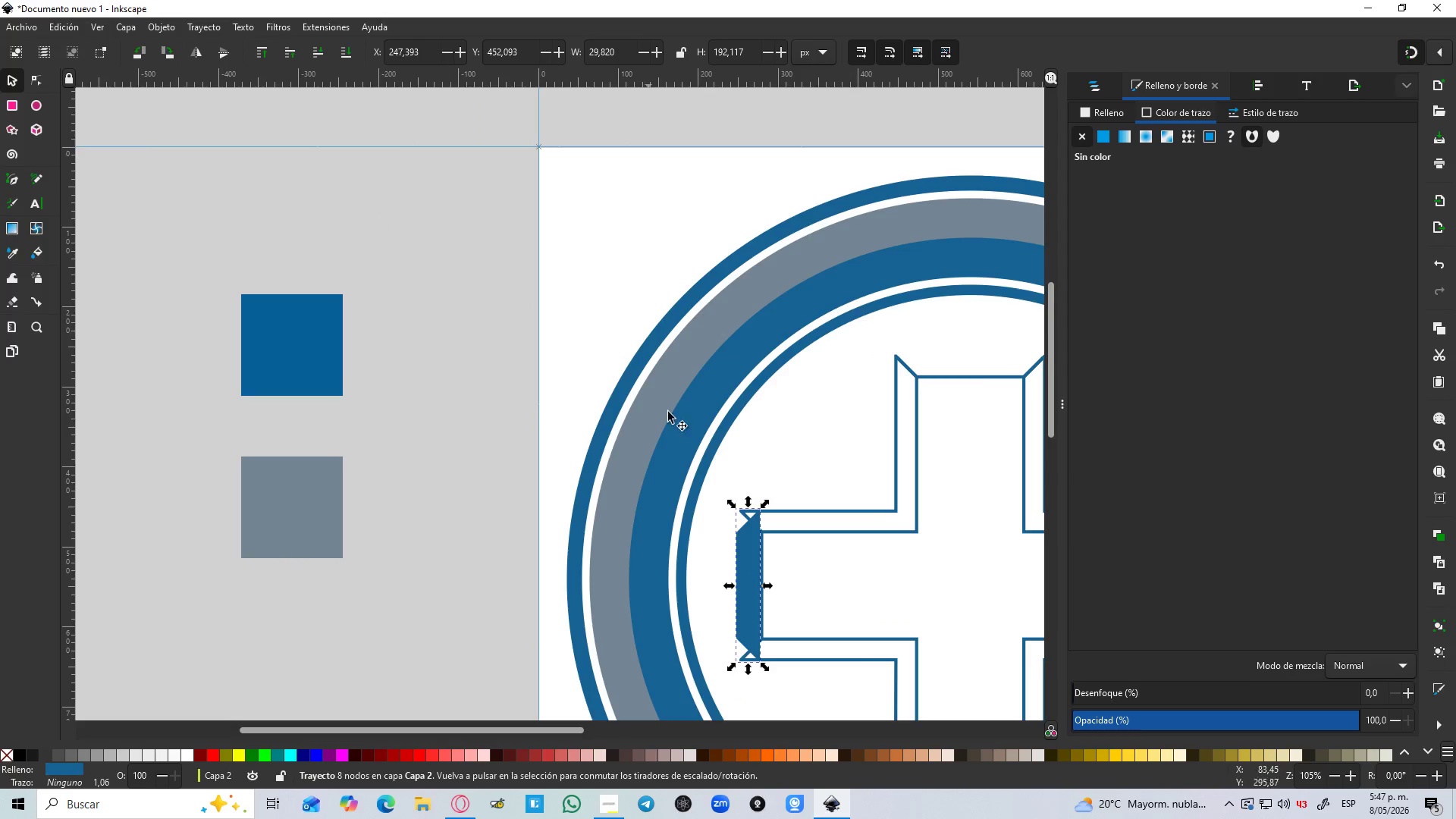 
hold_key(key=Space, duration=0.61)
 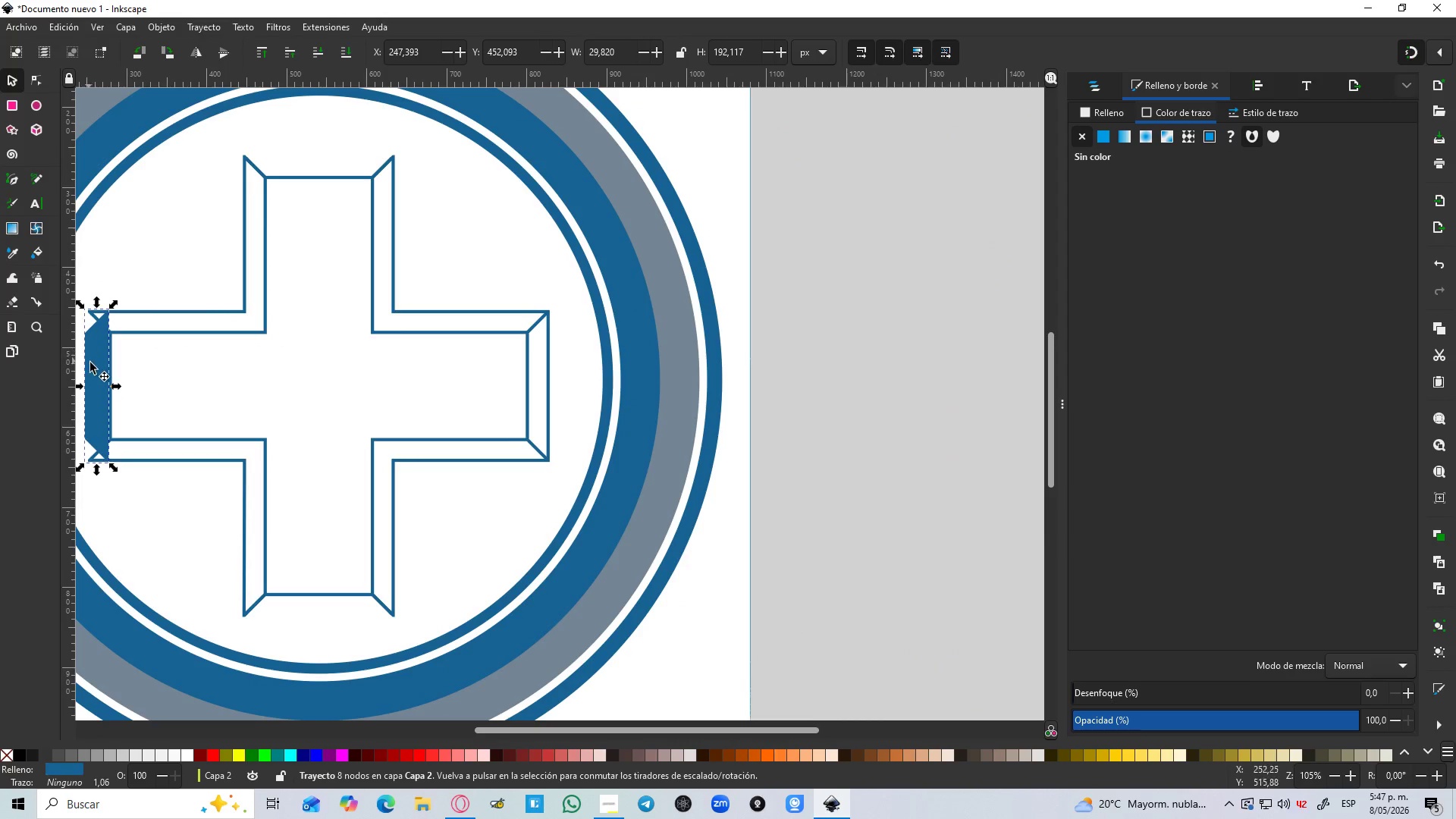 
left_click_drag(start_coordinate=[94, 366], to_coordinate=[543, 368])
 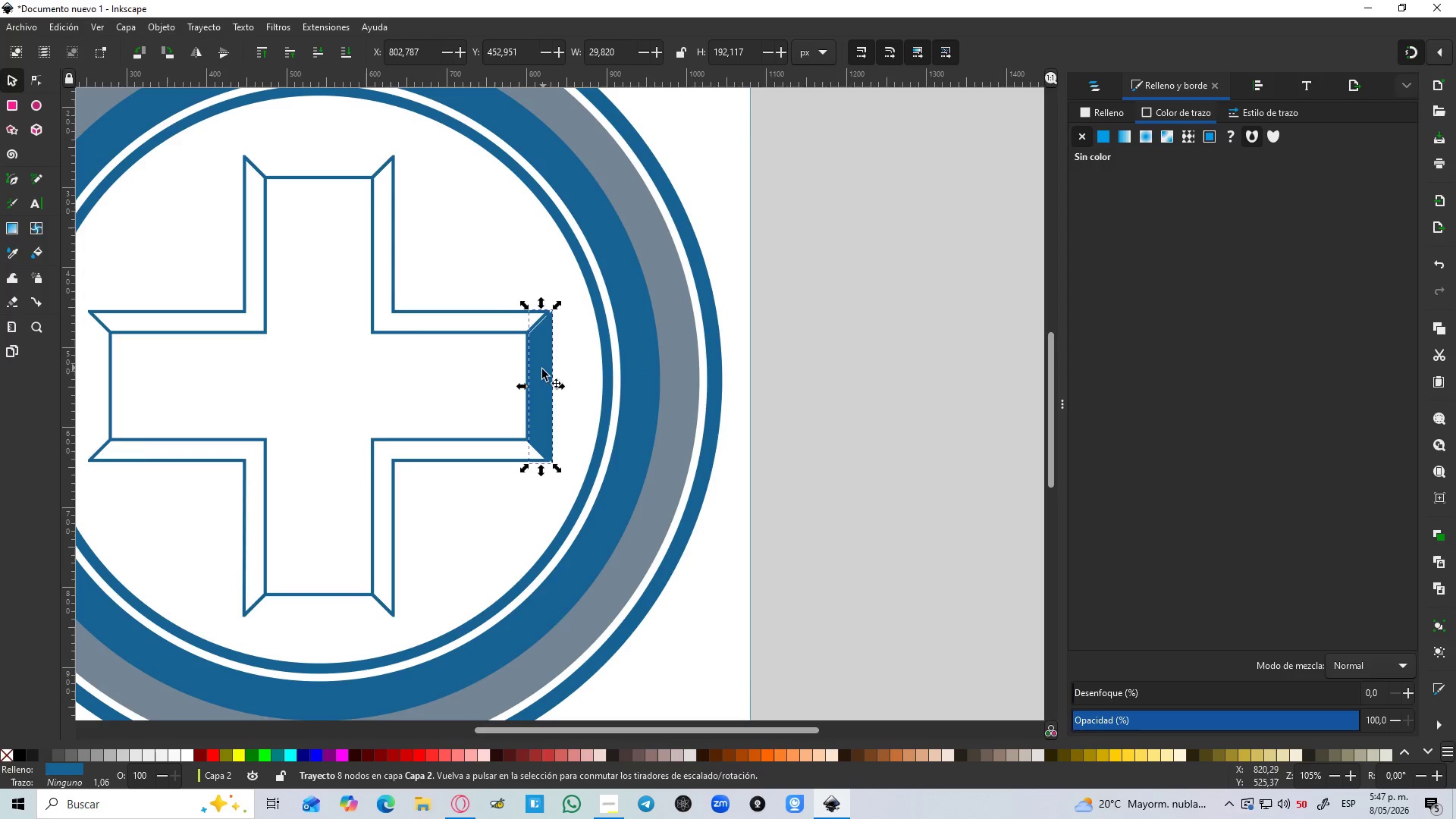 
hold_key(key=ControlLeft, duration=1.5)
scroll: coordinate [528, 388], scroll_direction: up, amount: 3.0
 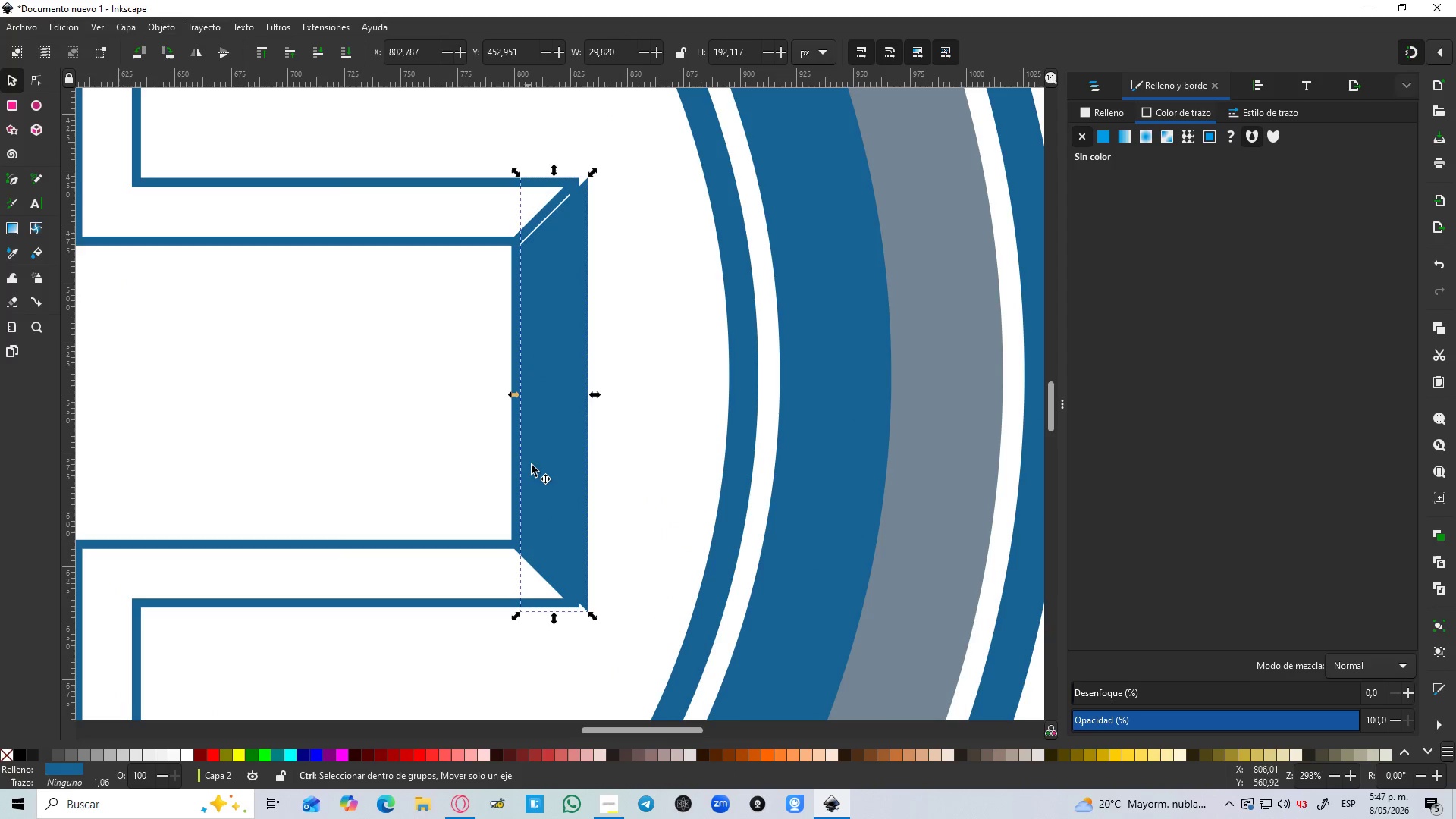 
hold_key(key=ControlLeft, duration=0.52)
 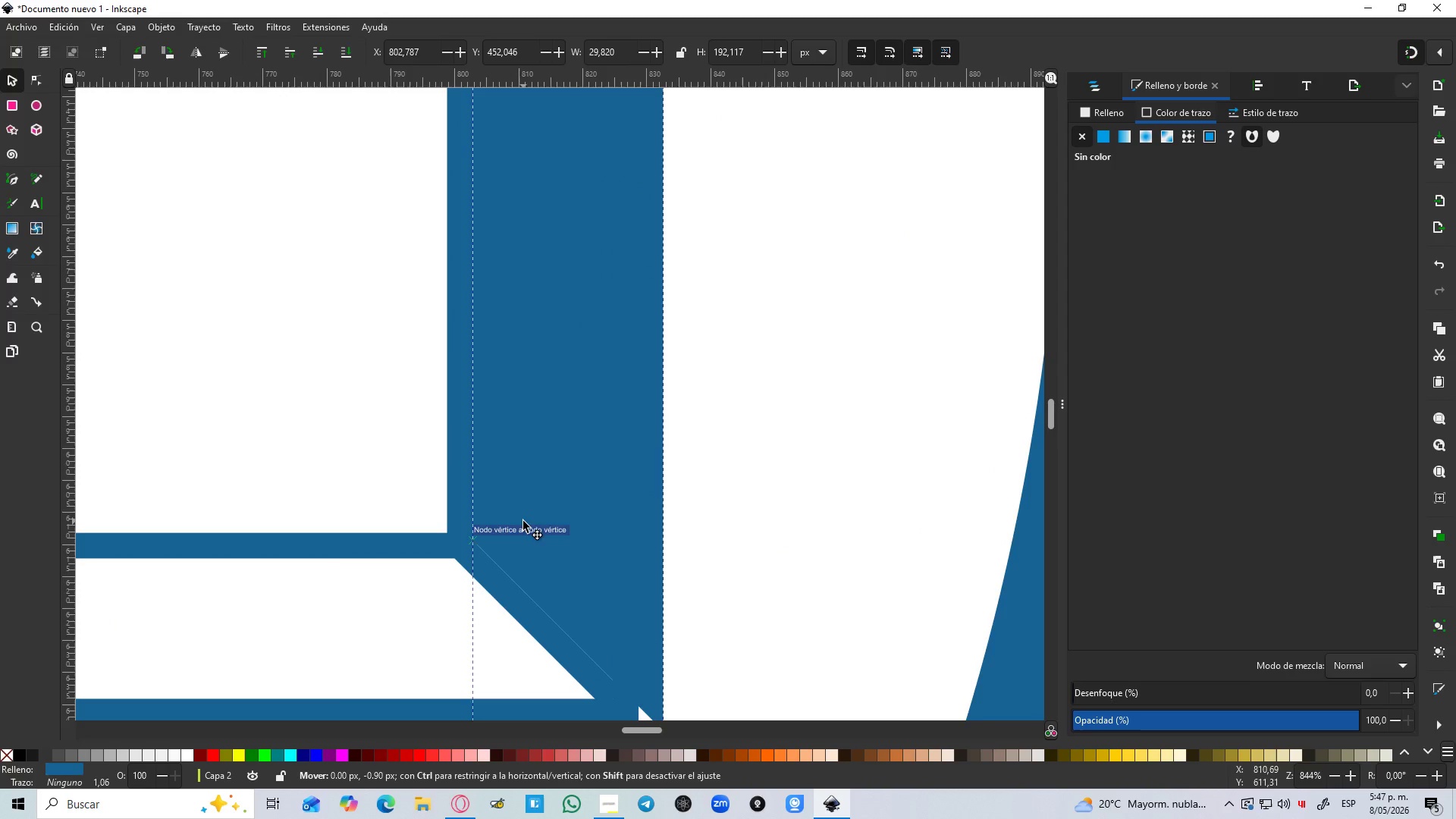 
left_click_drag(start_coordinate=[523, 545], to_coordinate=[523, 521])
 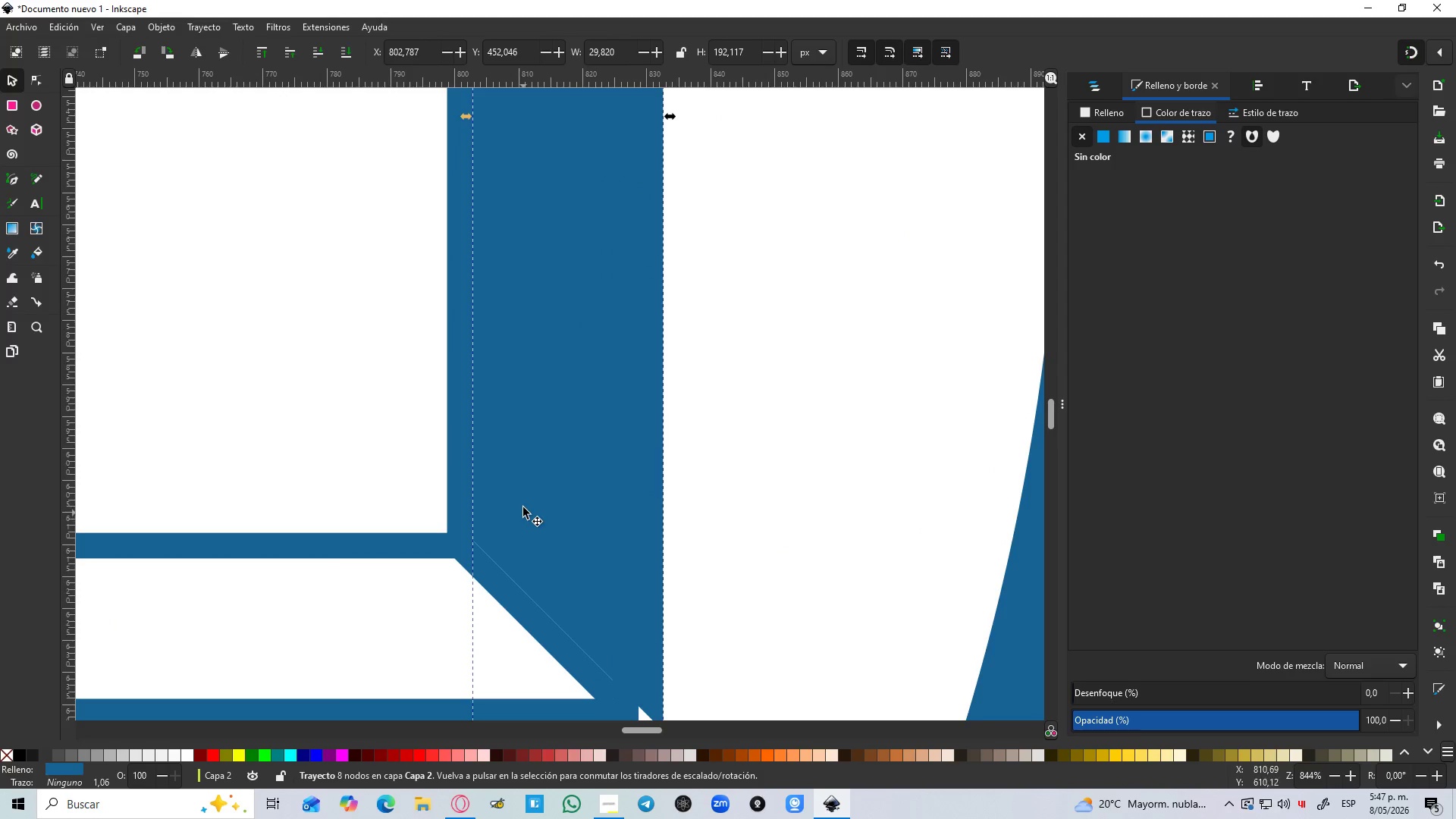 
scroll: coordinate [547, 544], scroll_direction: up, amount: 3.0
 